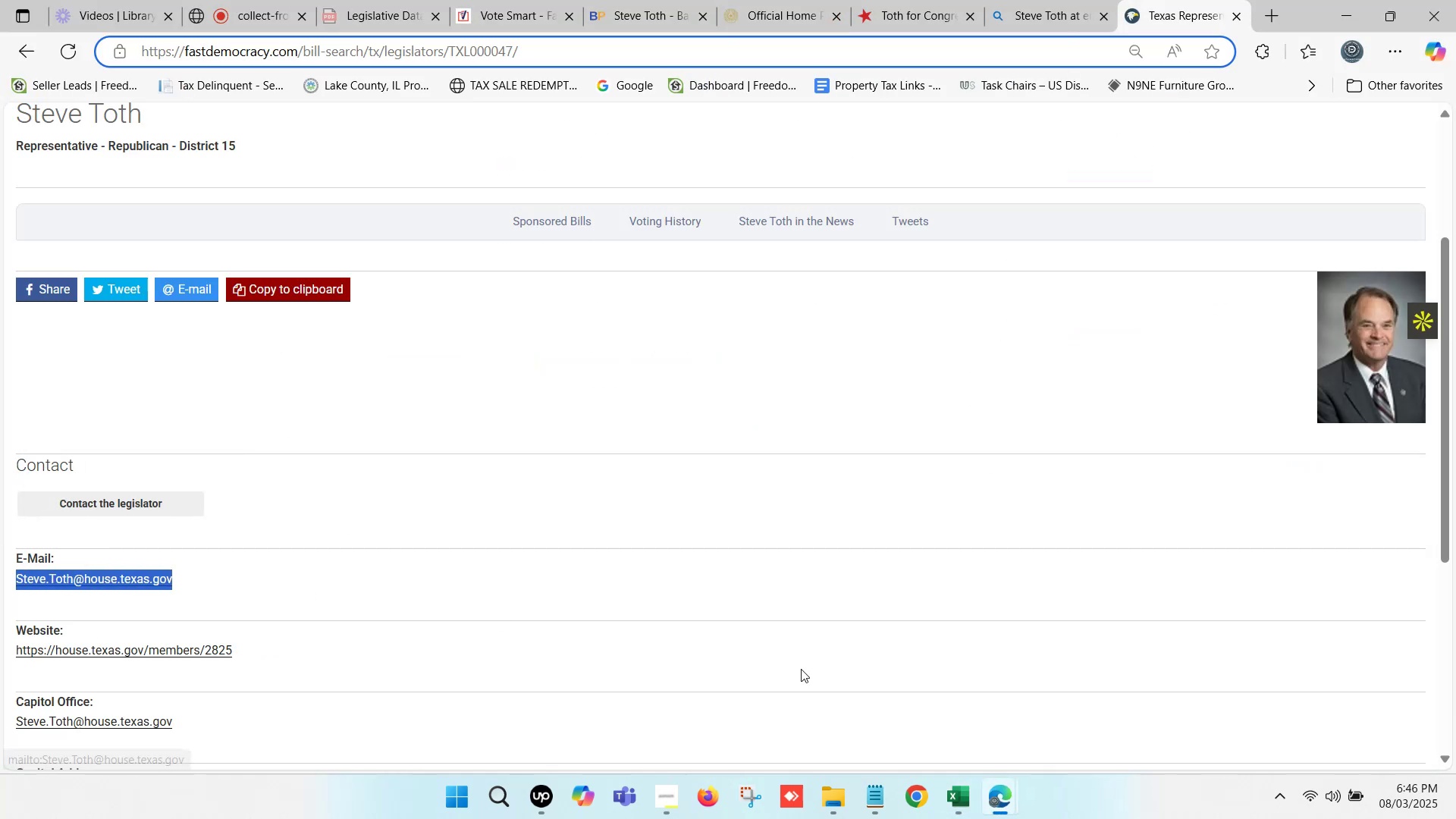 
key(Control+C)
 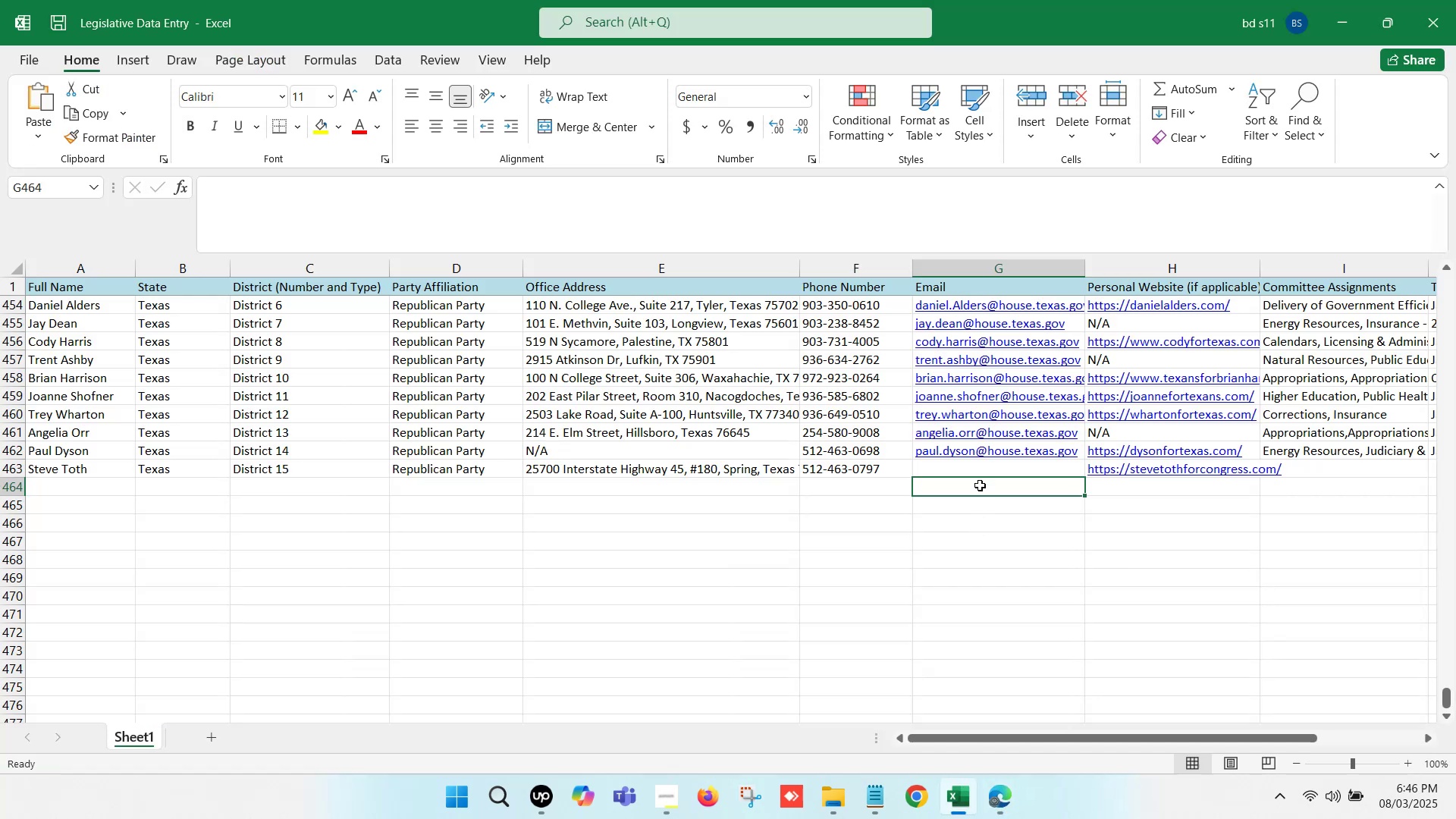 
double_click([972, 469])
 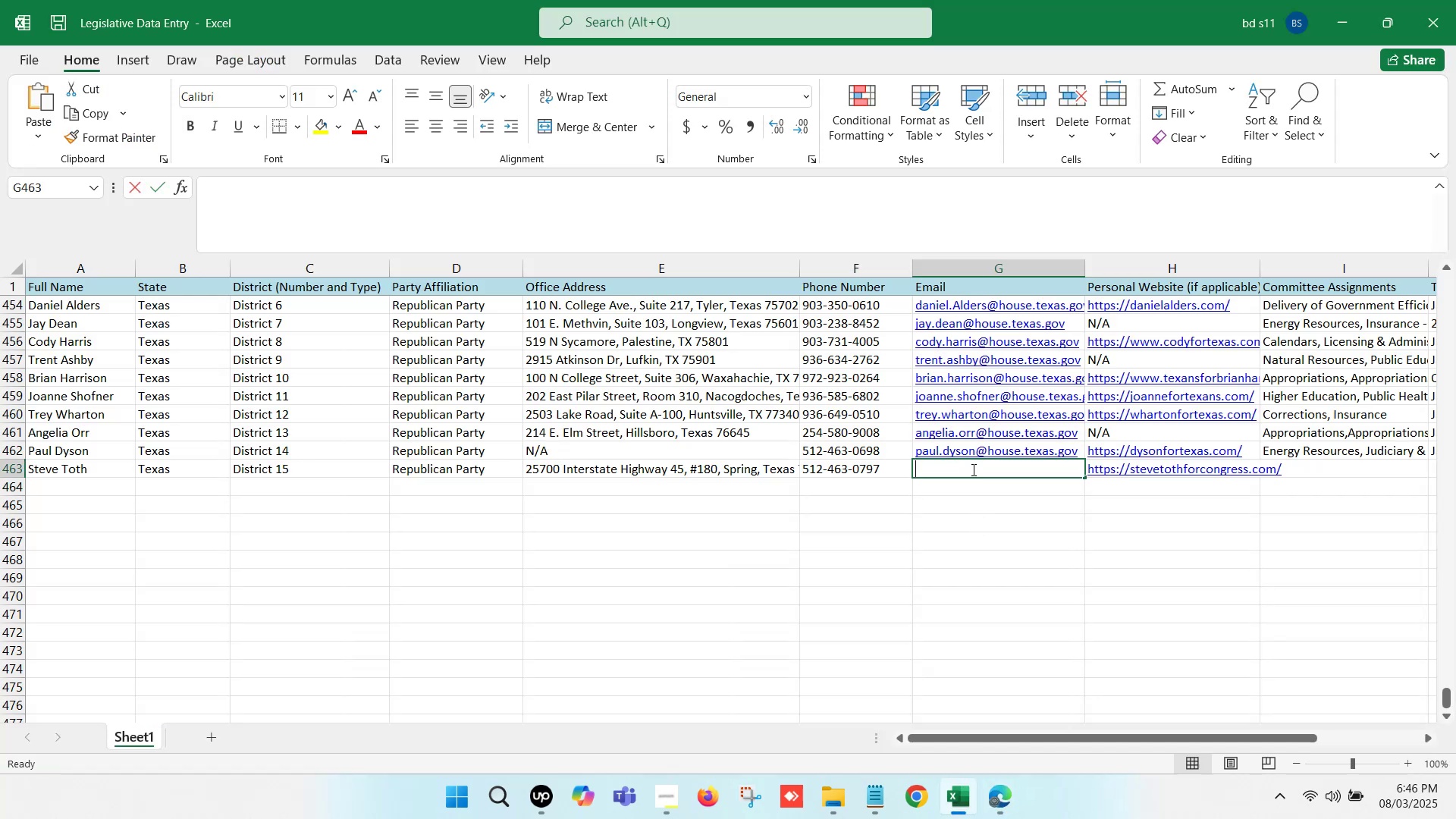 
key(Control+ControlLeft)
 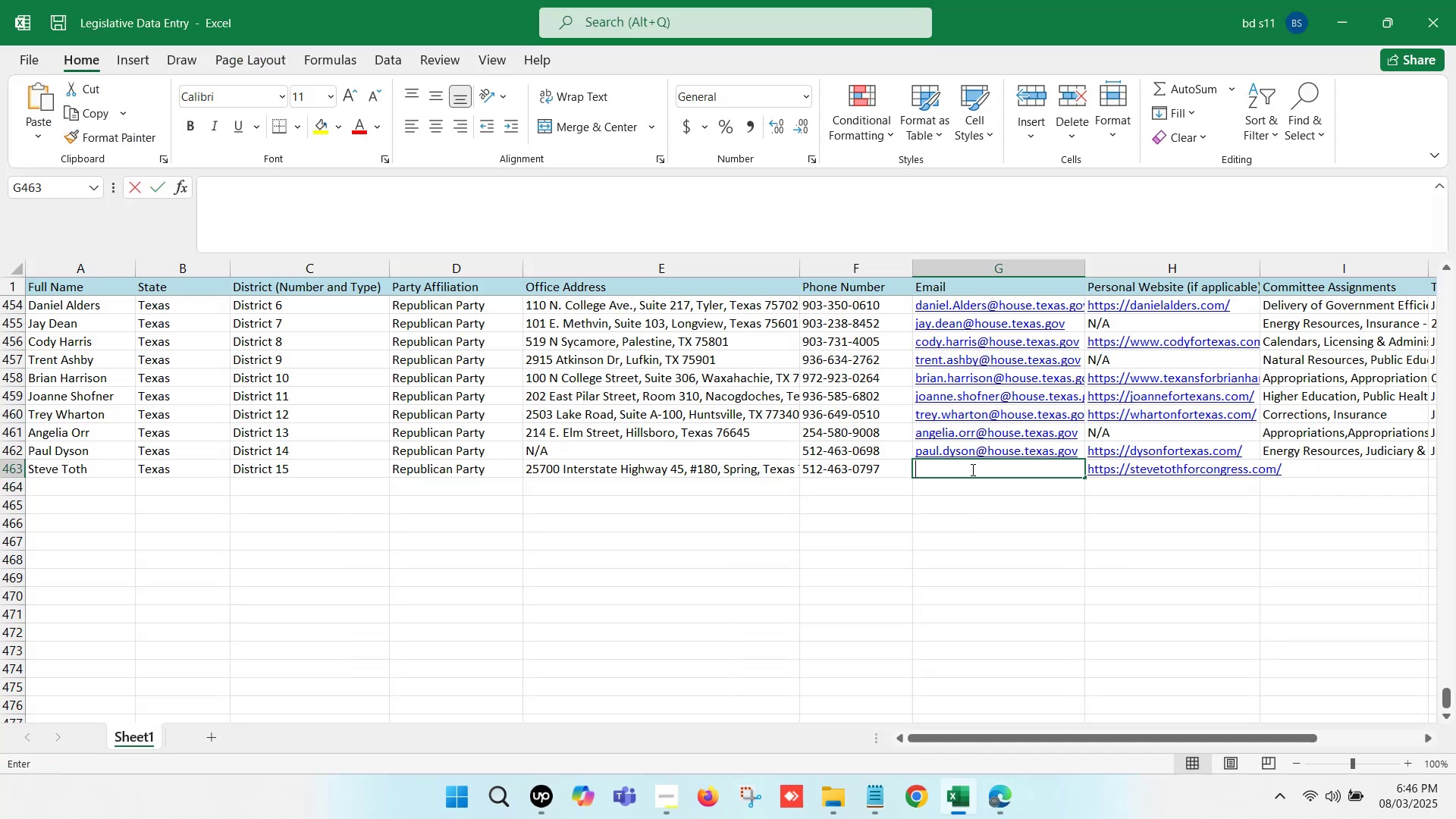 
key(Control+V)
 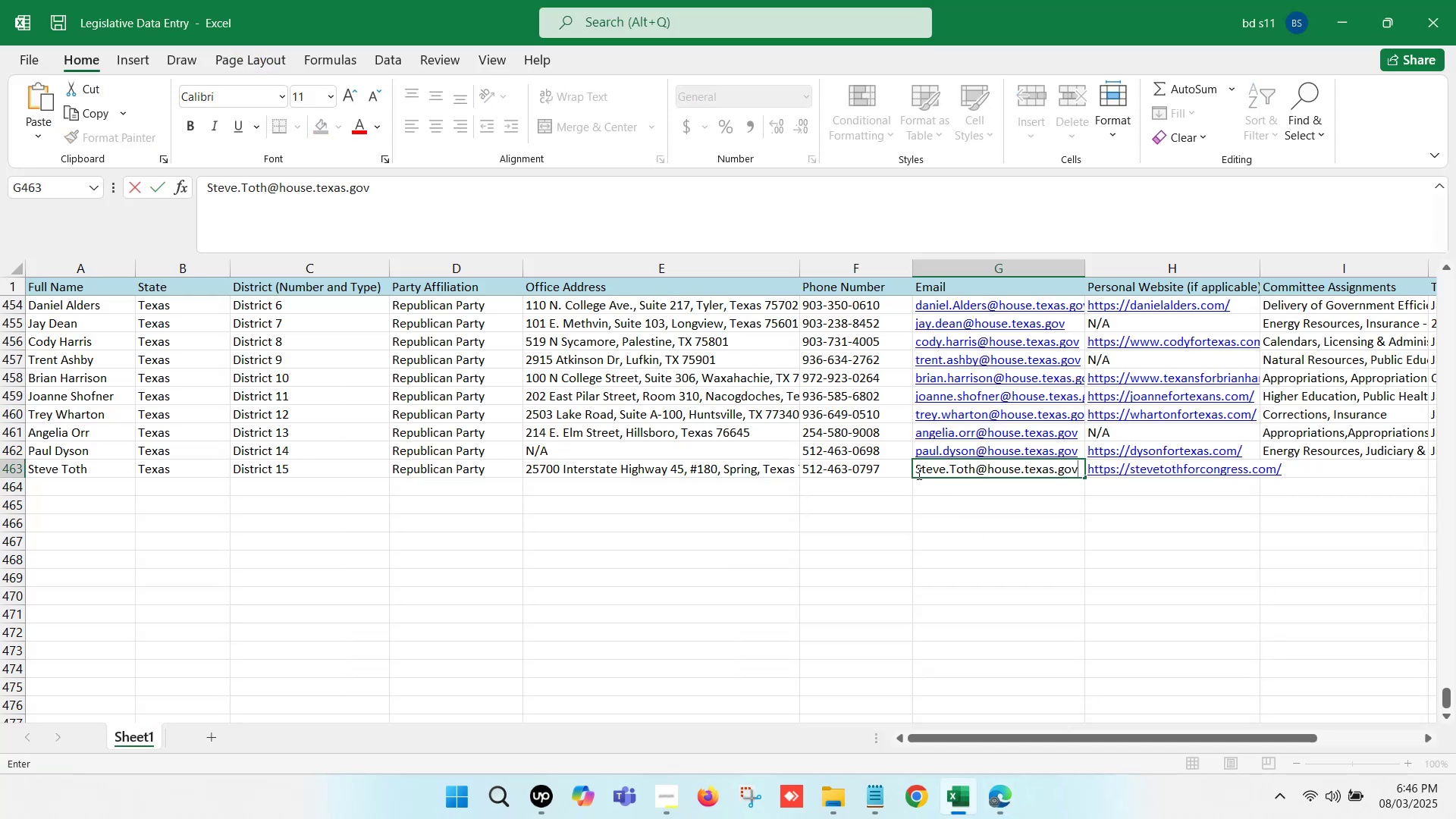 
left_click([919, 469])
 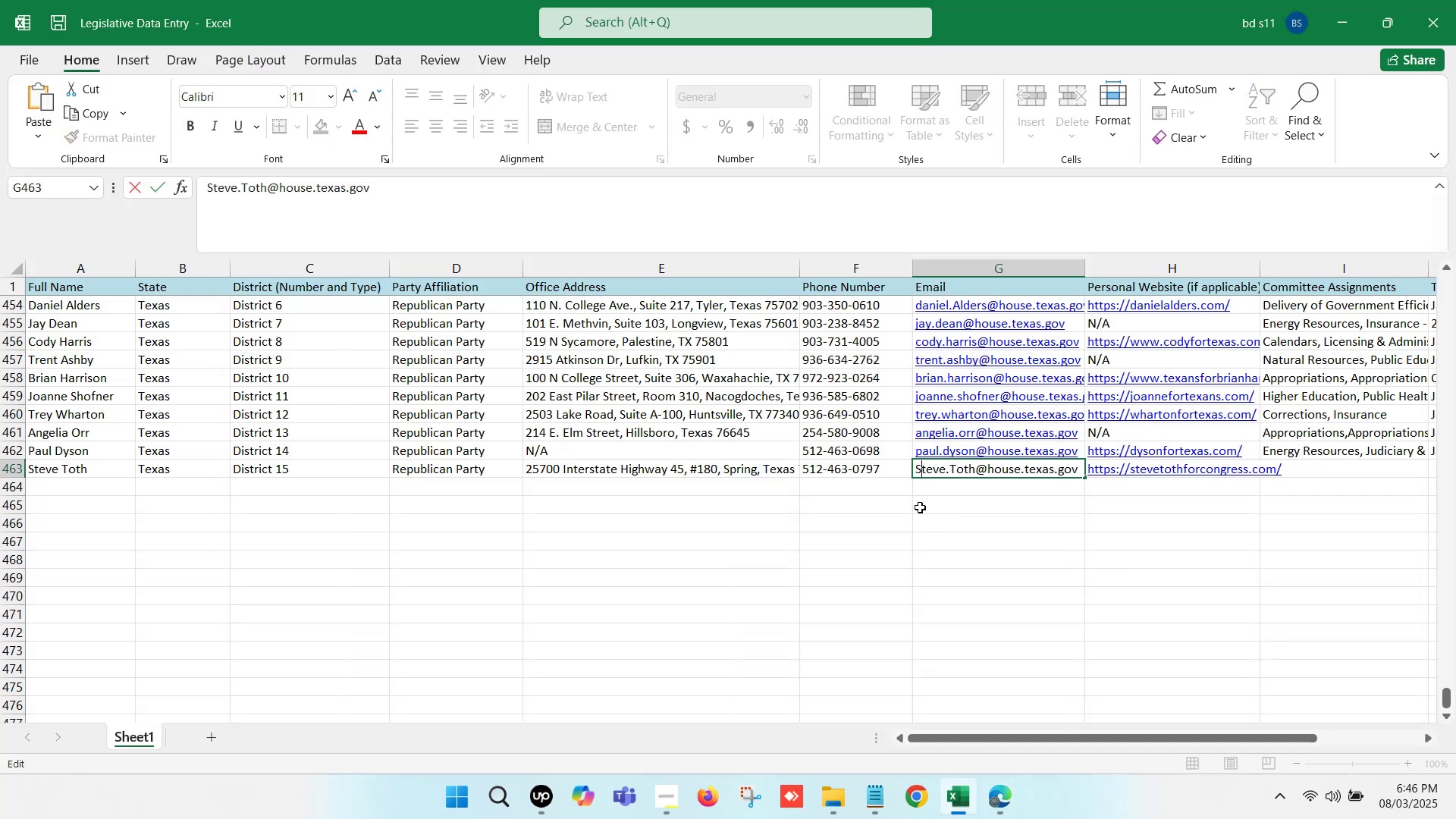 
key(Backspace)
 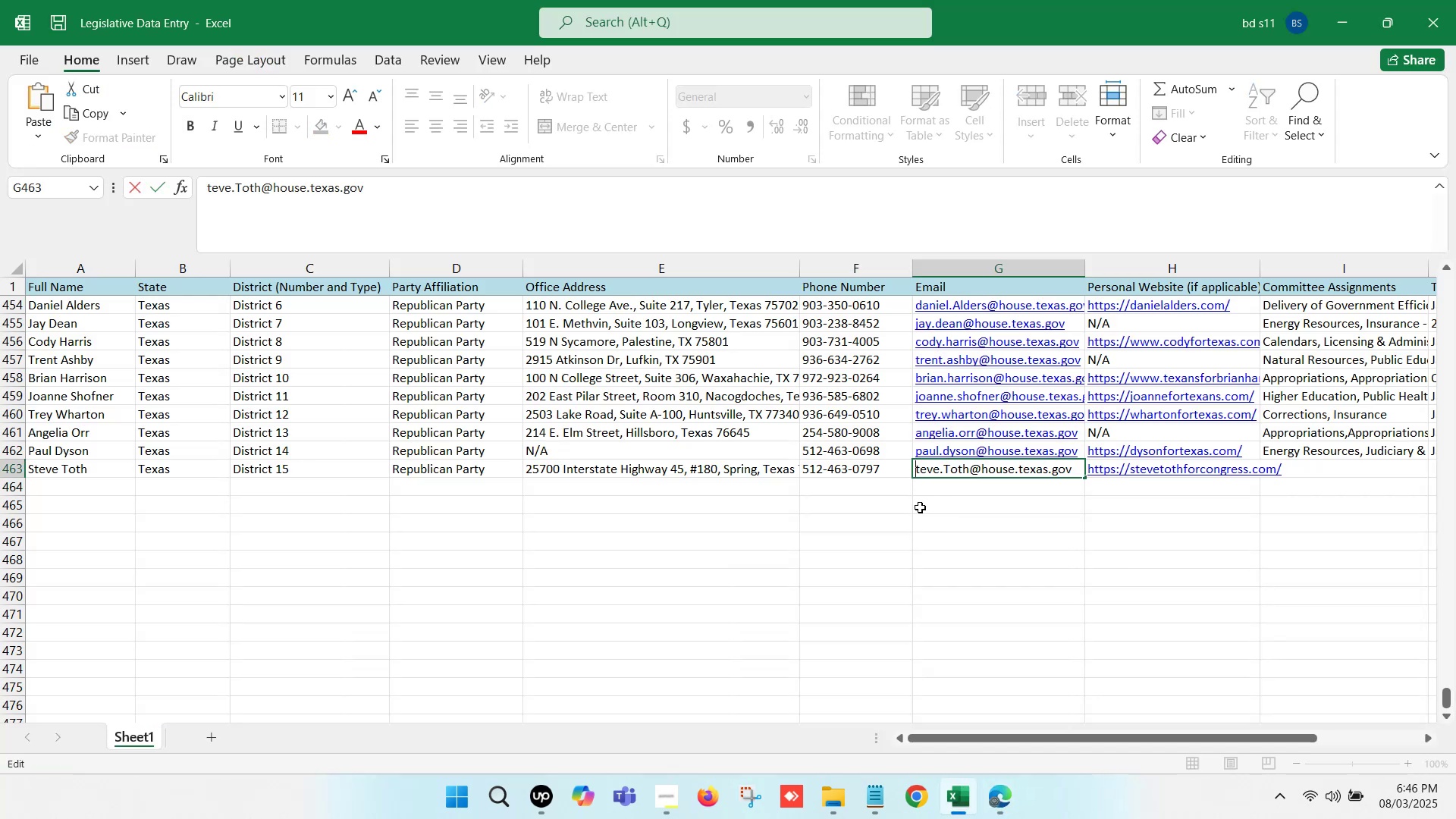 
key(S)
 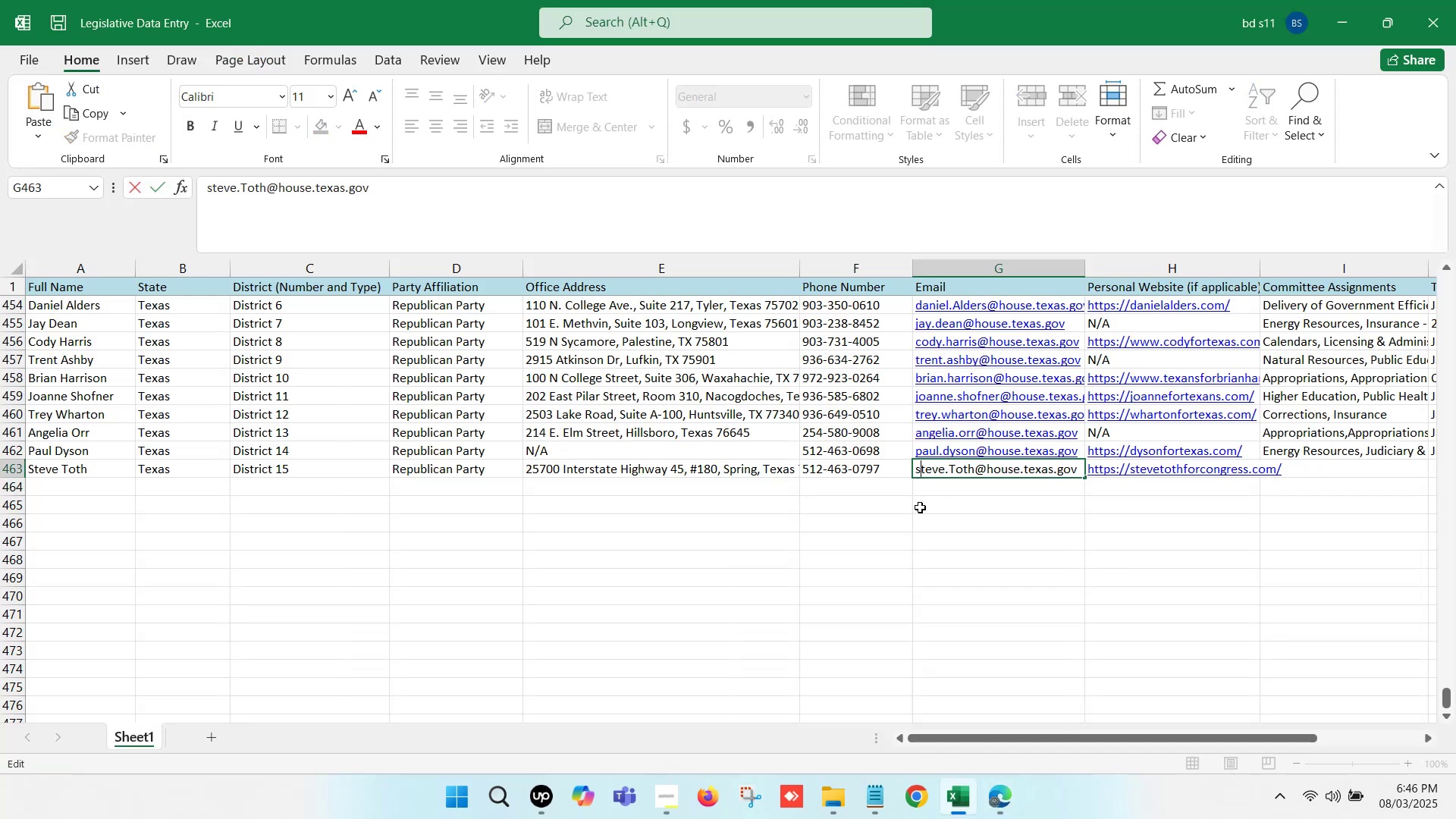 
key(ArrowRight)
 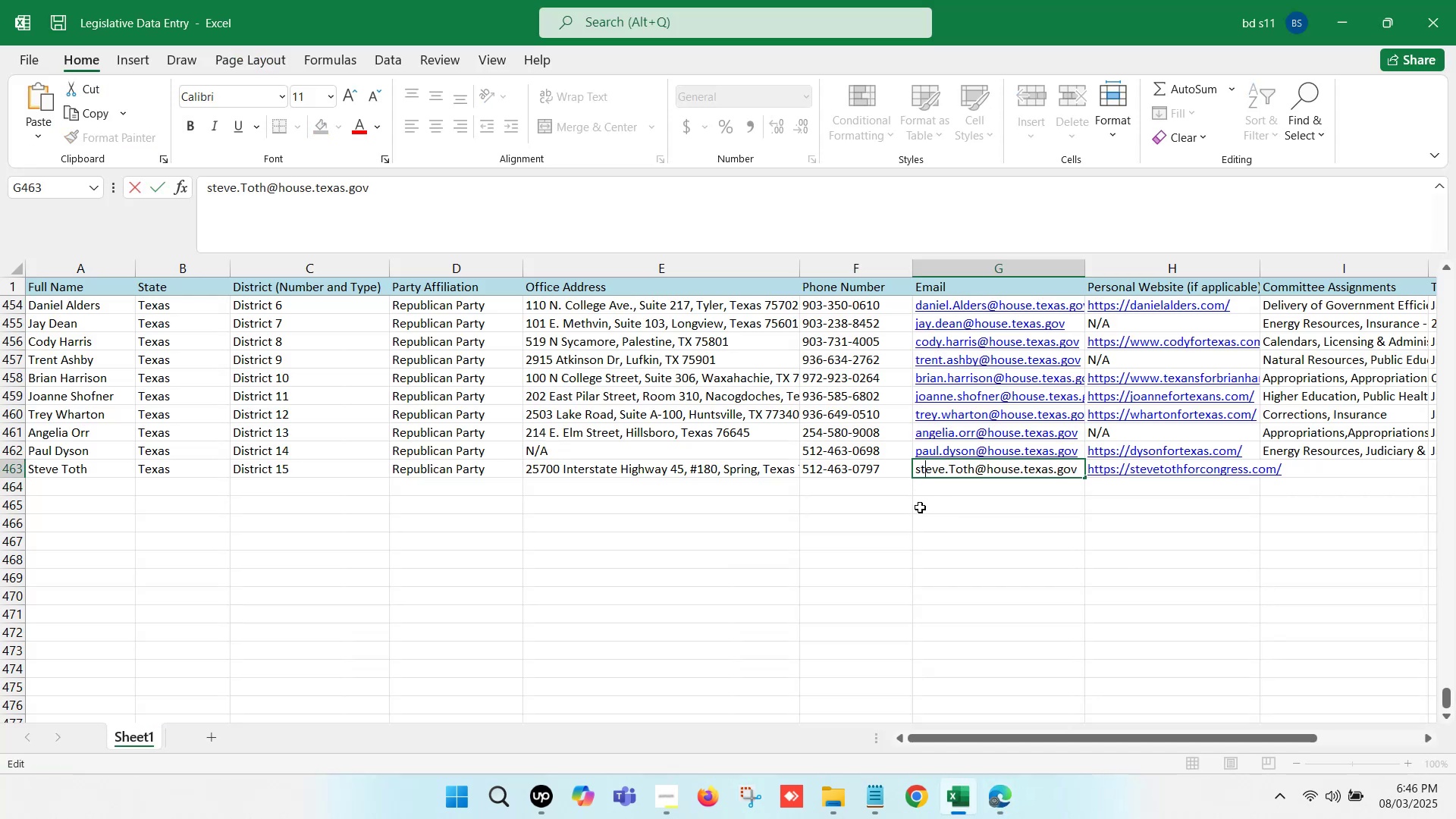 
key(ArrowRight)
 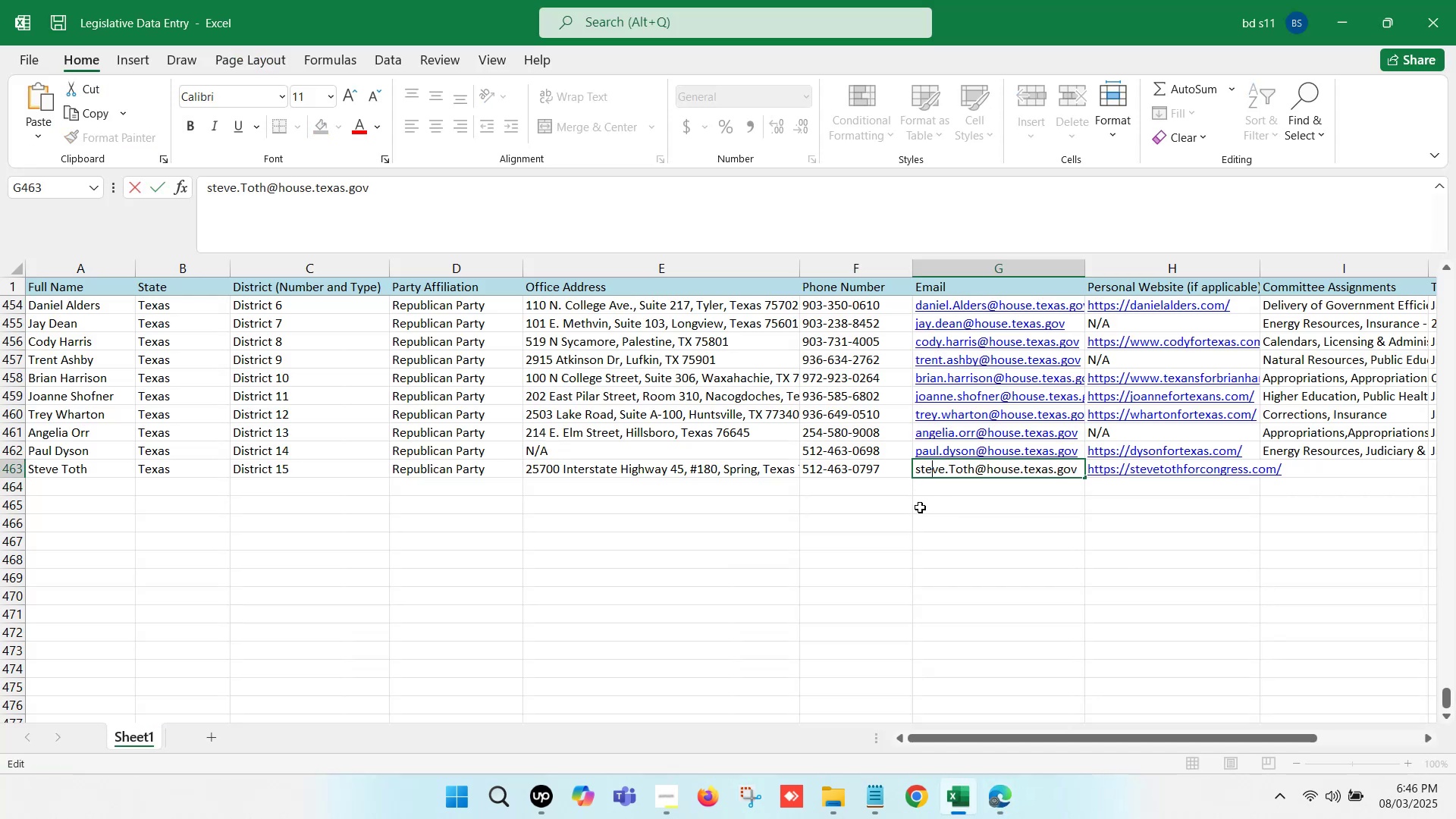 
key(ArrowRight)
 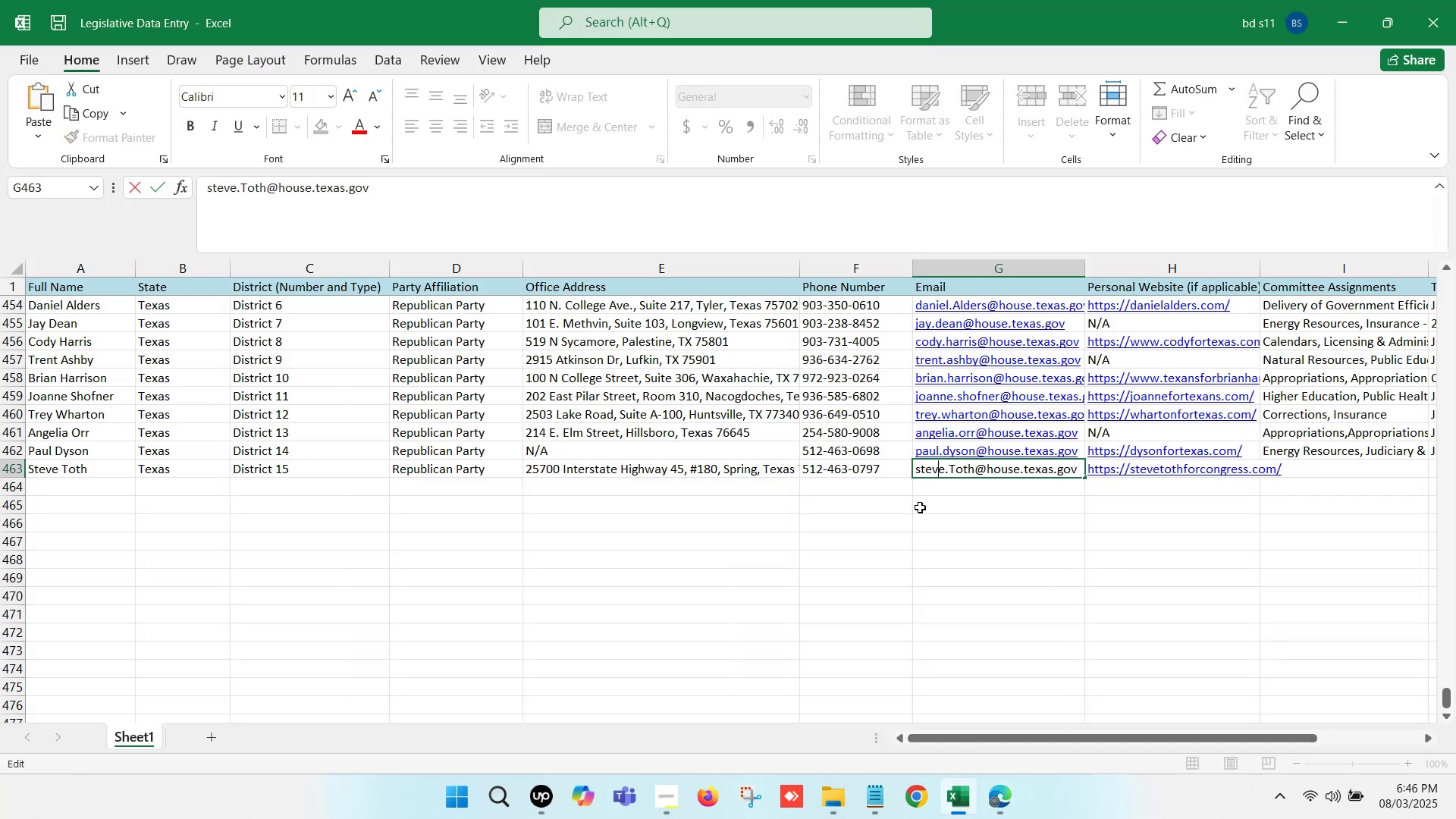 
key(ArrowRight)
 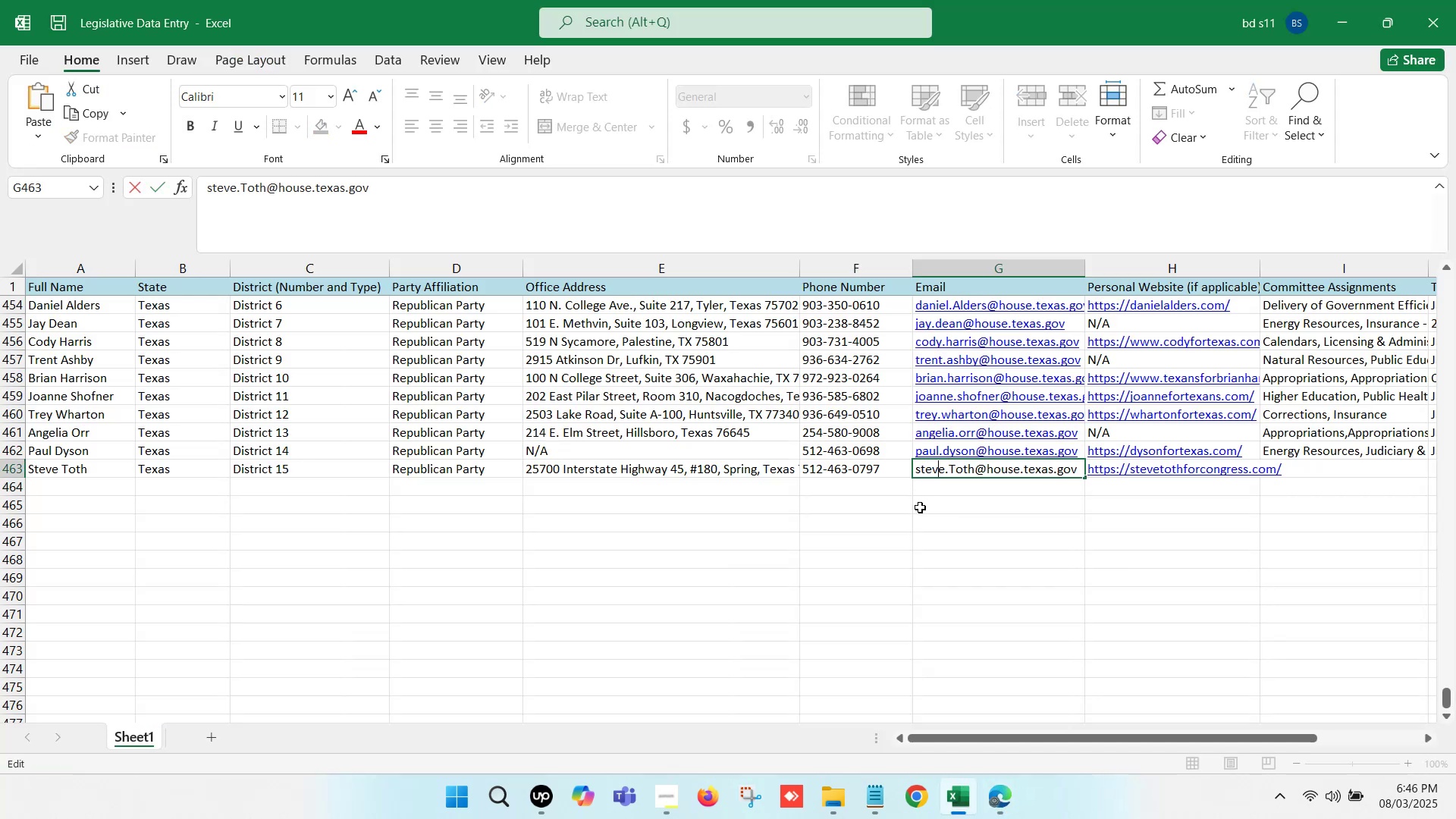 
key(ArrowRight)
 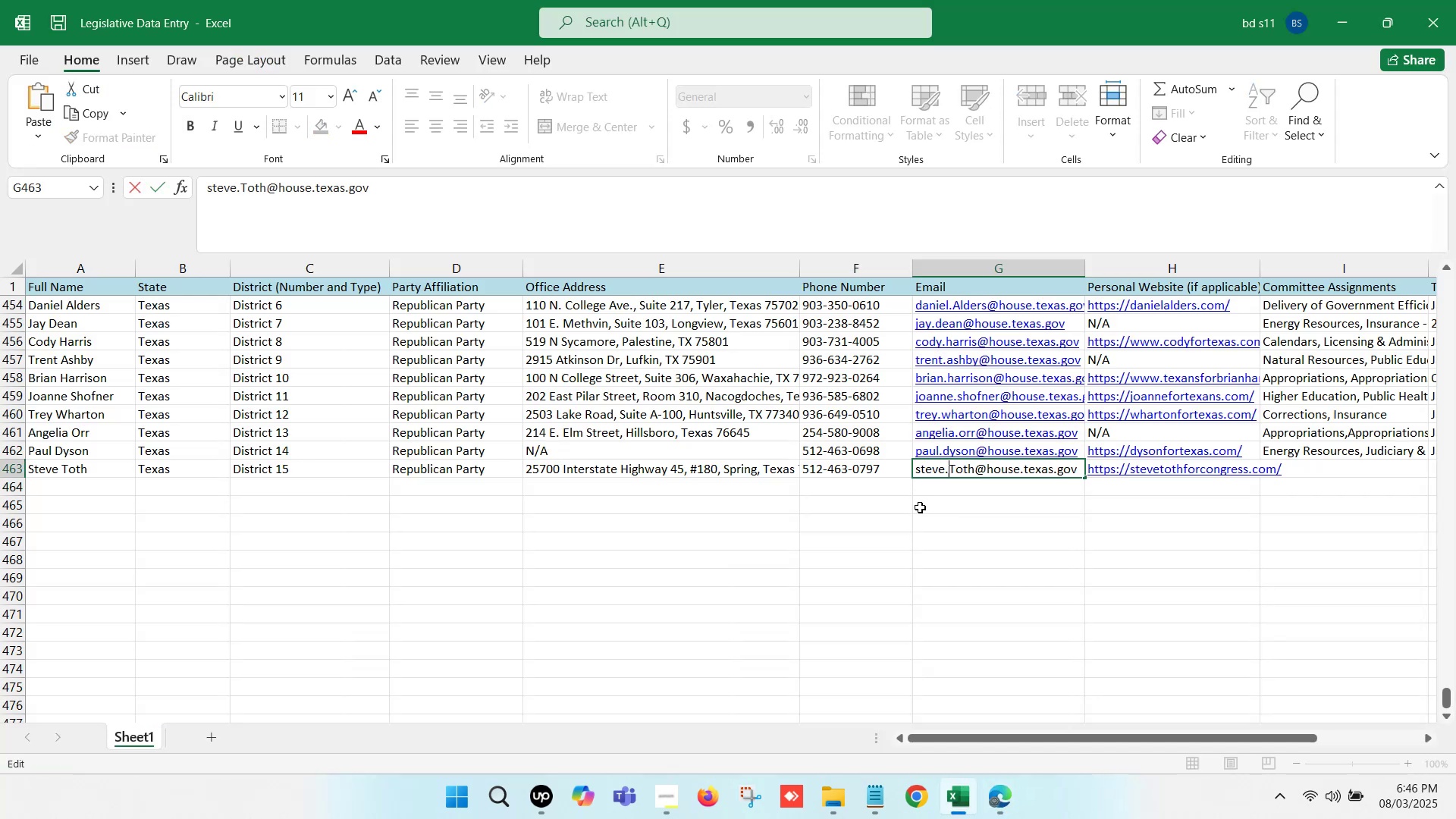 
key(ArrowRight)
 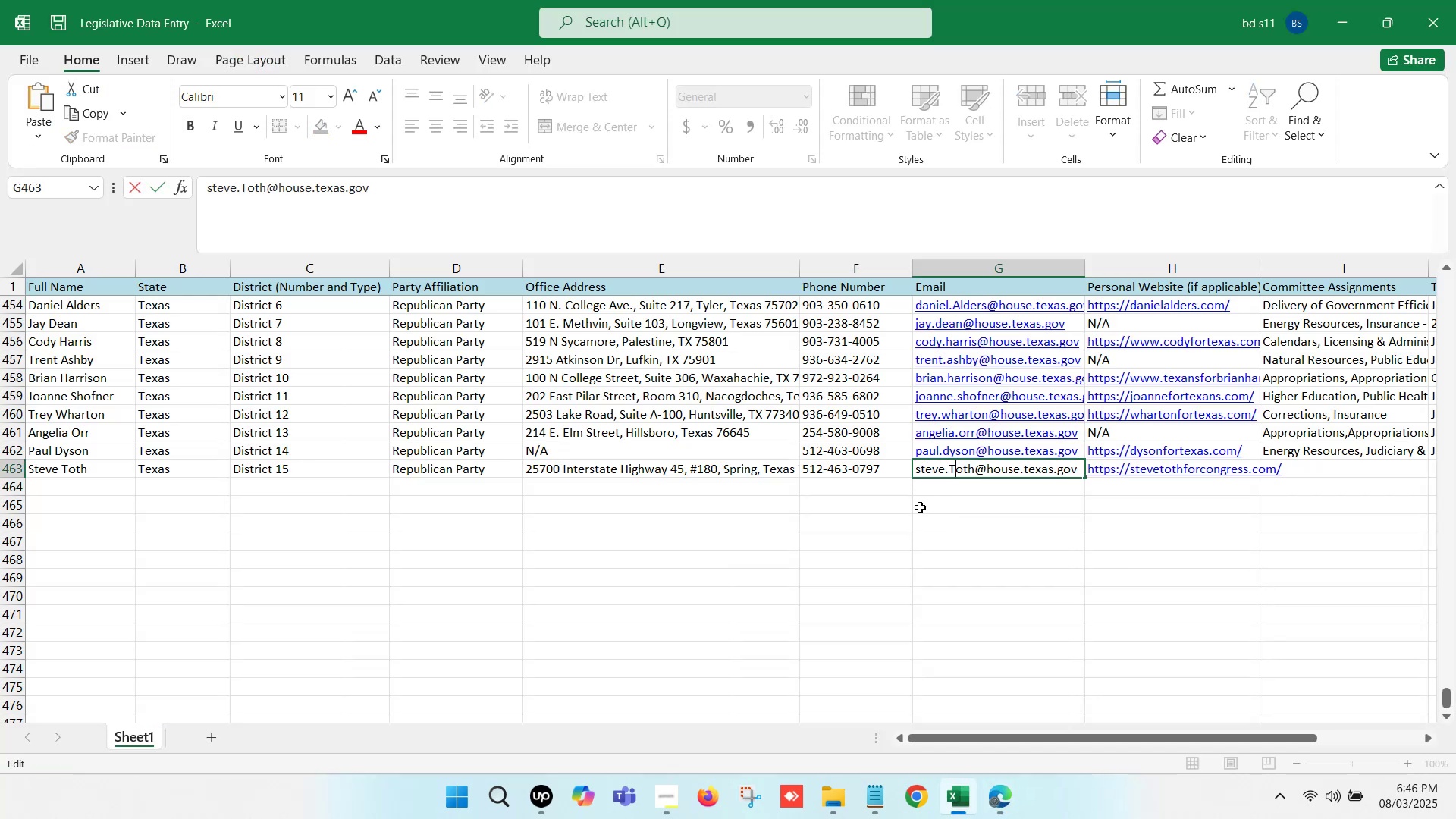 
key(Backspace)
 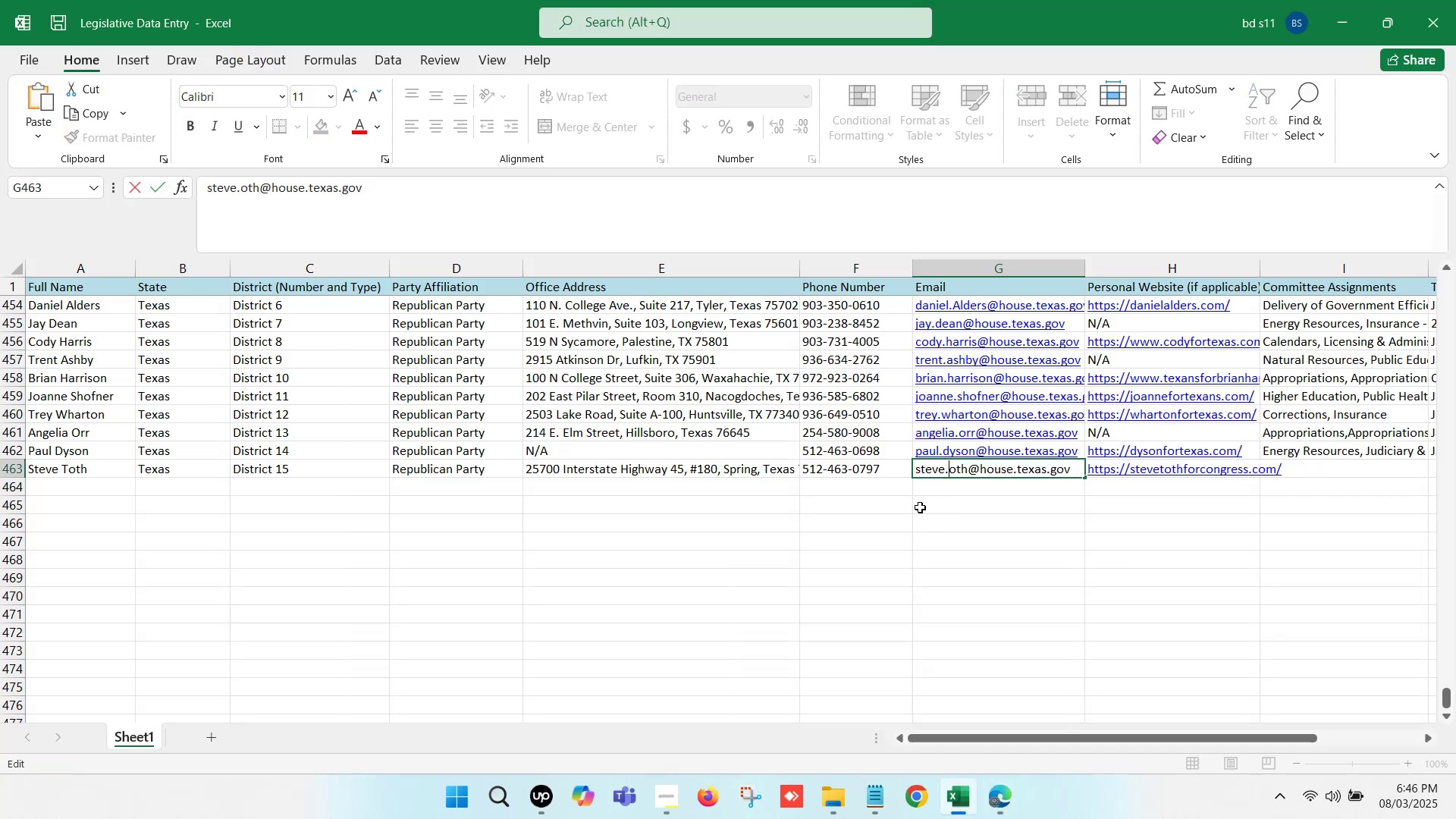 
key(T)
 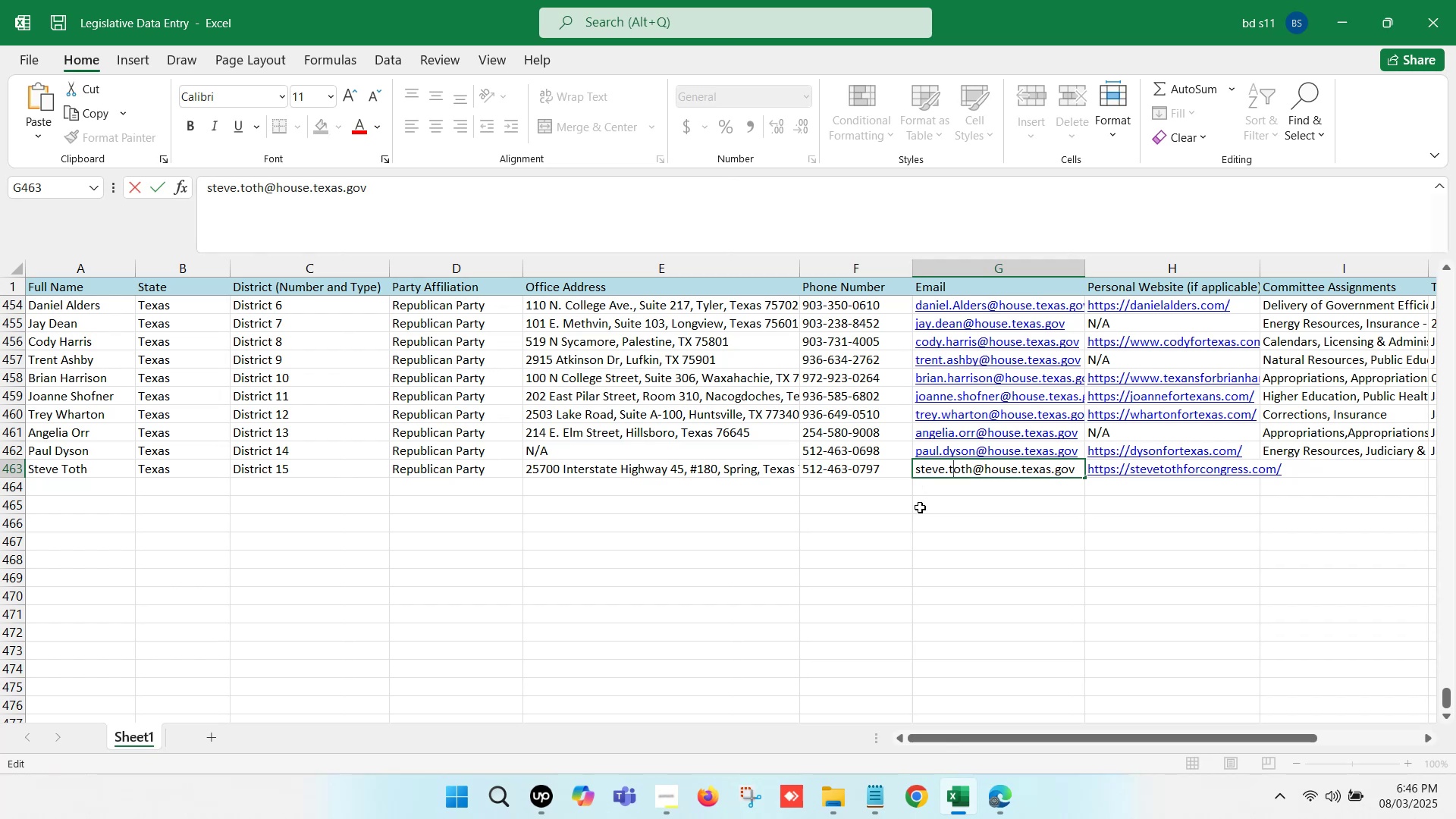 
left_click([920, 507])
 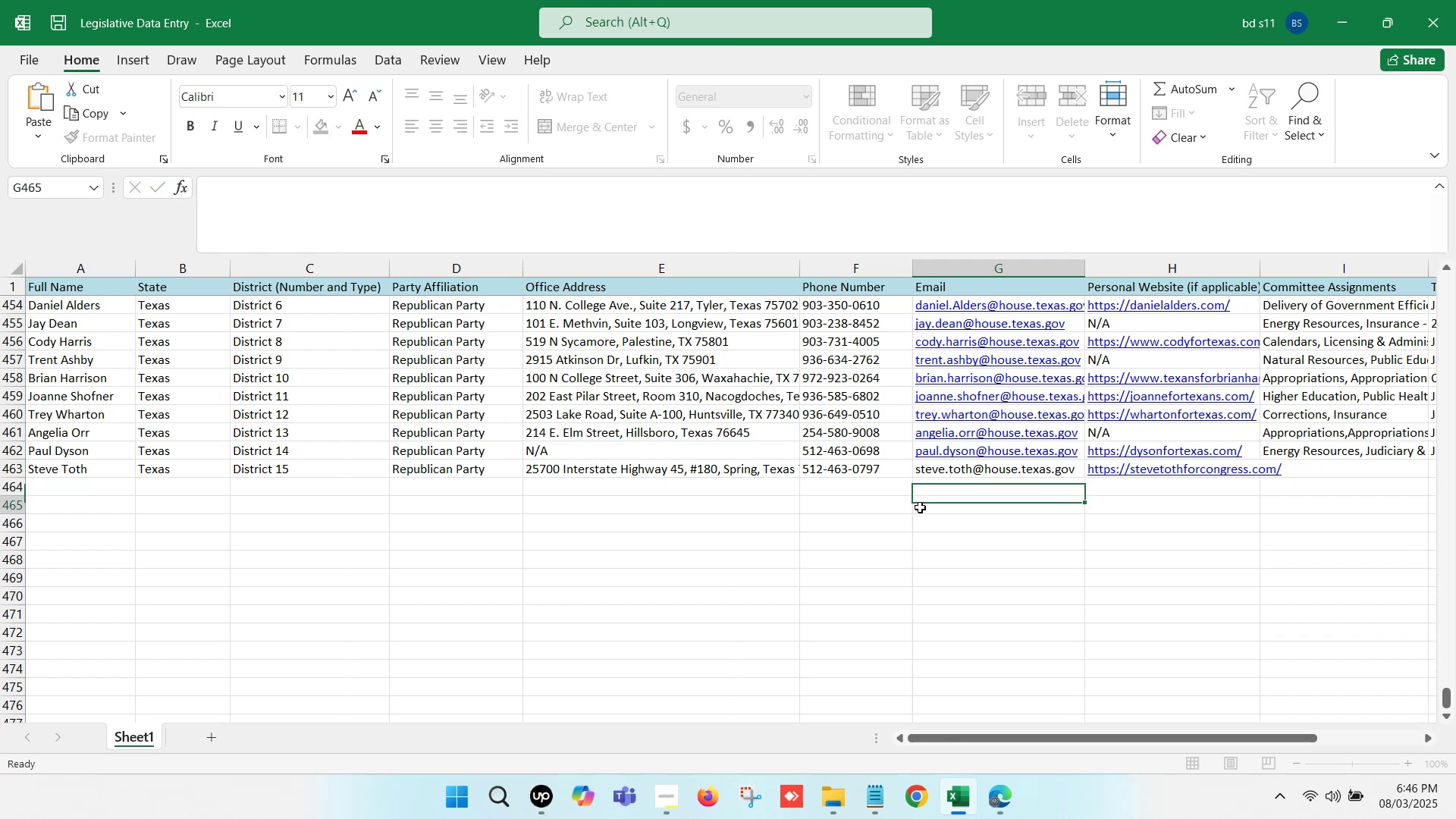 
key(ArrowRight)
 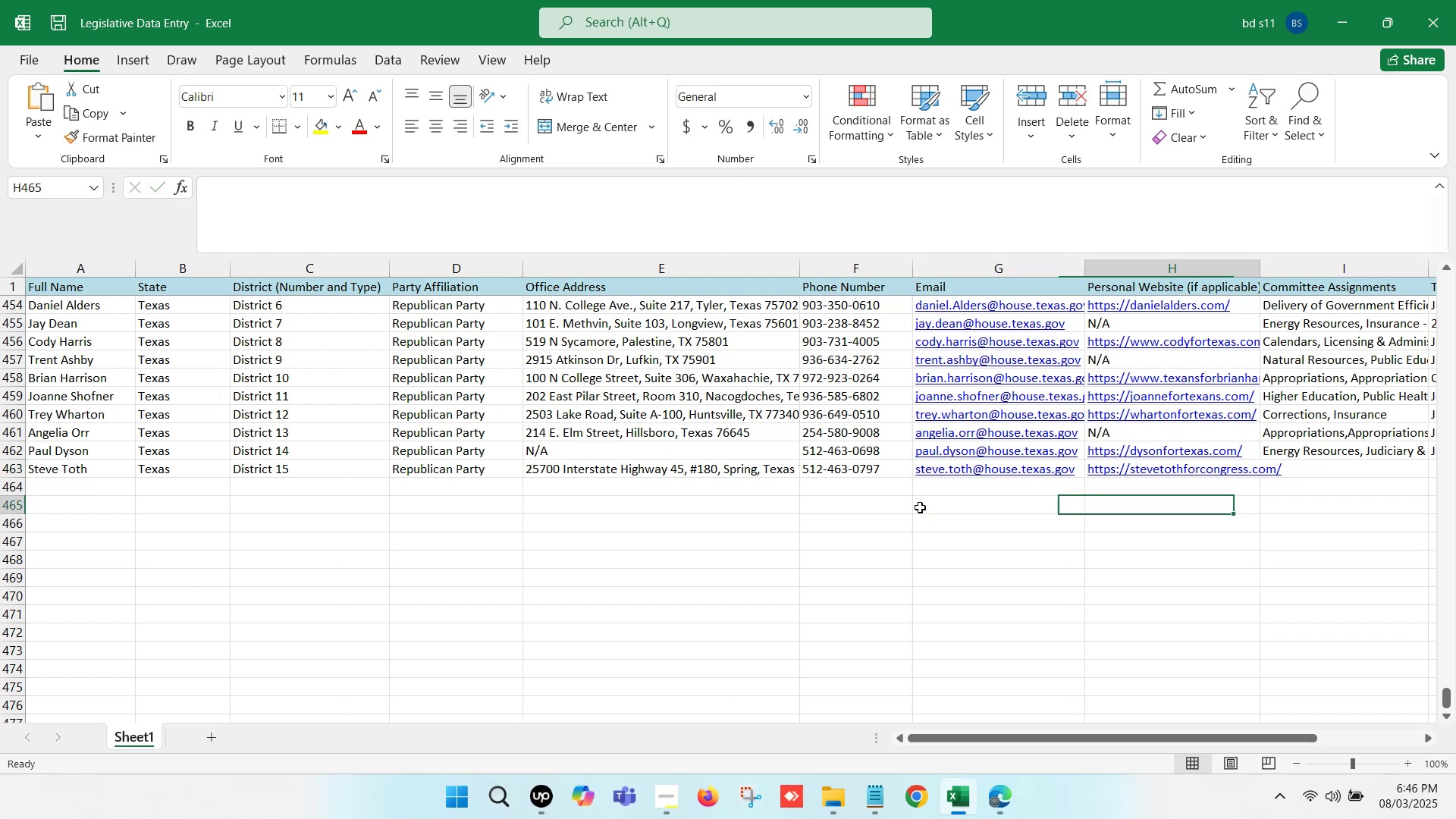 
key(ArrowRight)
 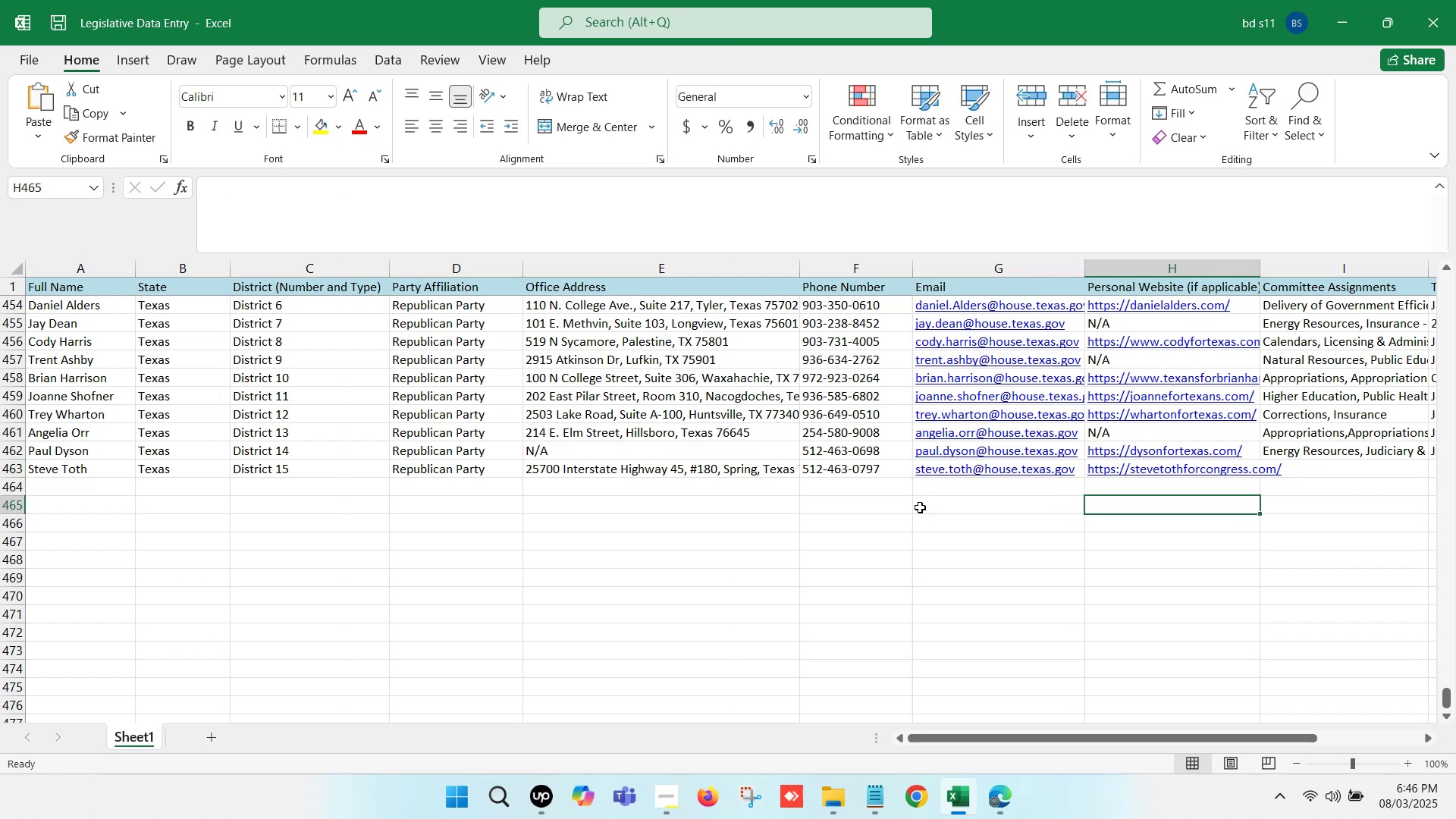 
key(ArrowRight)
 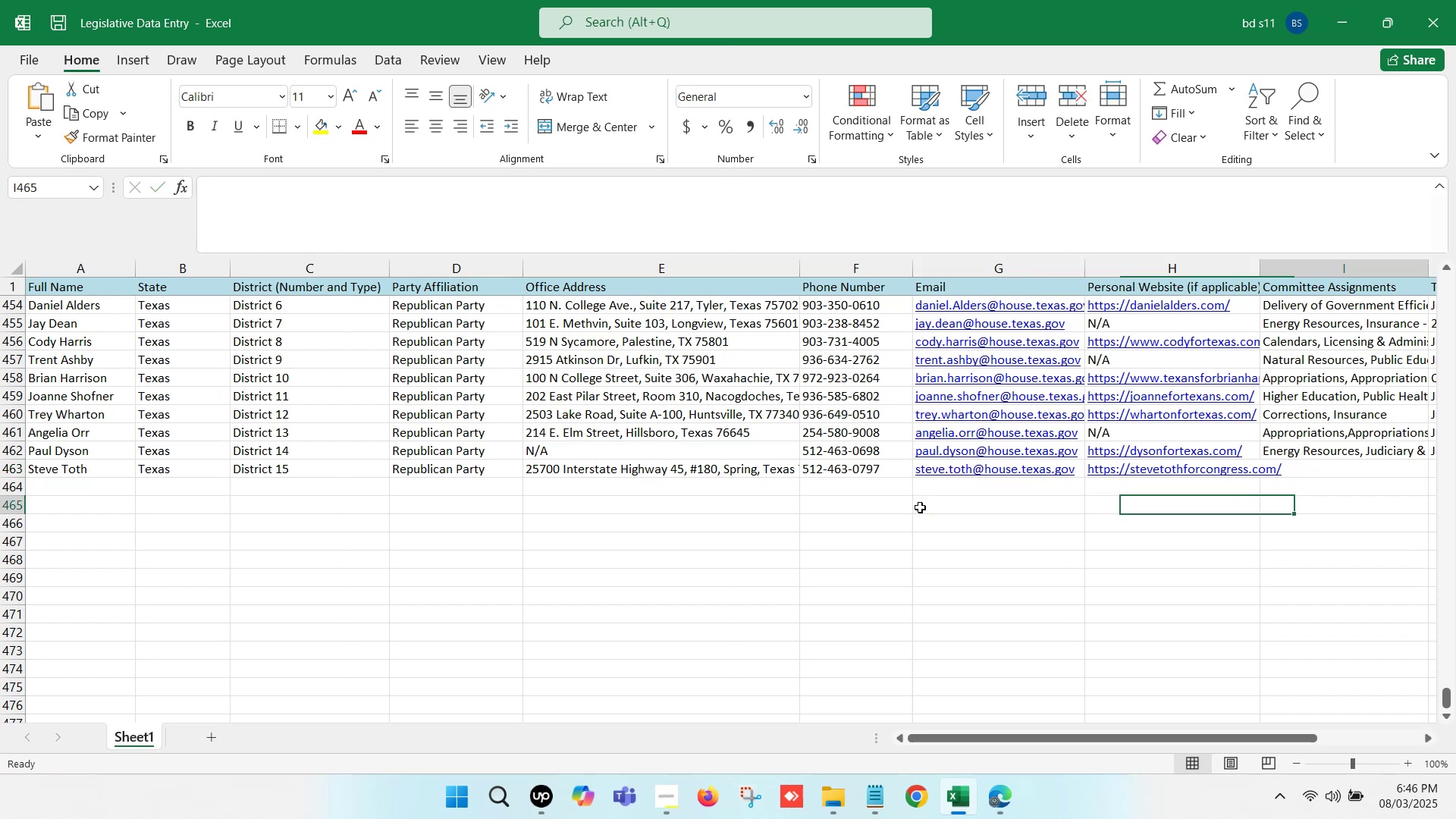 
key(ArrowRight)
 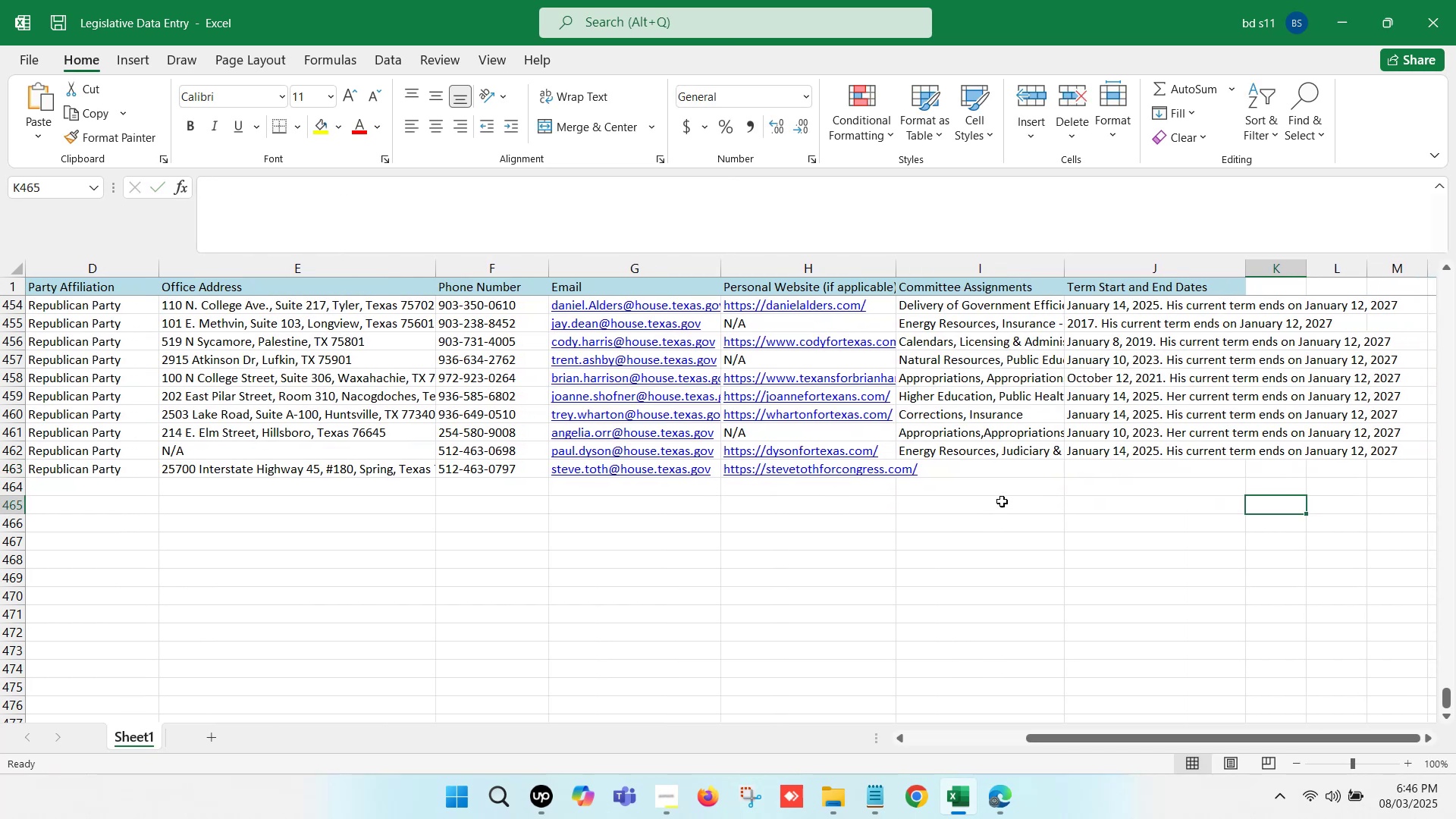 
left_click([976, 477])
 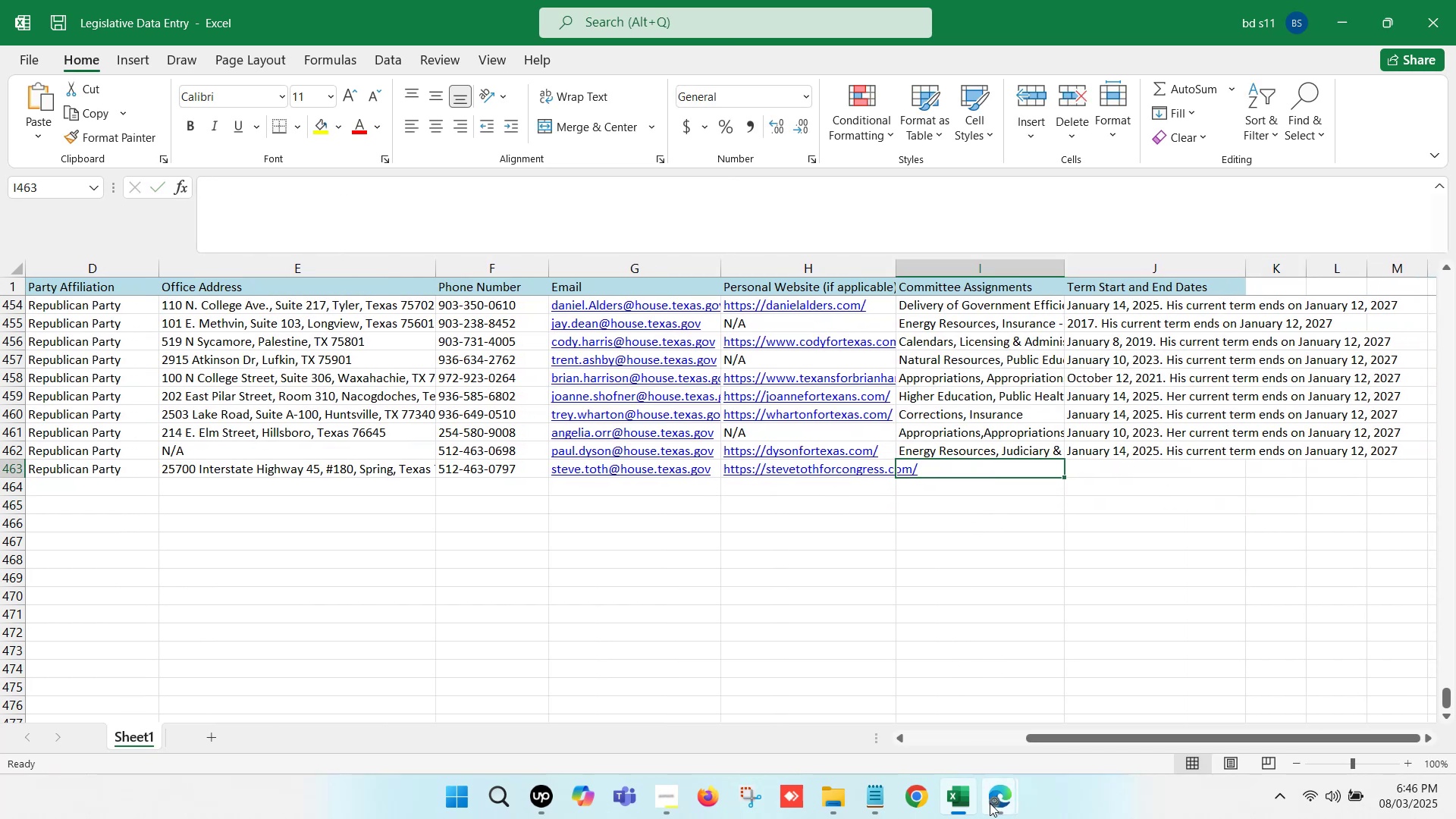 
left_click([990, 814])
 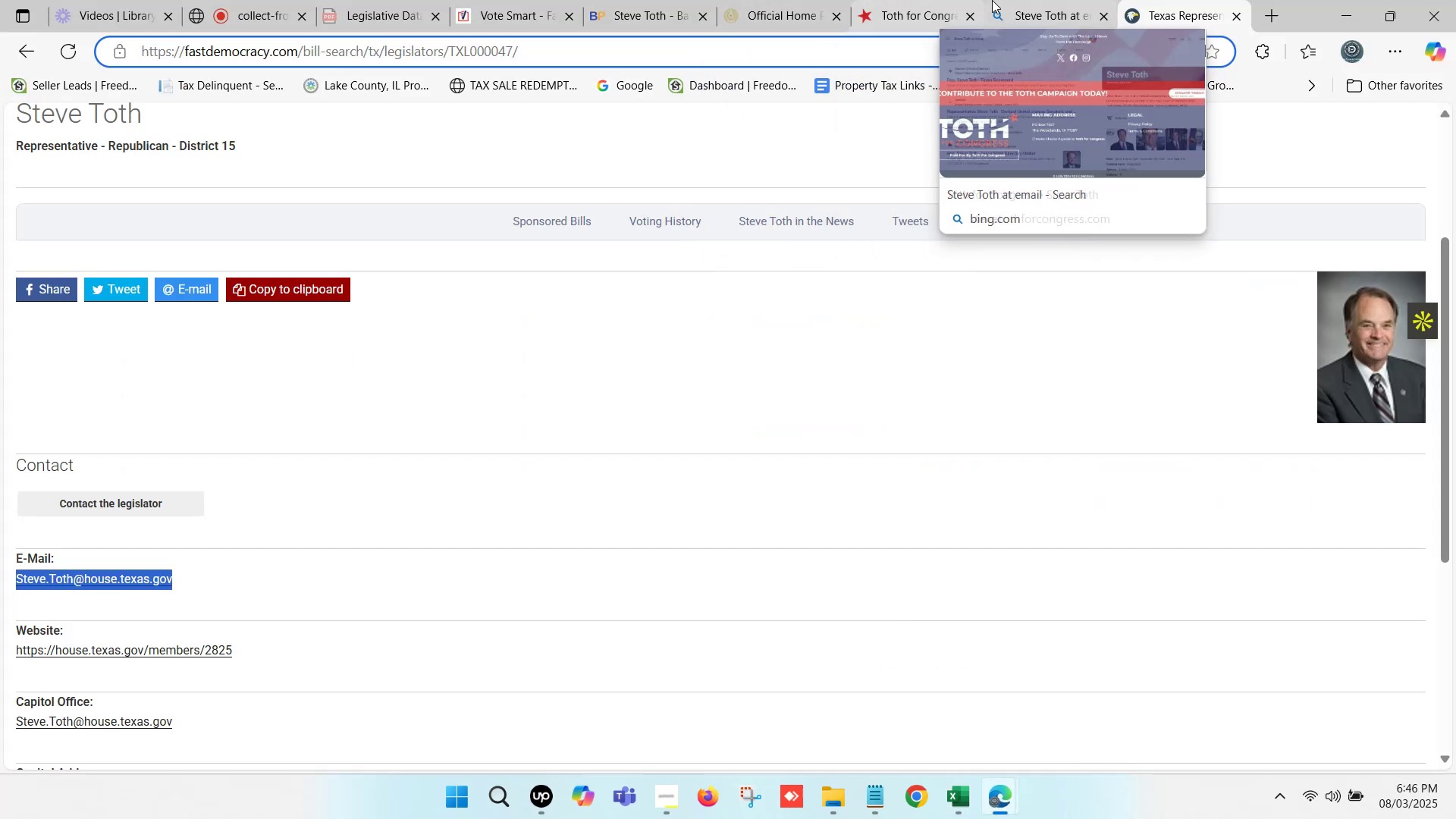 
wait(5.04)
 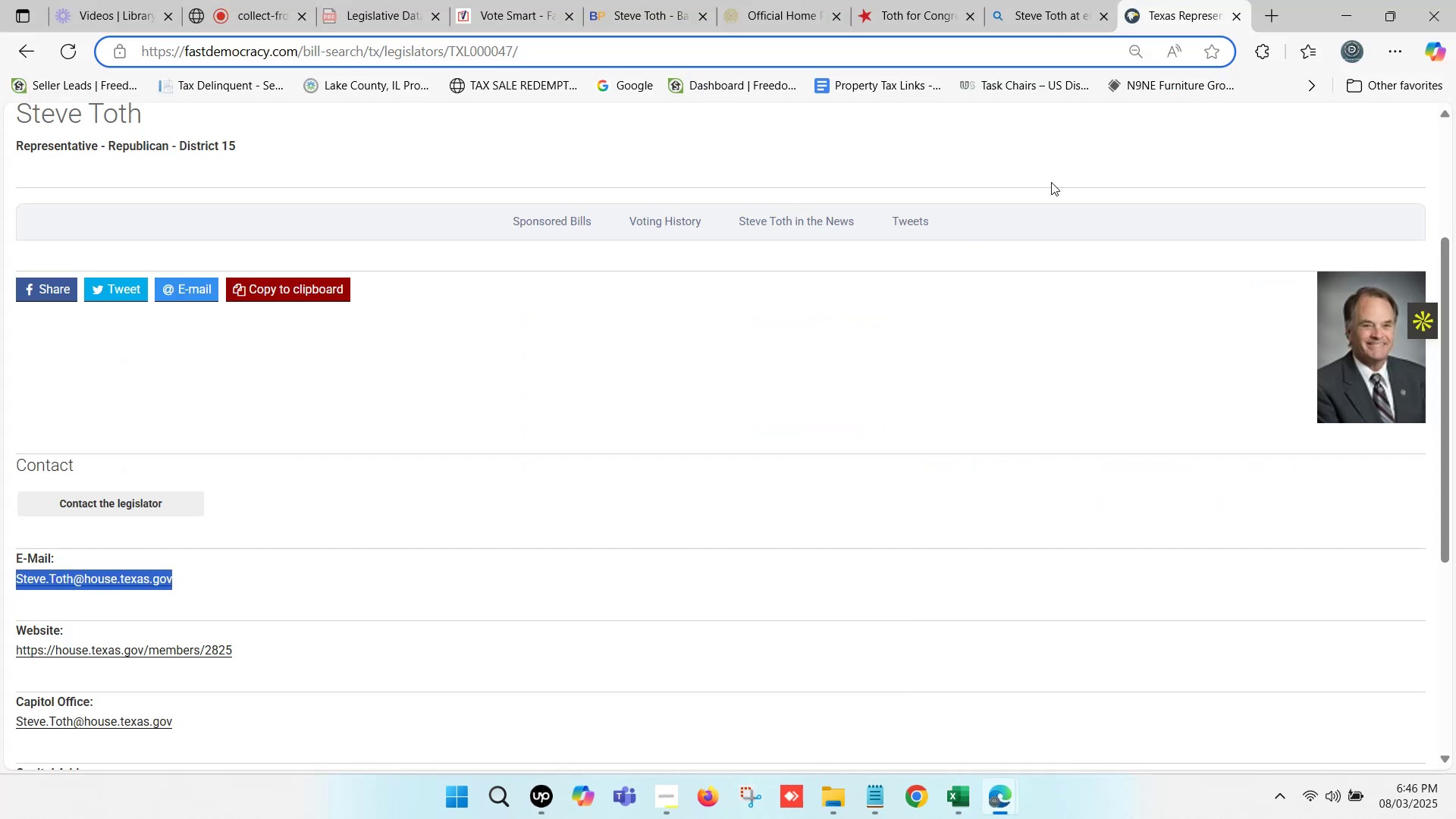 
left_click([802, 0])
 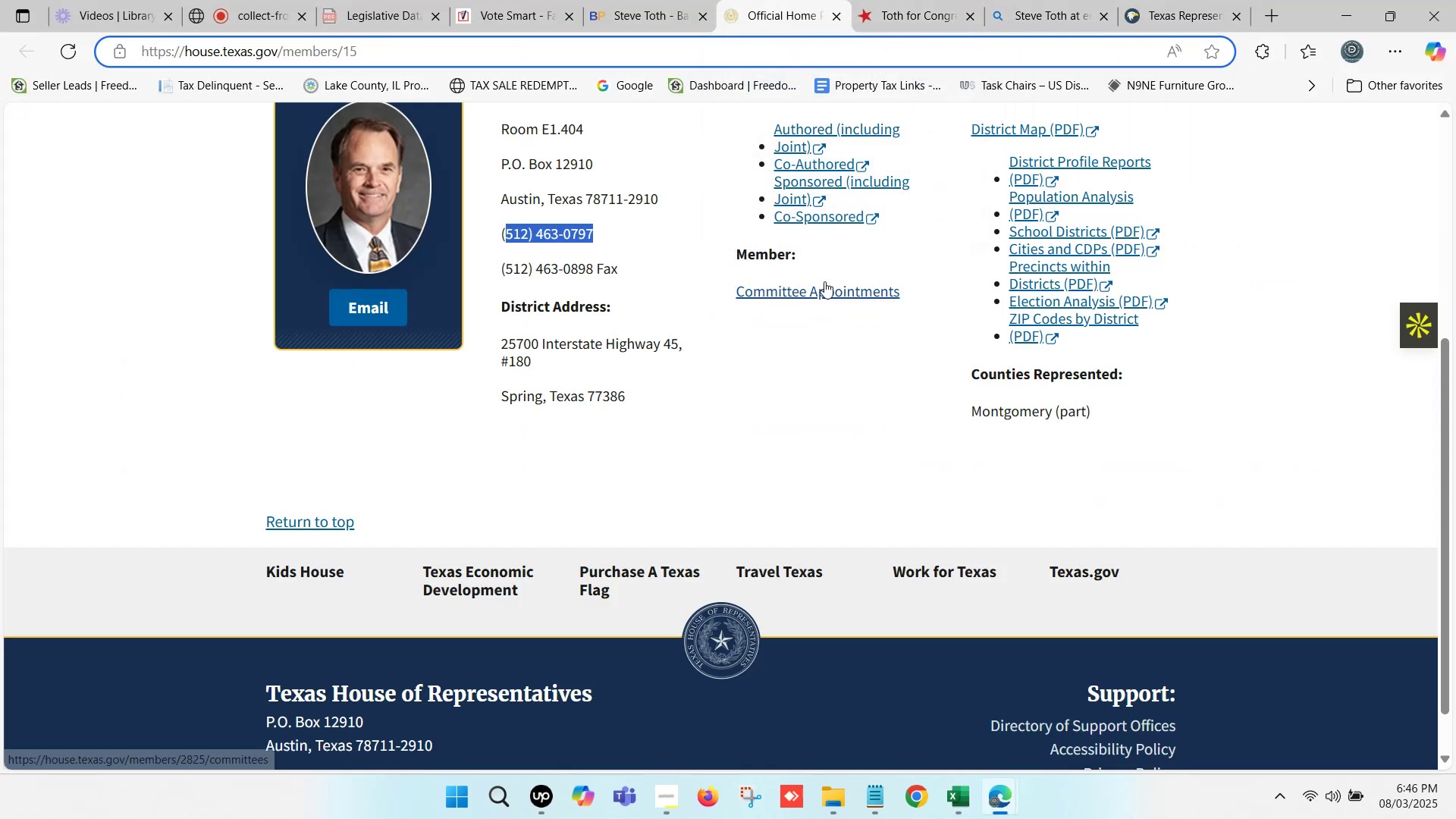 
left_click([823, 284])
 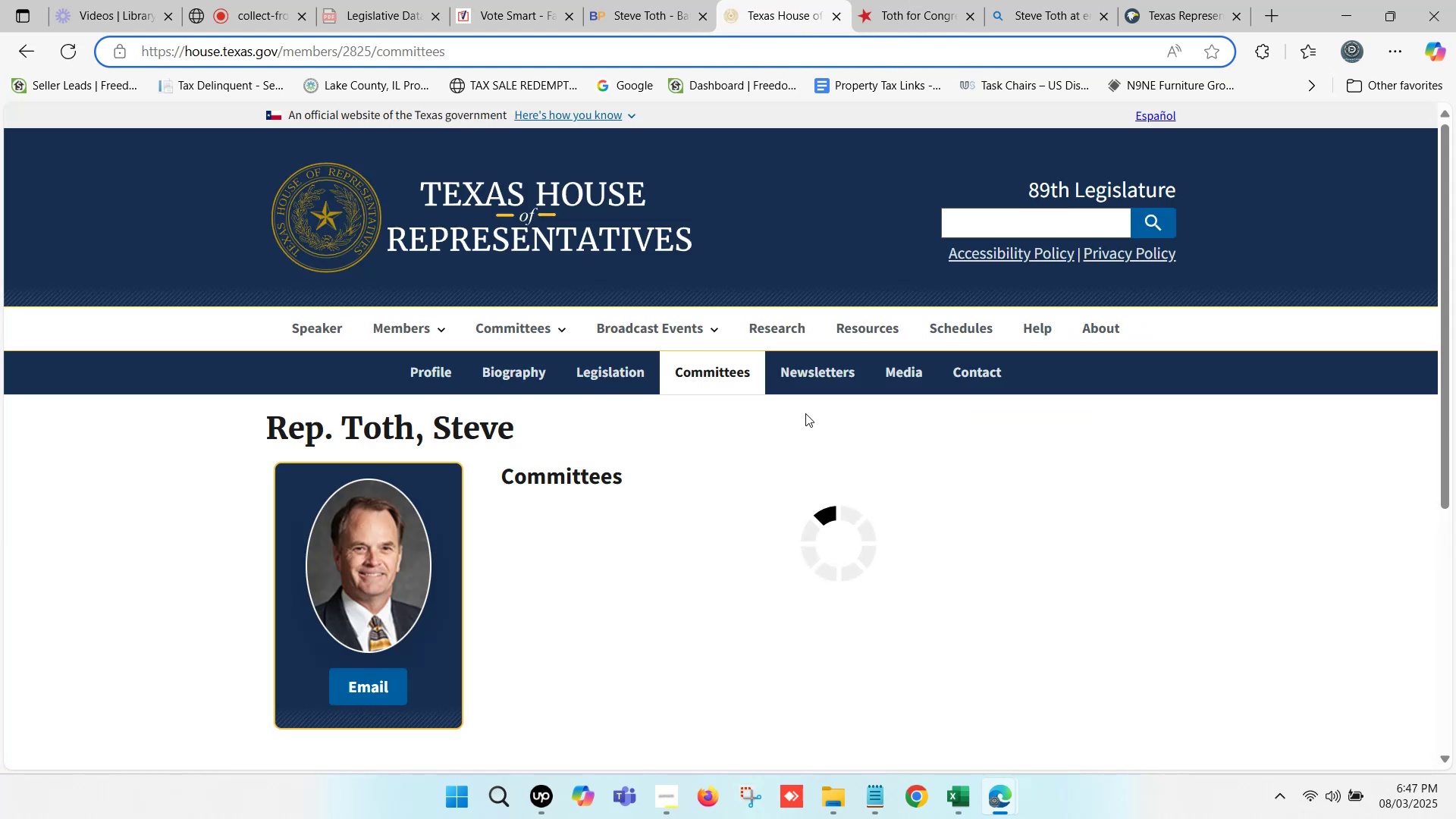 
scroll: coordinate [805, 413], scroll_direction: down, amount: 1.0
 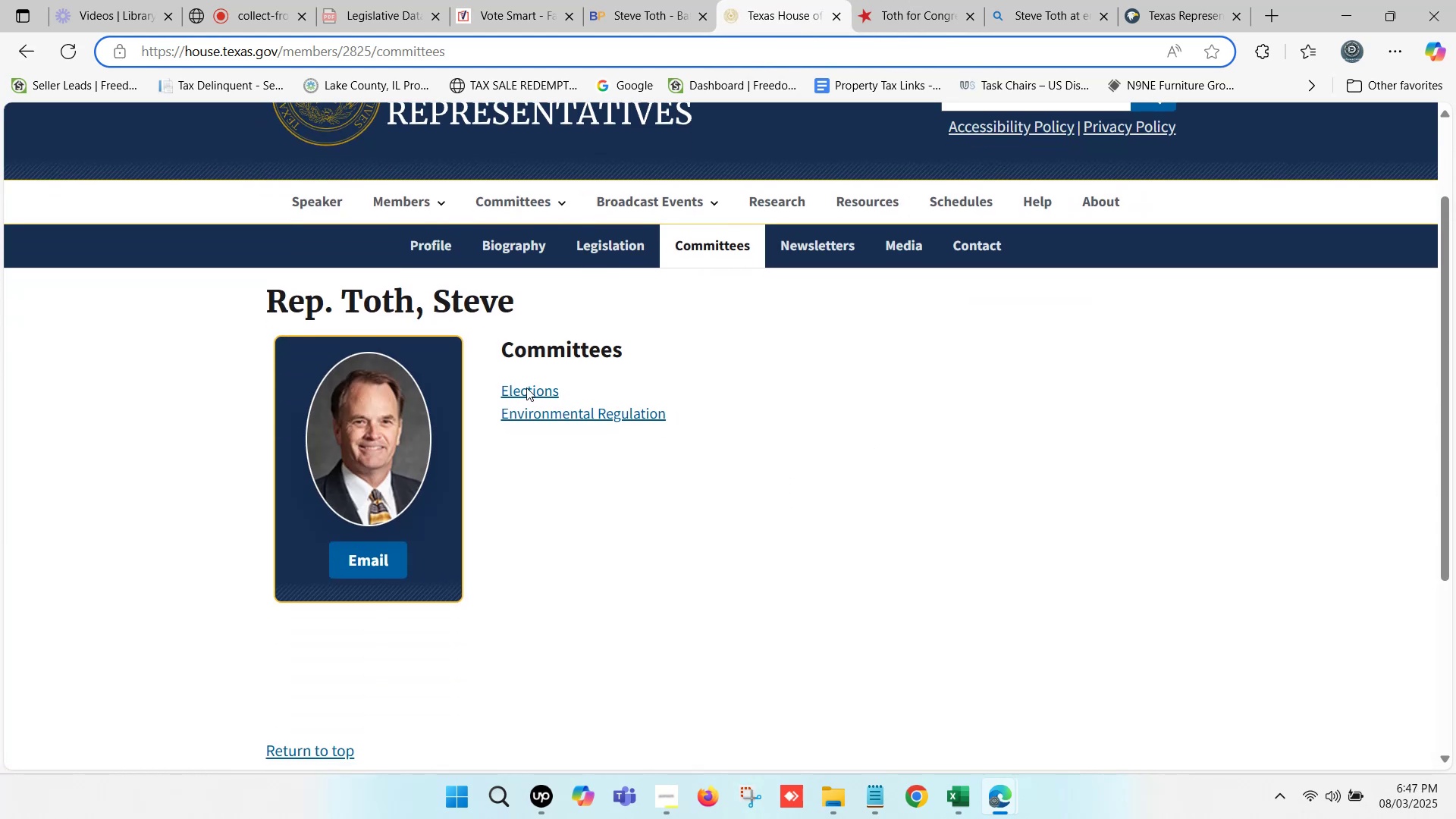 
key(Control+ControlLeft)
 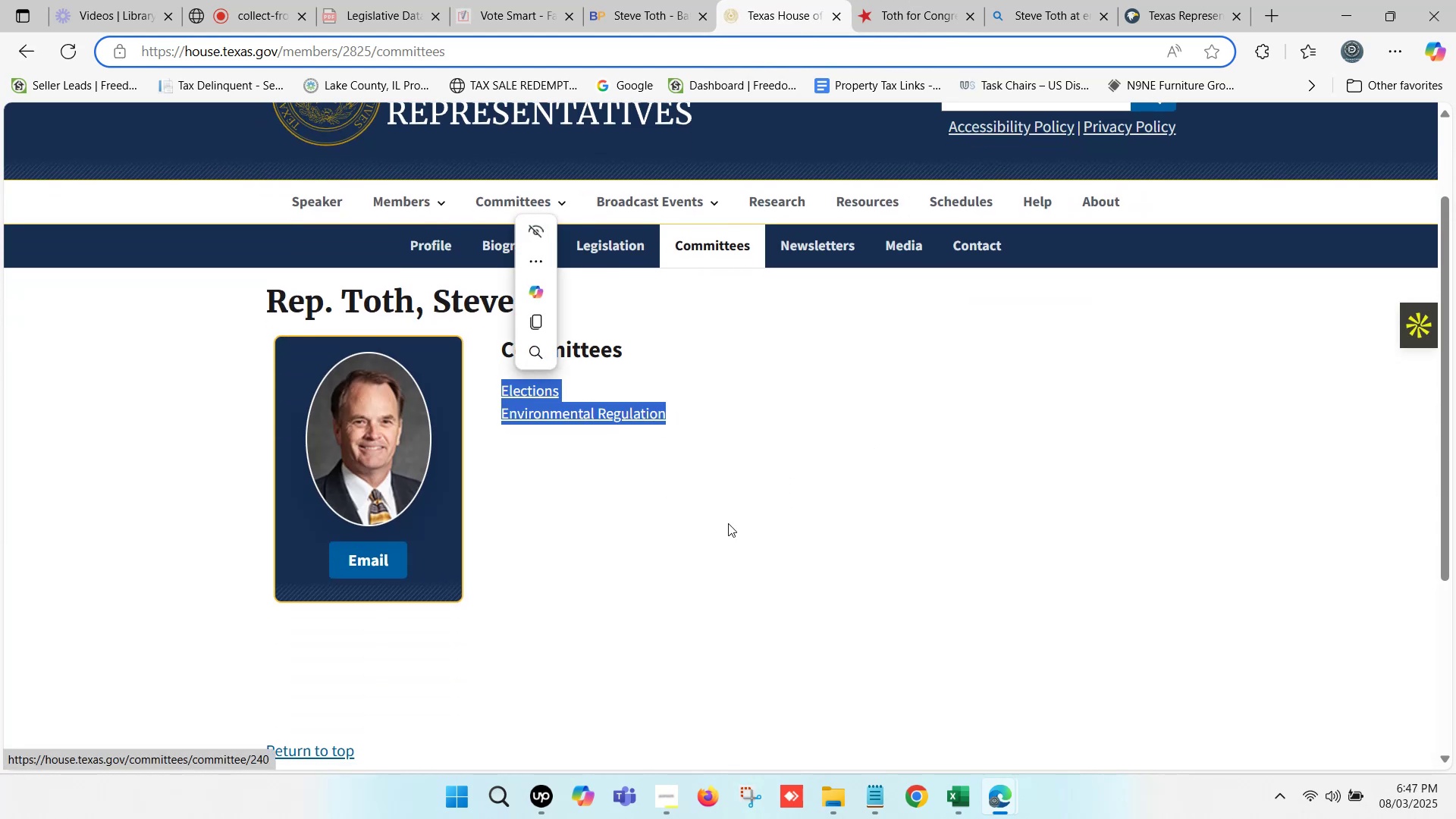 
key(Control+C)
 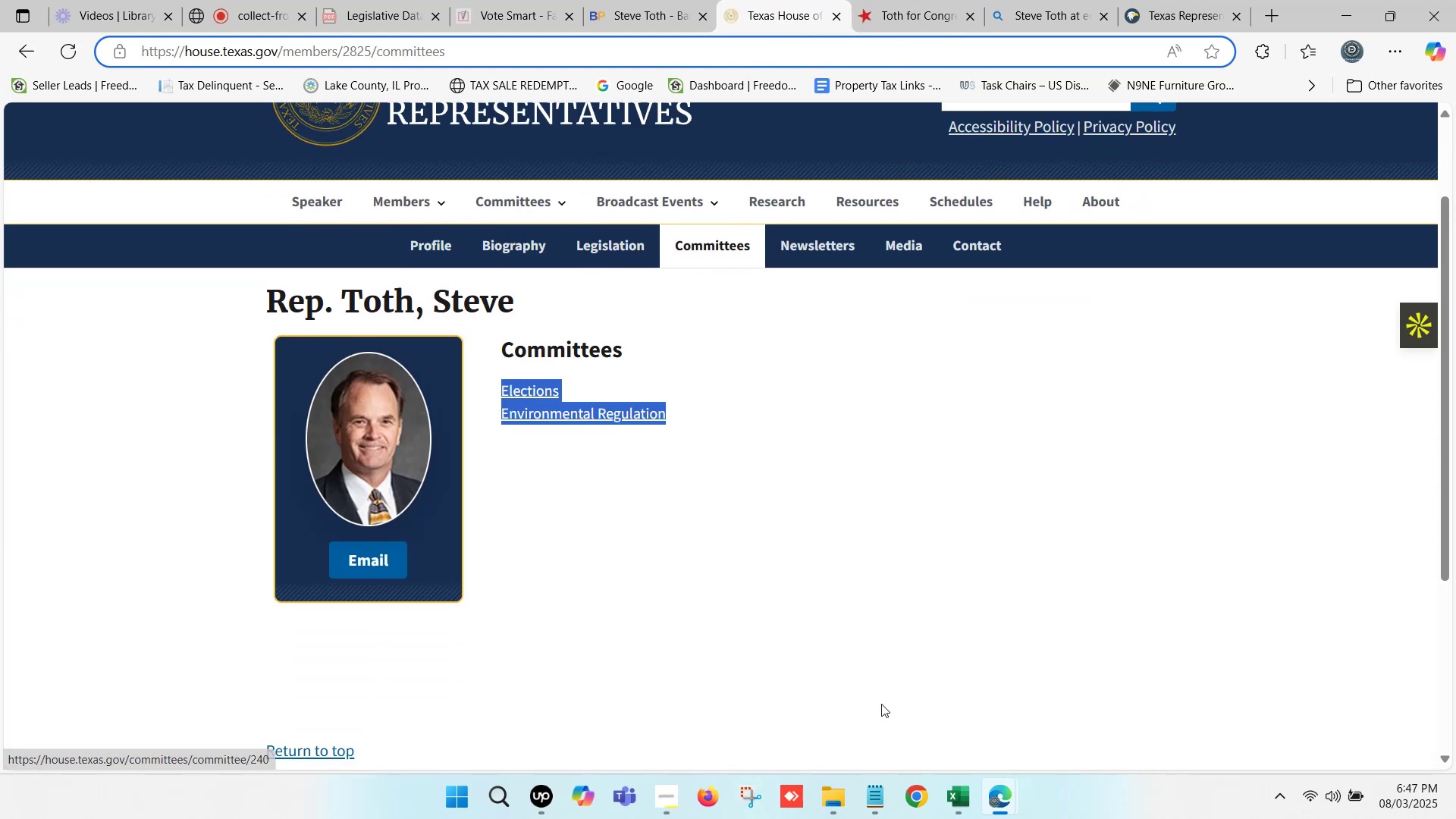 
left_click([959, 788])
 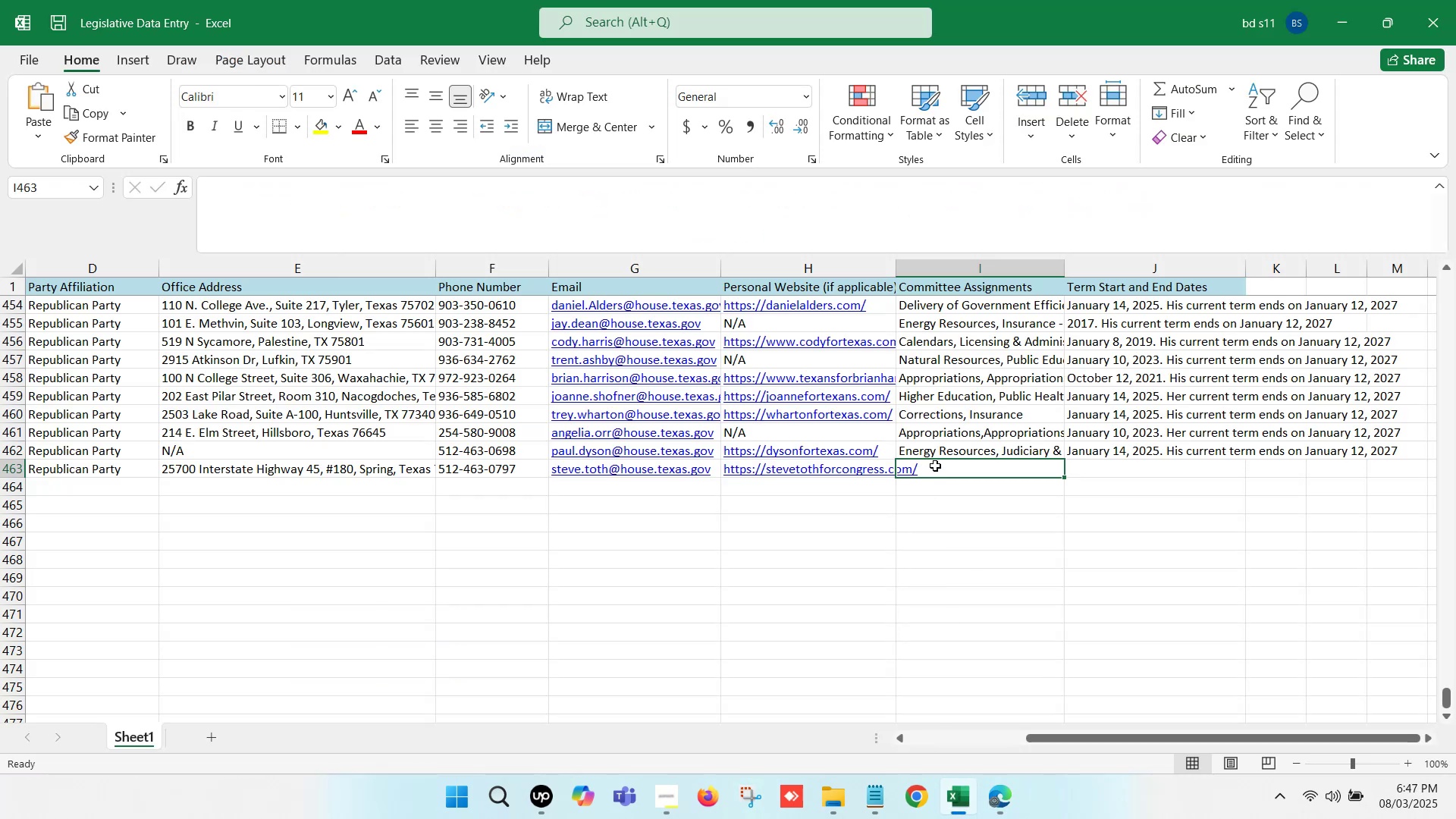 
double_click([935, 466])
 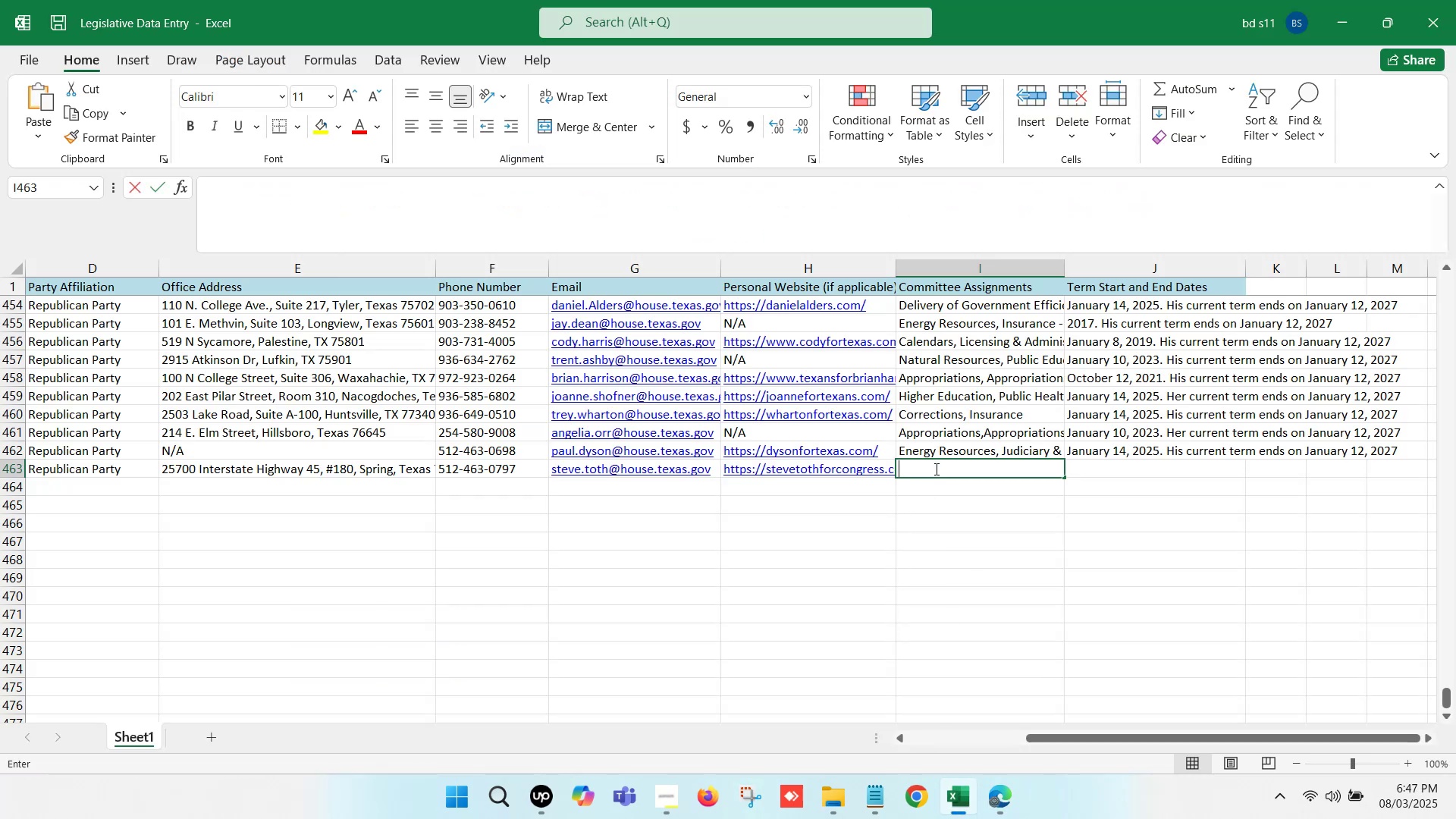 
key(Control+ControlLeft)
 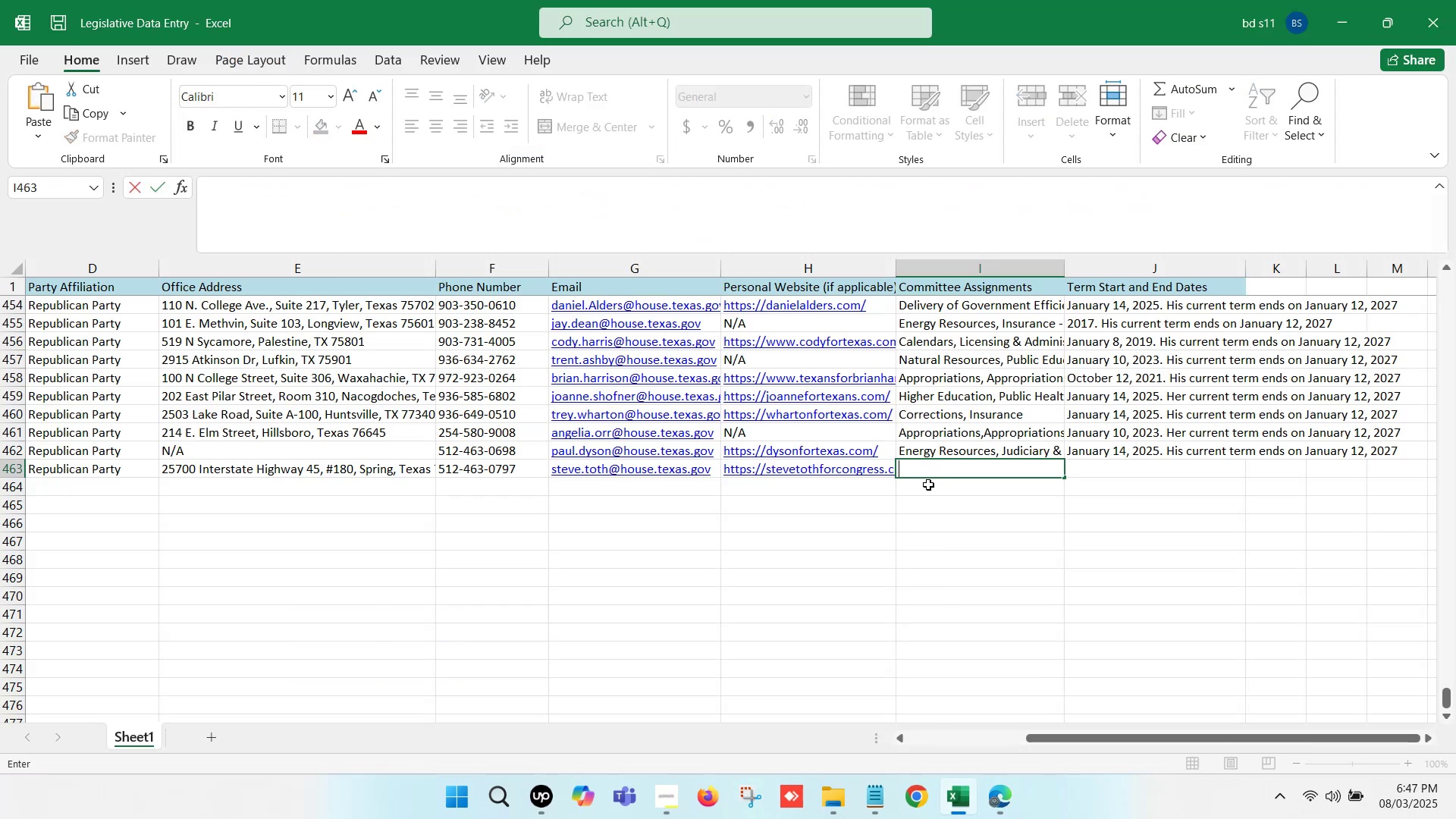 
key(Control+V)
 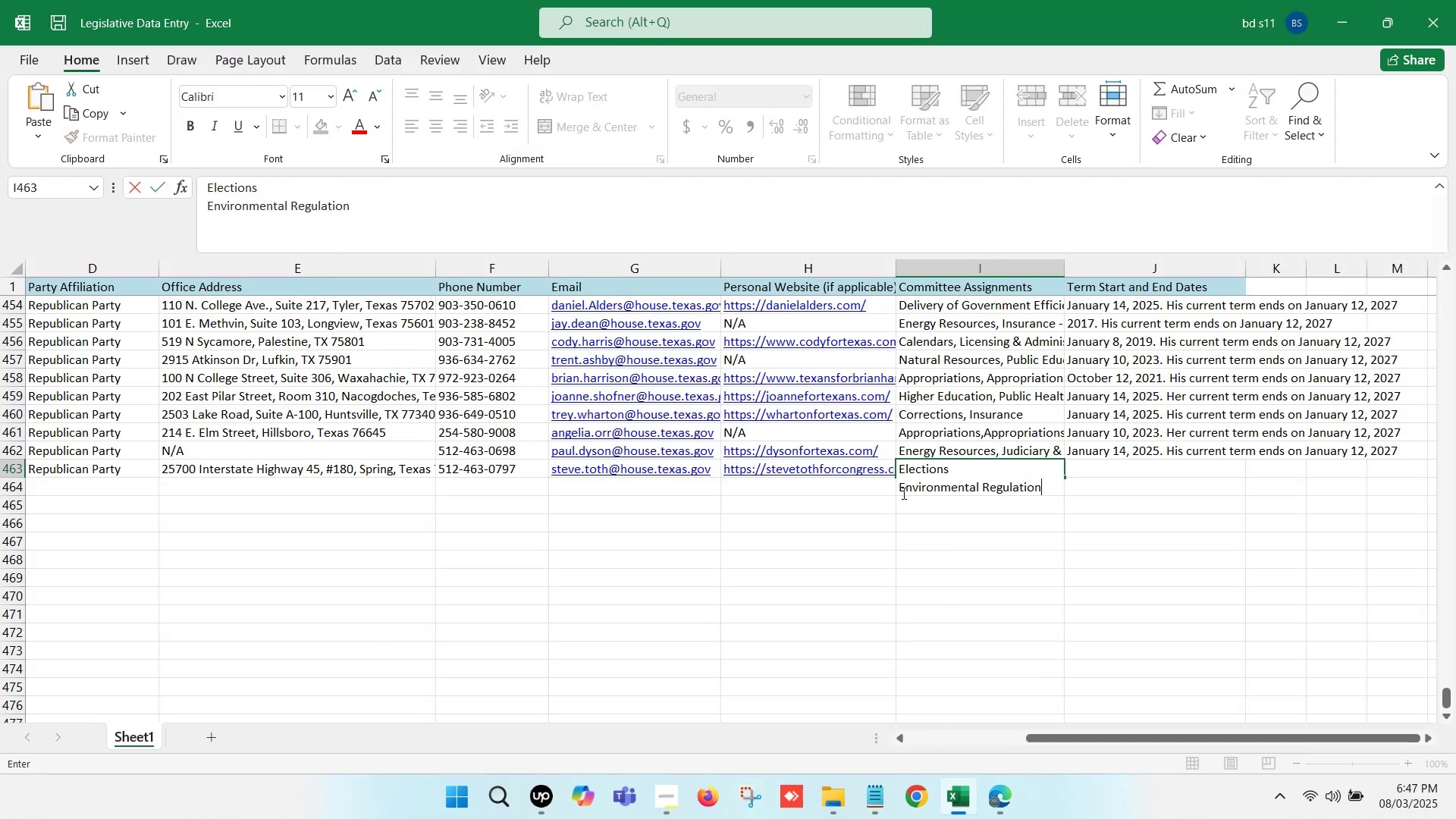 
left_click([902, 491])
 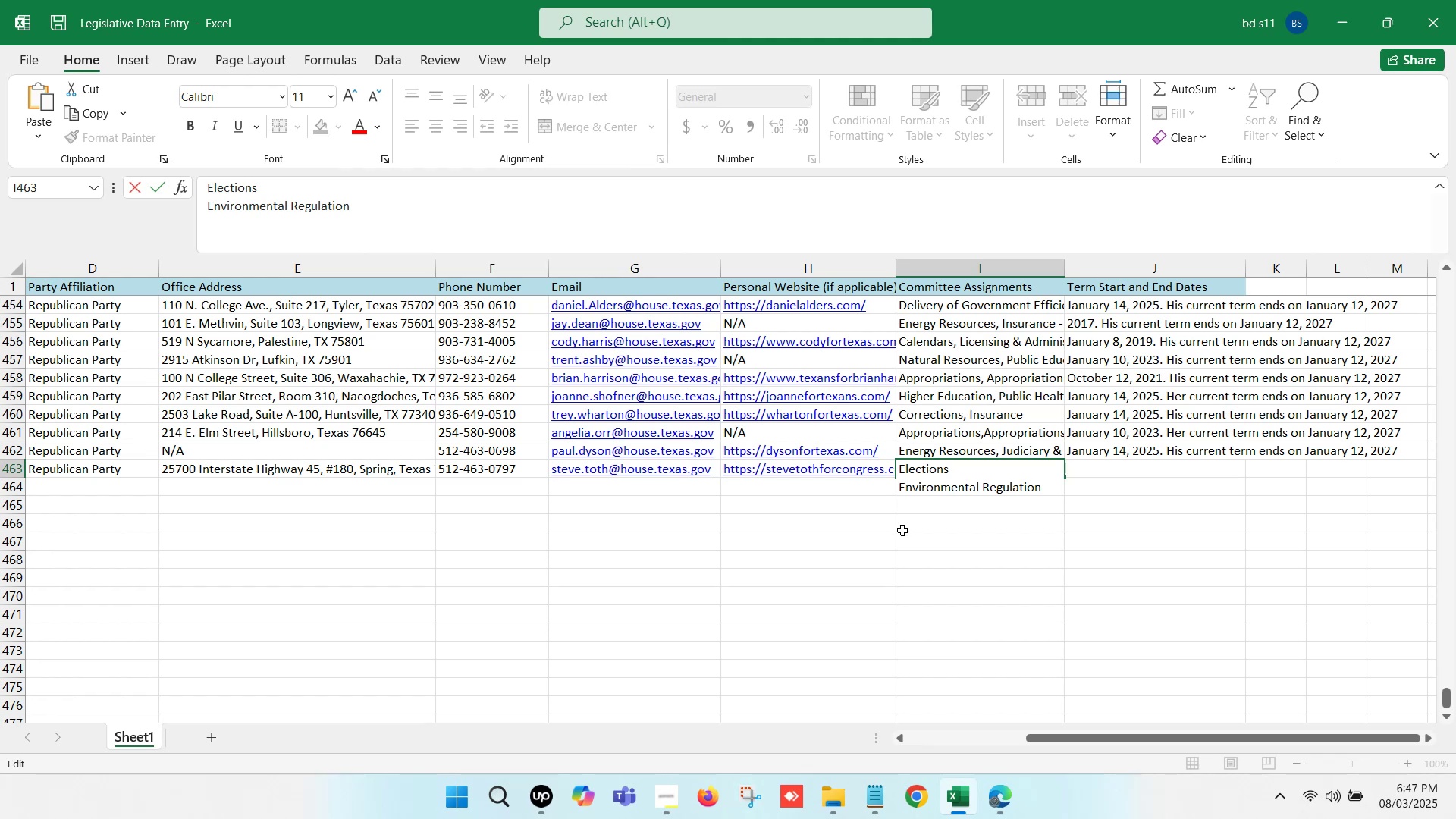 
key(ArrowLeft)
 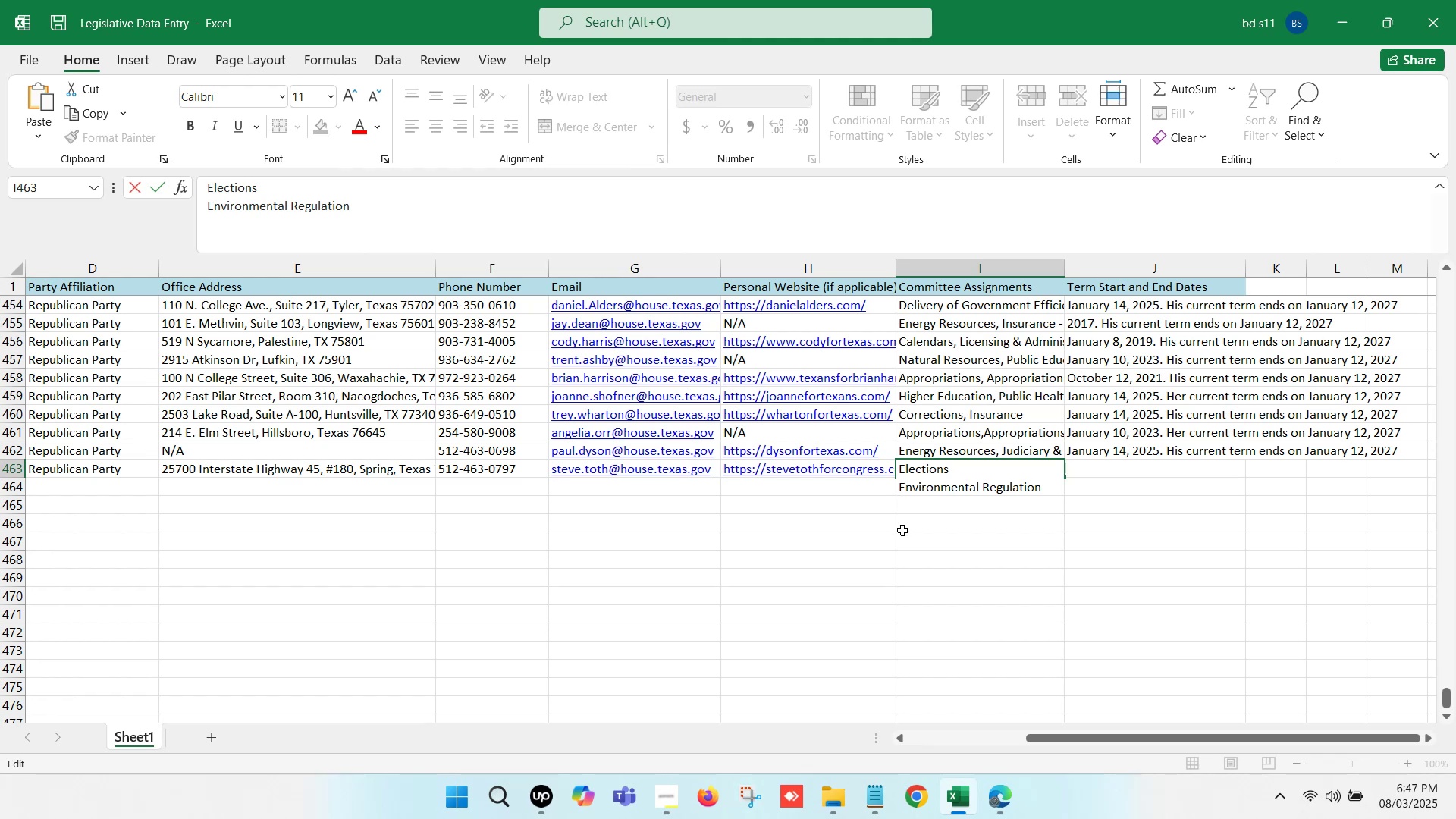 
key(Backspace)
 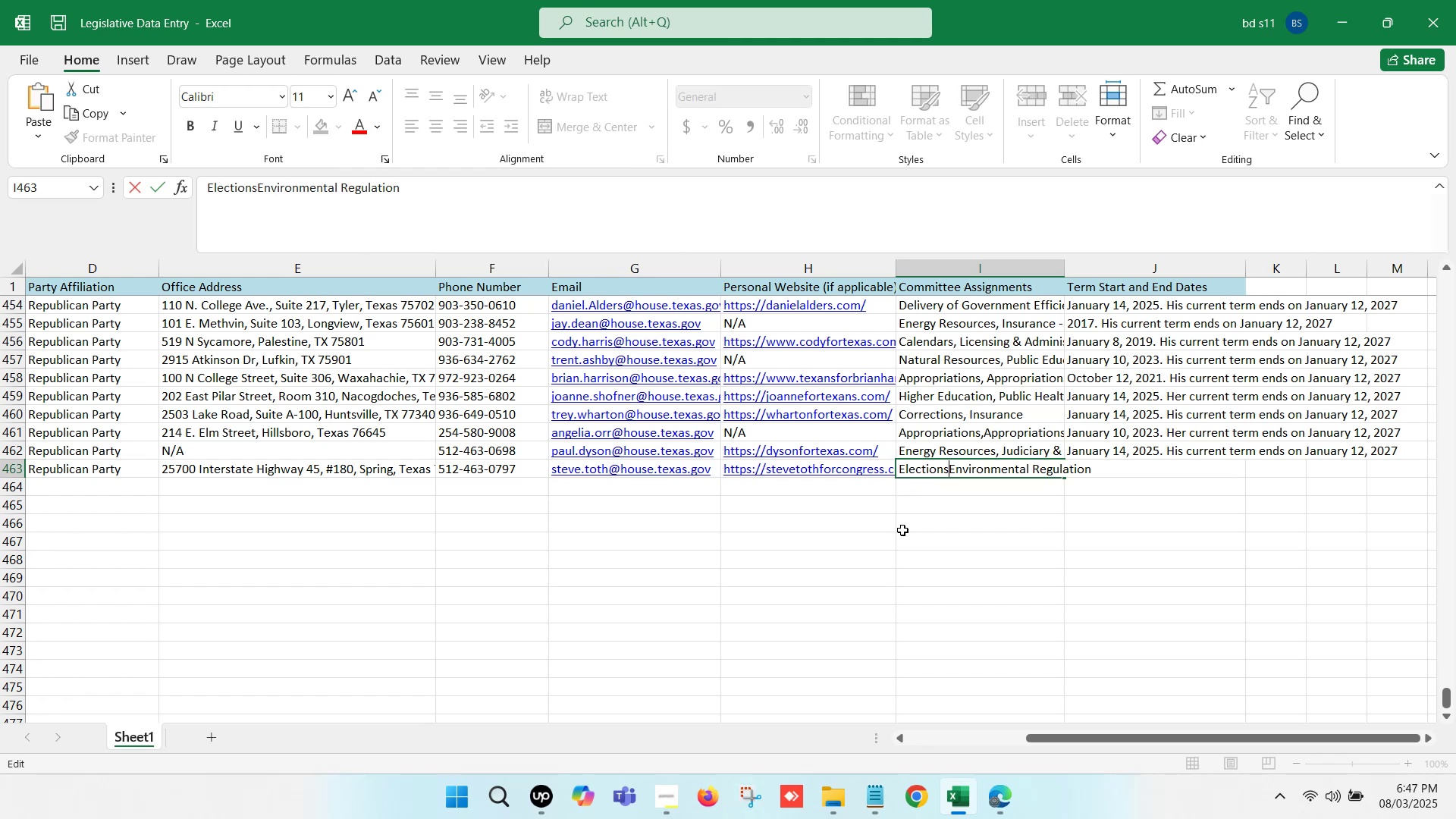 
key(Comma)
 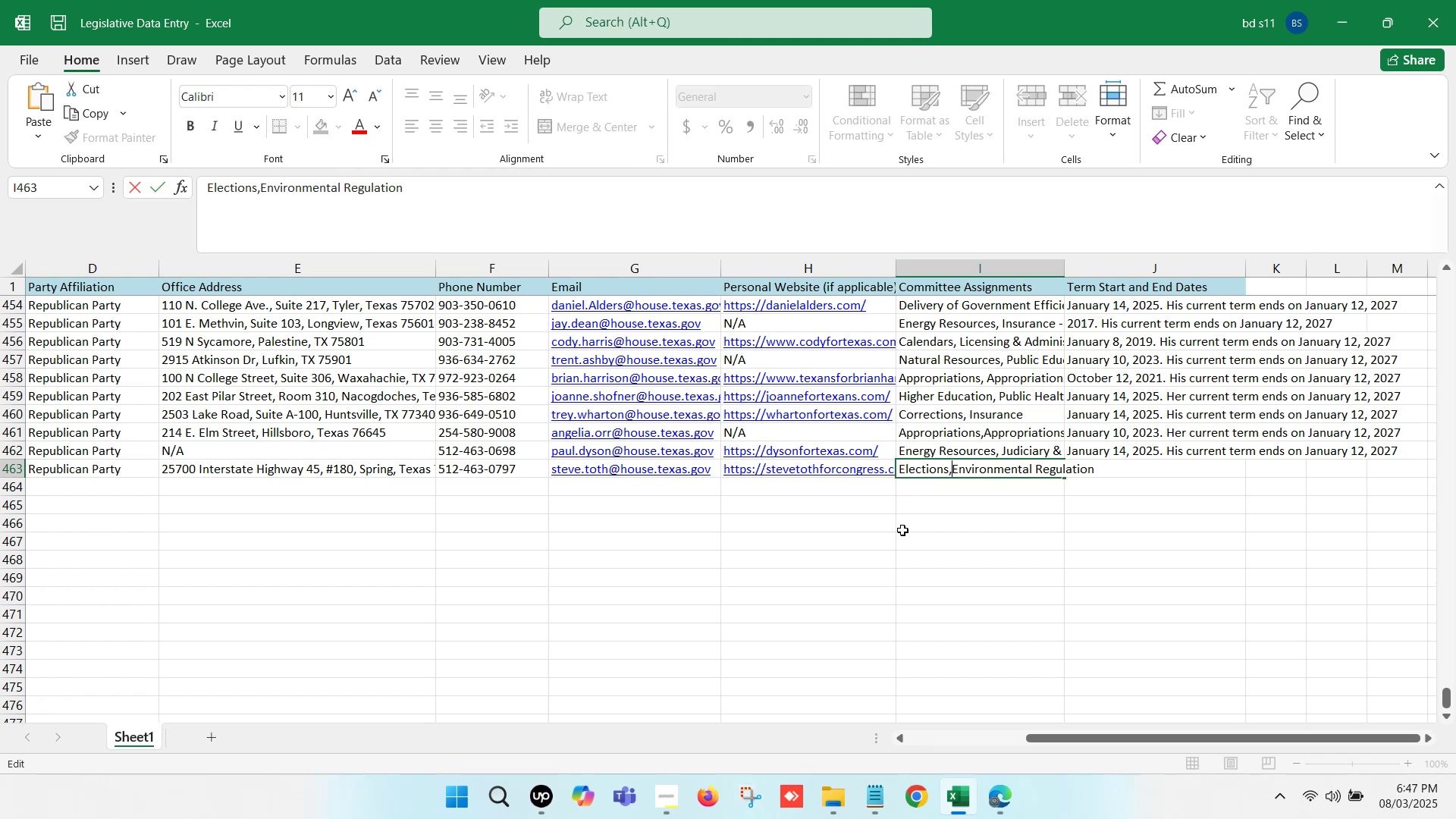 
key(Space)
 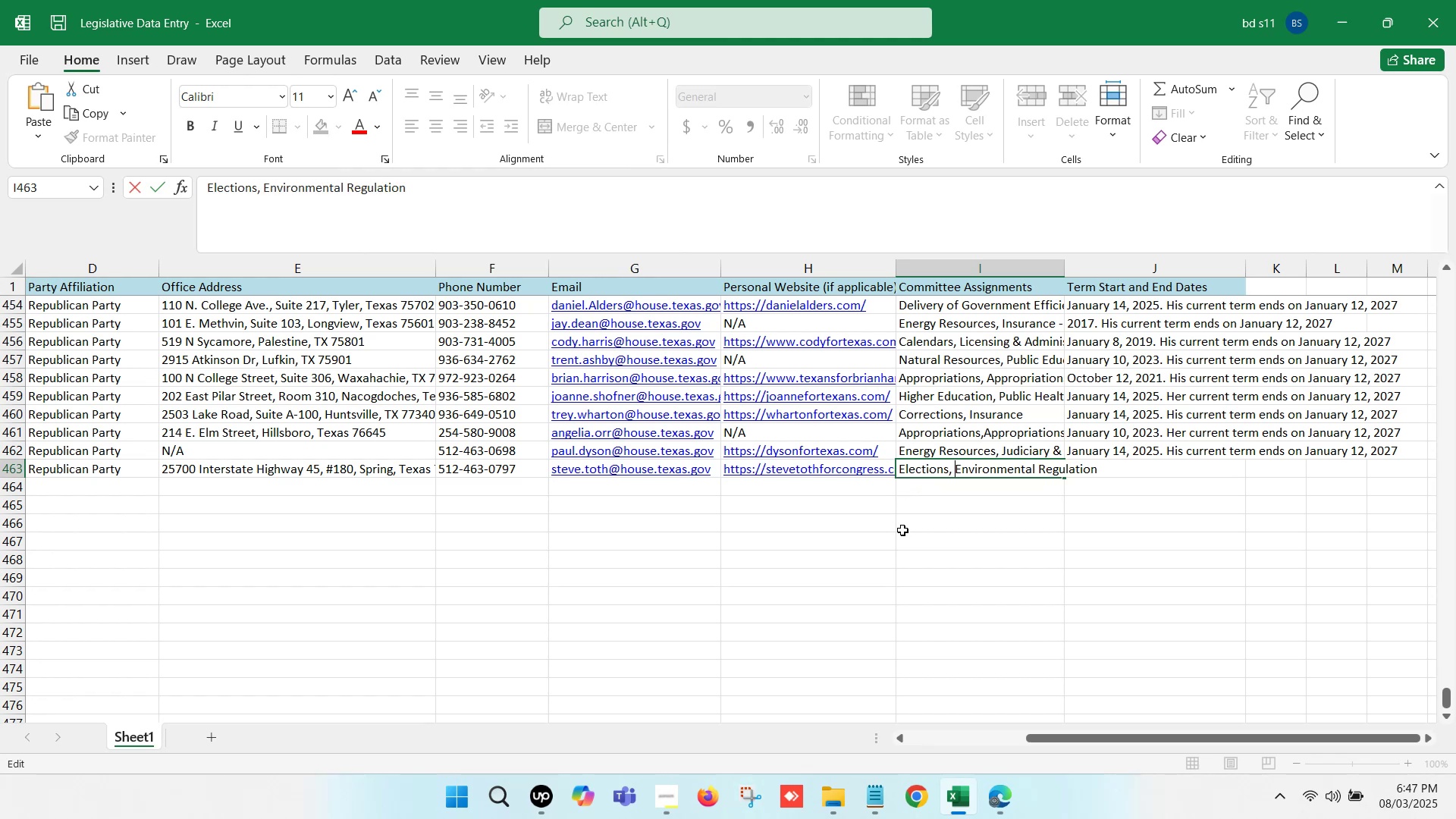 
left_click([902, 530])
 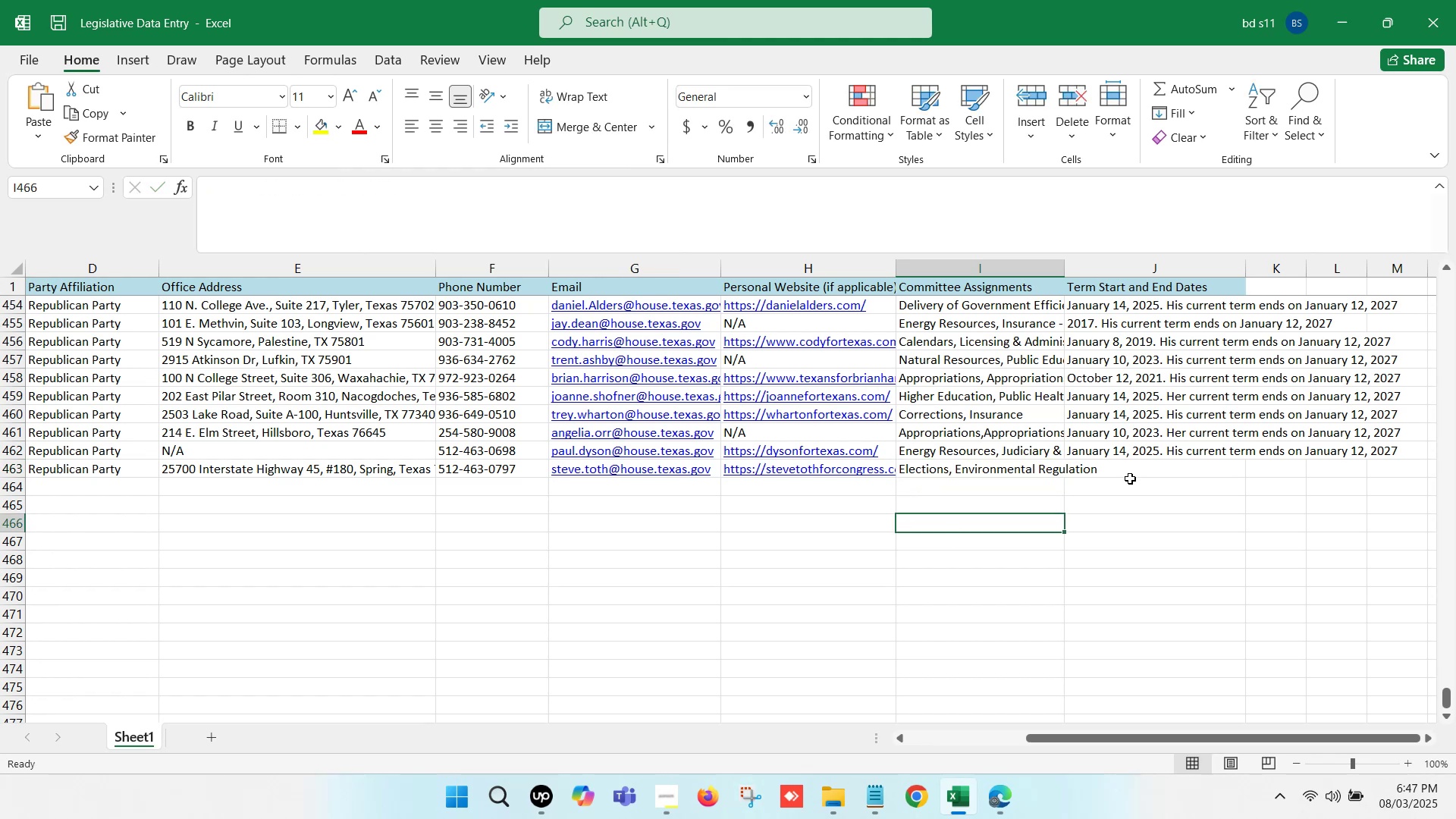 
left_click([1133, 472])
 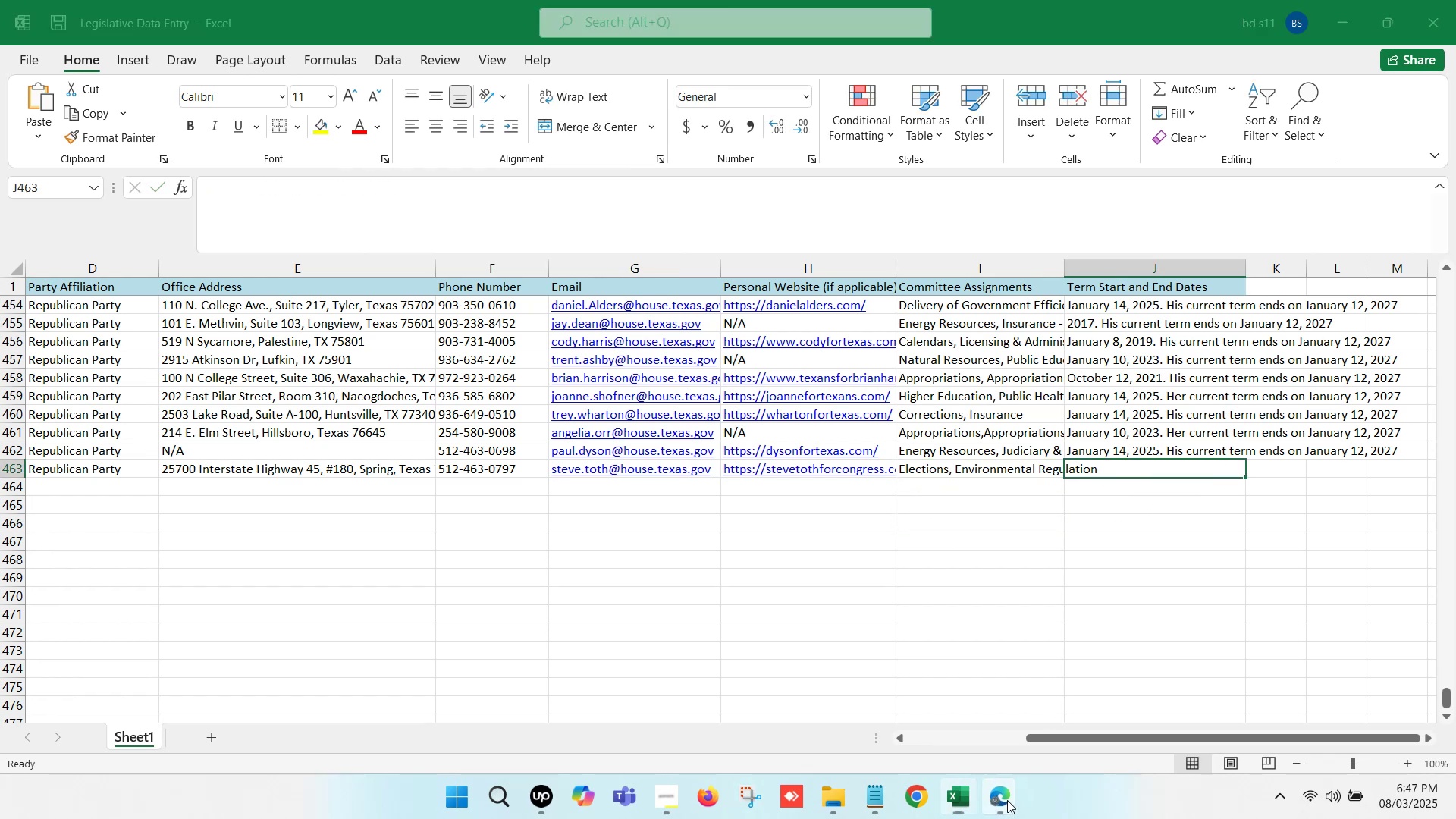 
double_click([926, 692])
 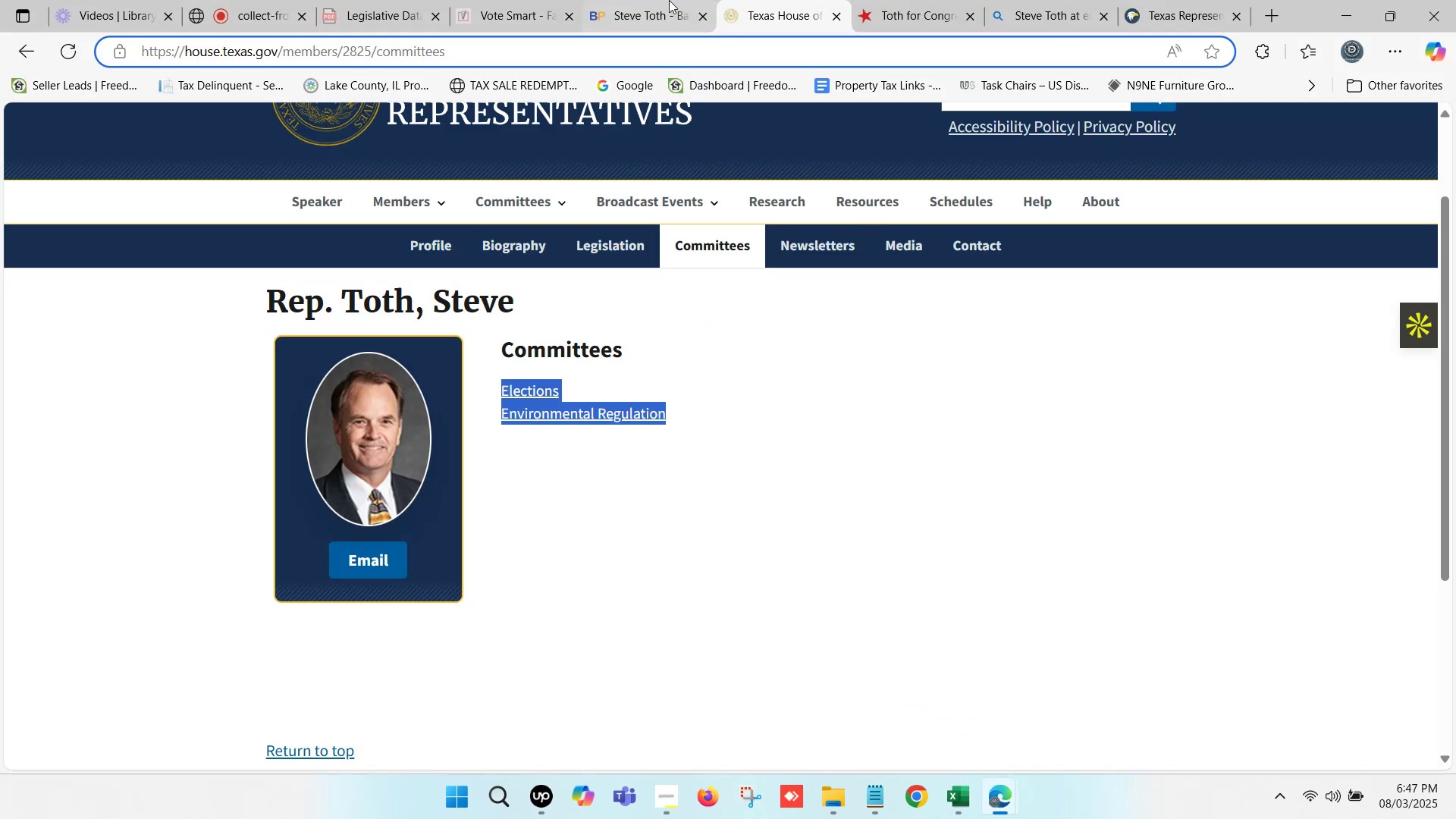 
left_click([651, 0])
 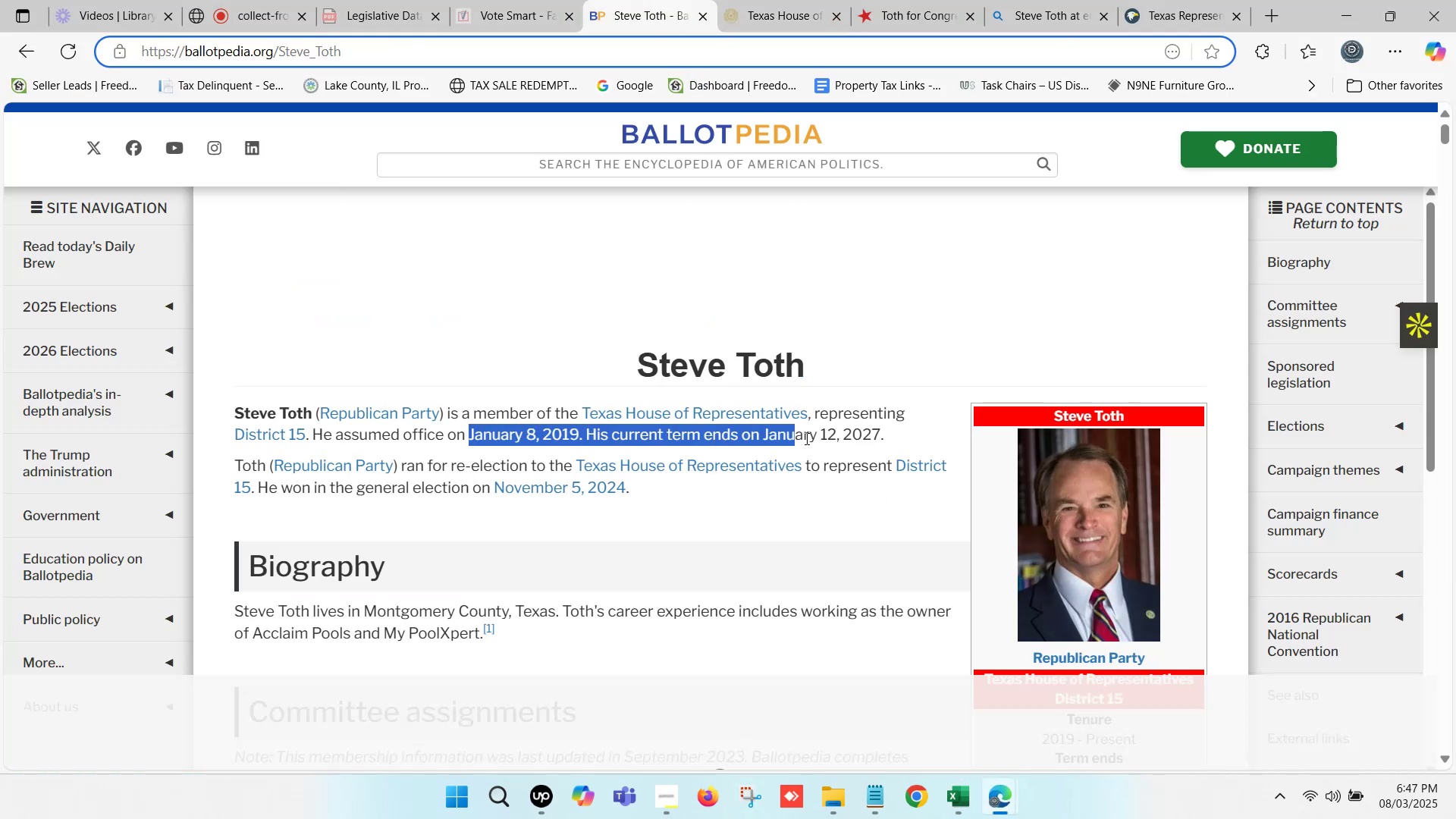 
key(Control+ControlLeft)
 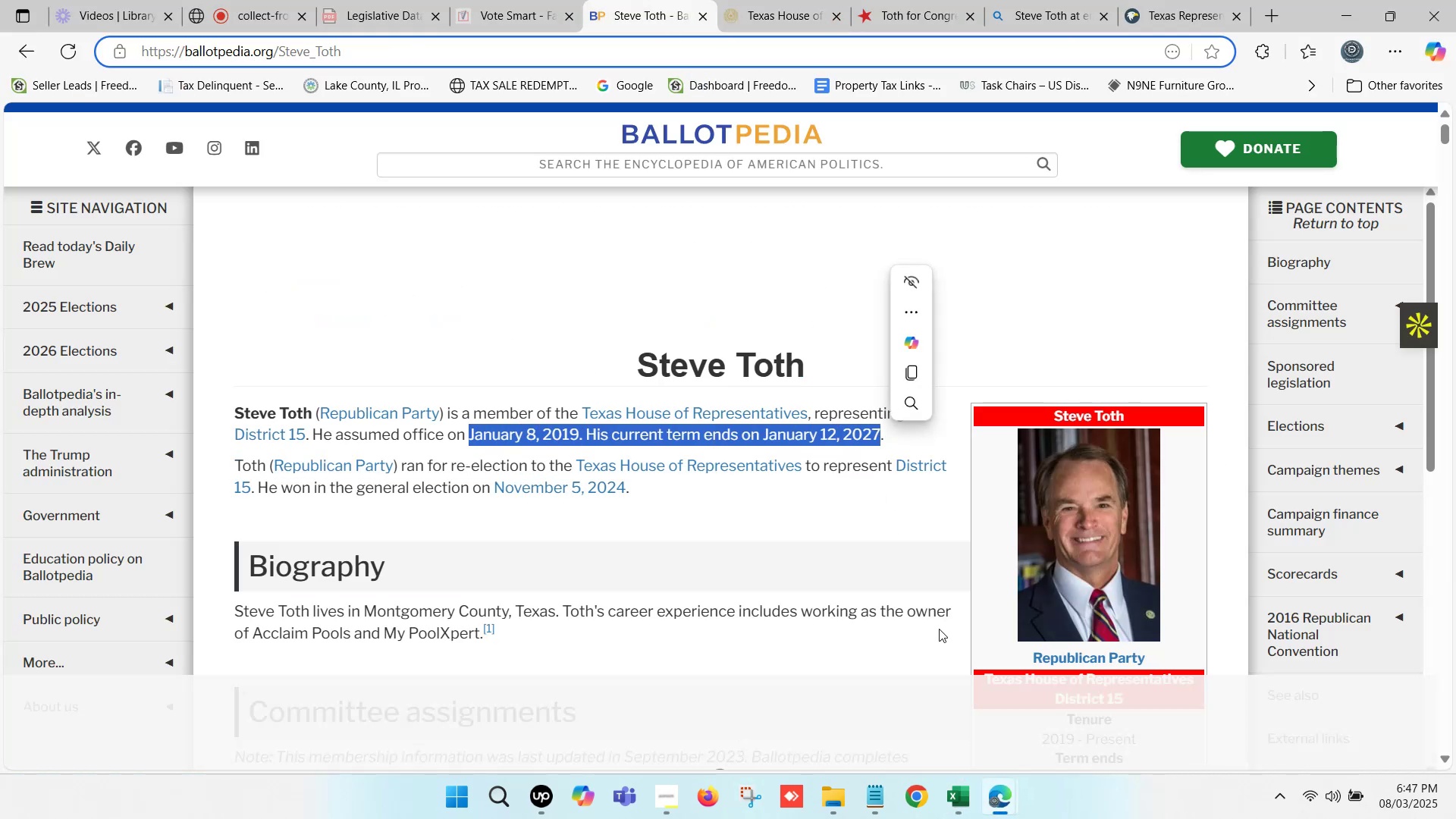 
key(Control+C)
 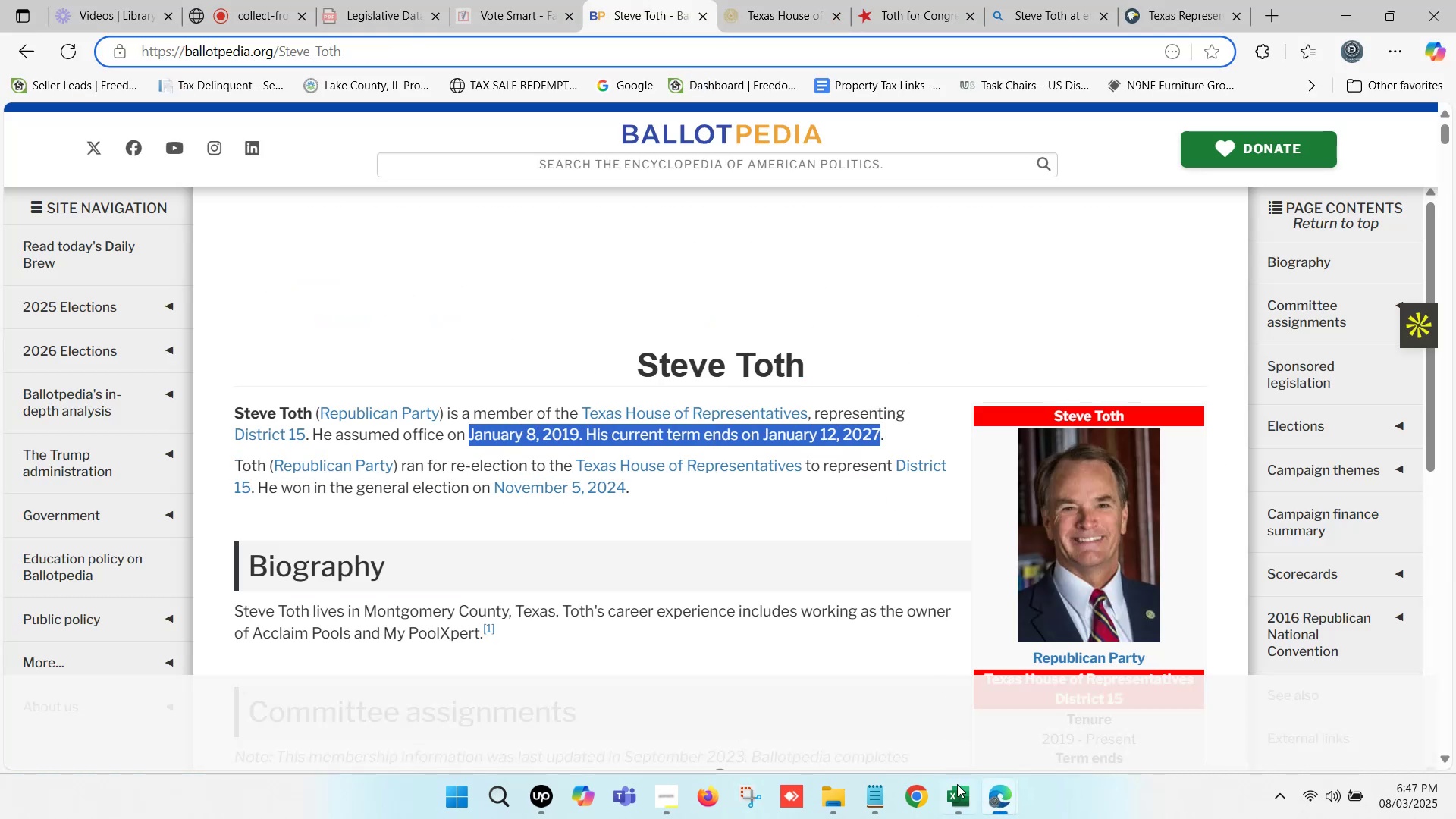 
left_click([959, 789])
 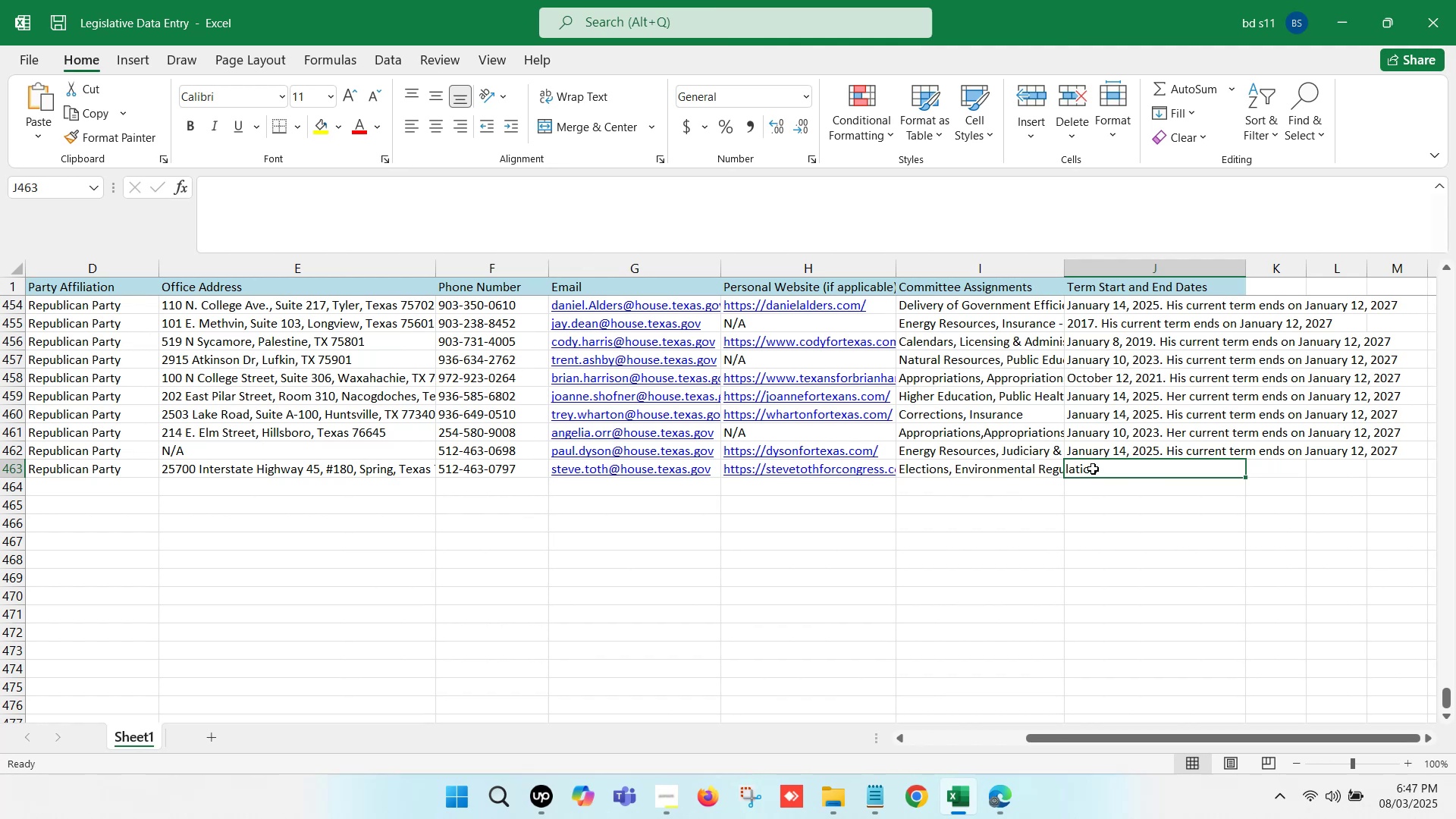 
double_click([1093, 469])
 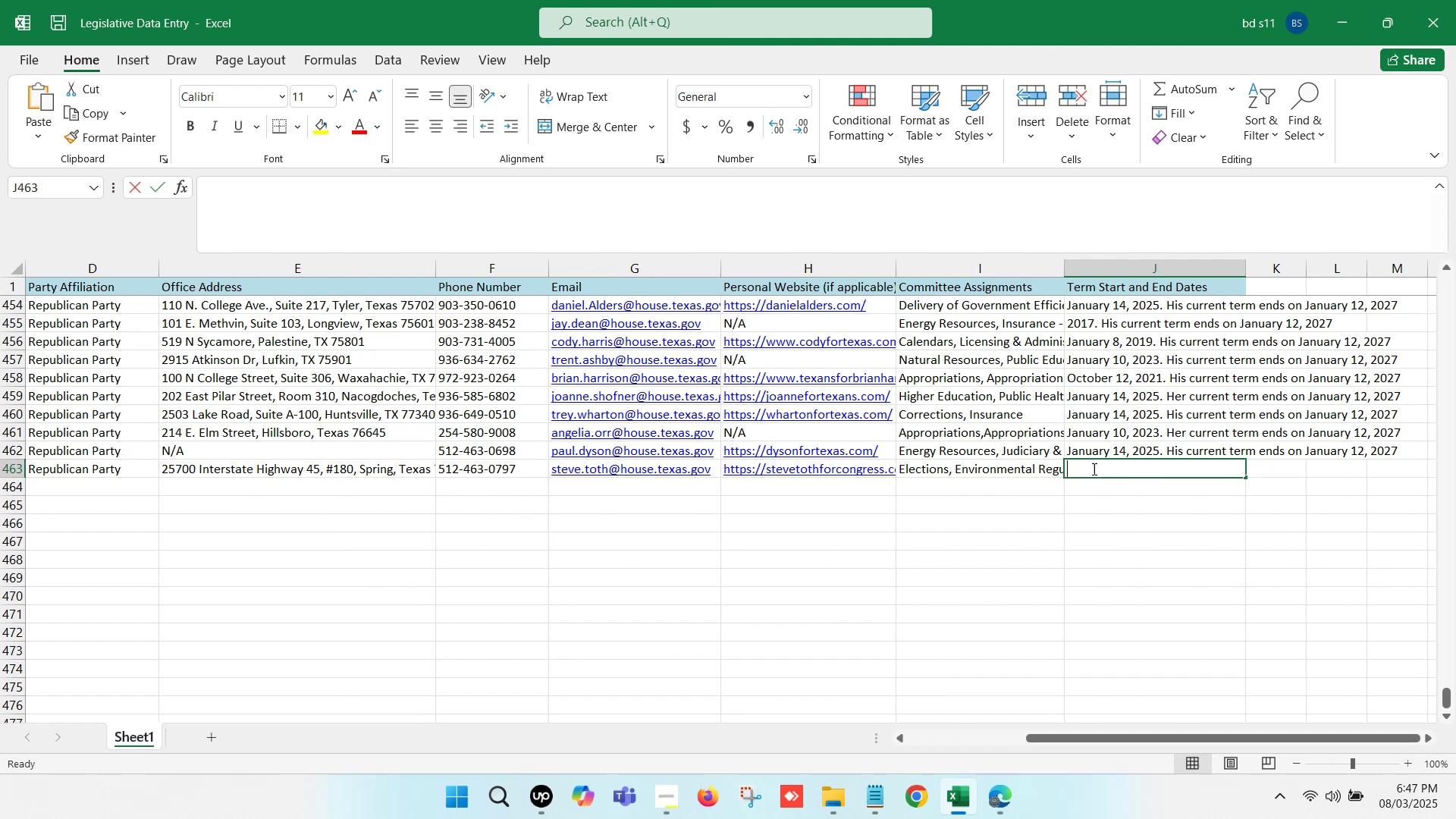 
key(Control+ControlLeft)
 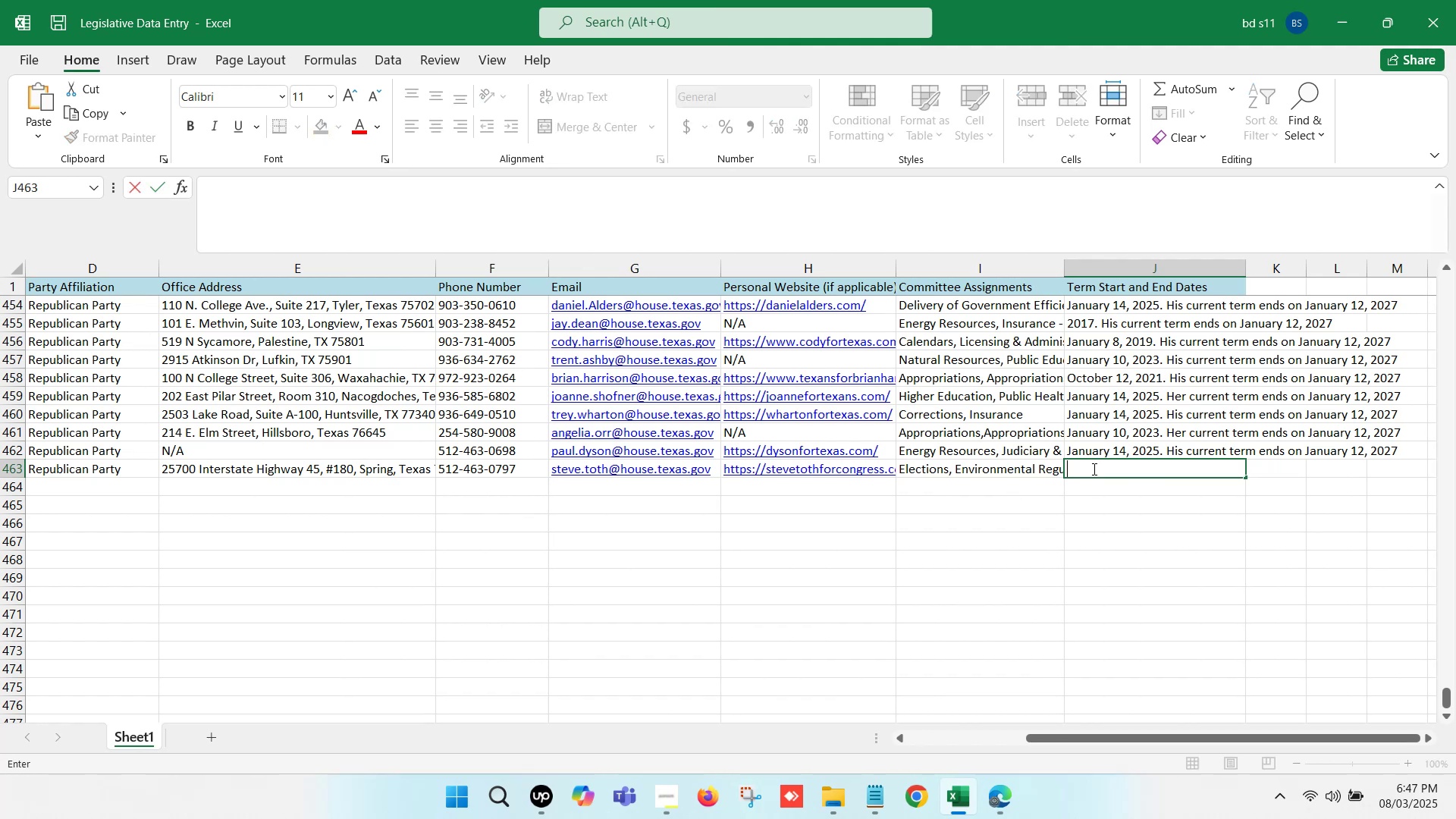 
key(Control+V)
 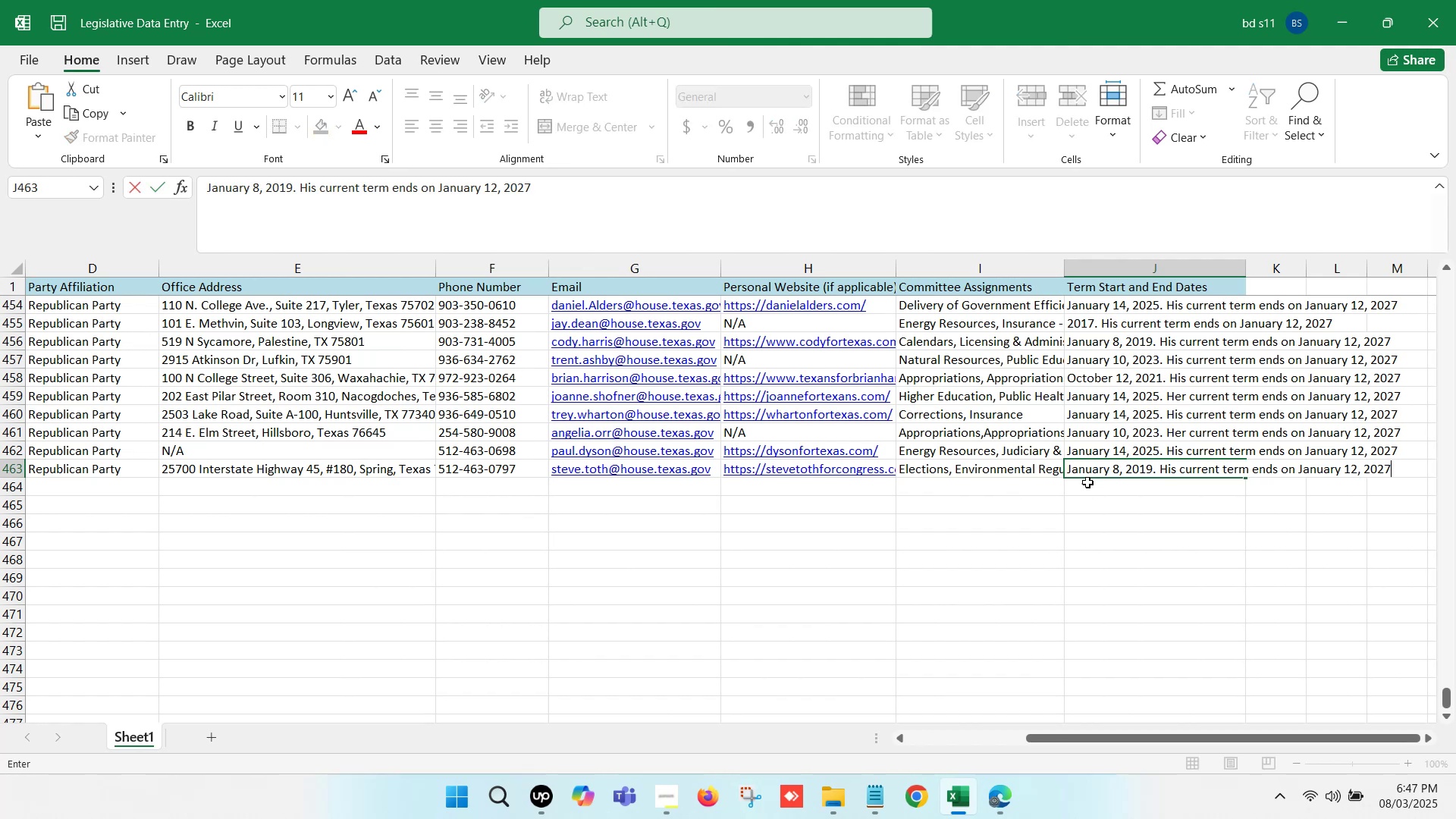 
left_click([1085, 488])
 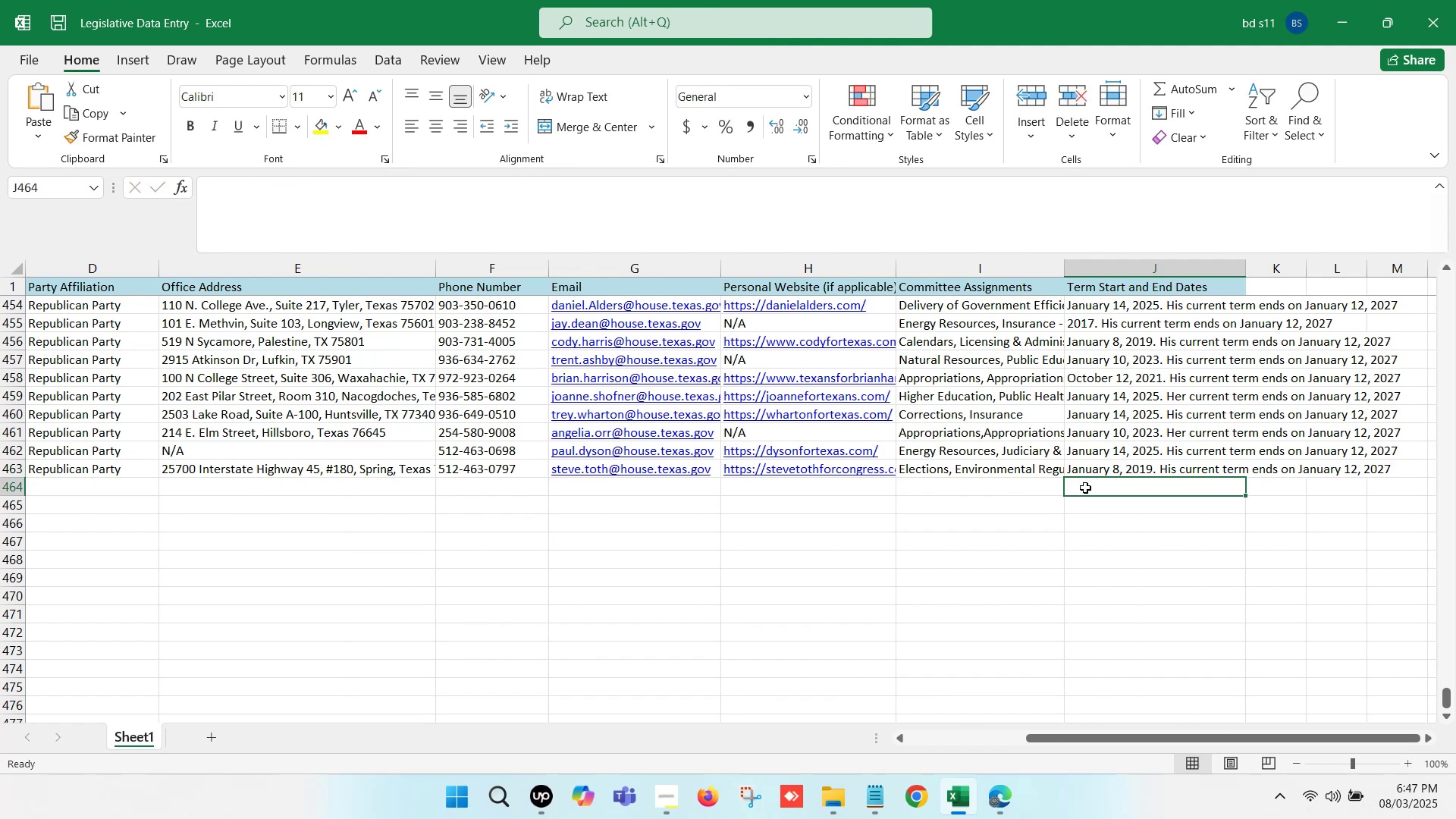 
key(Control+S)
 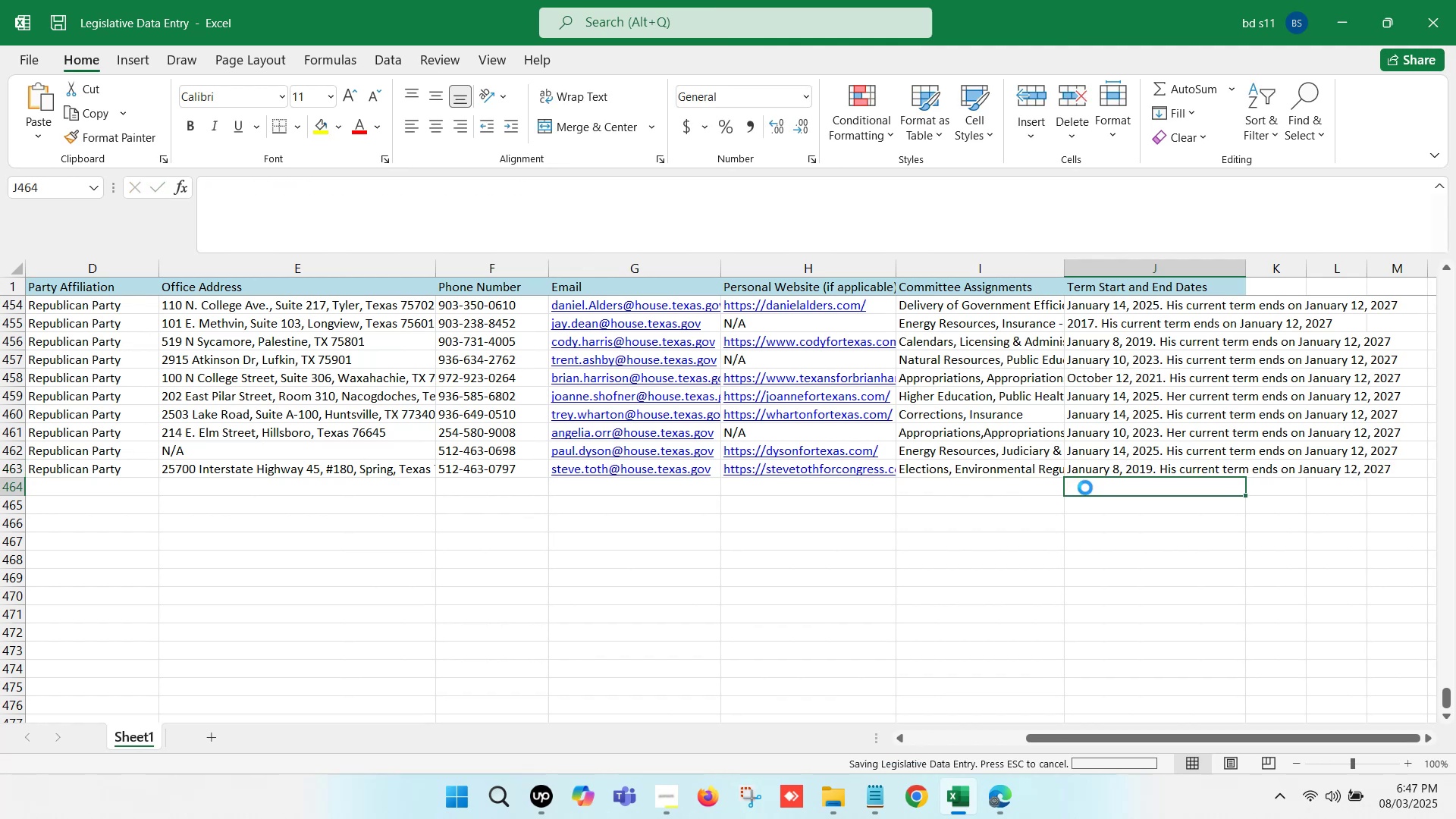 
key(Control+S)
 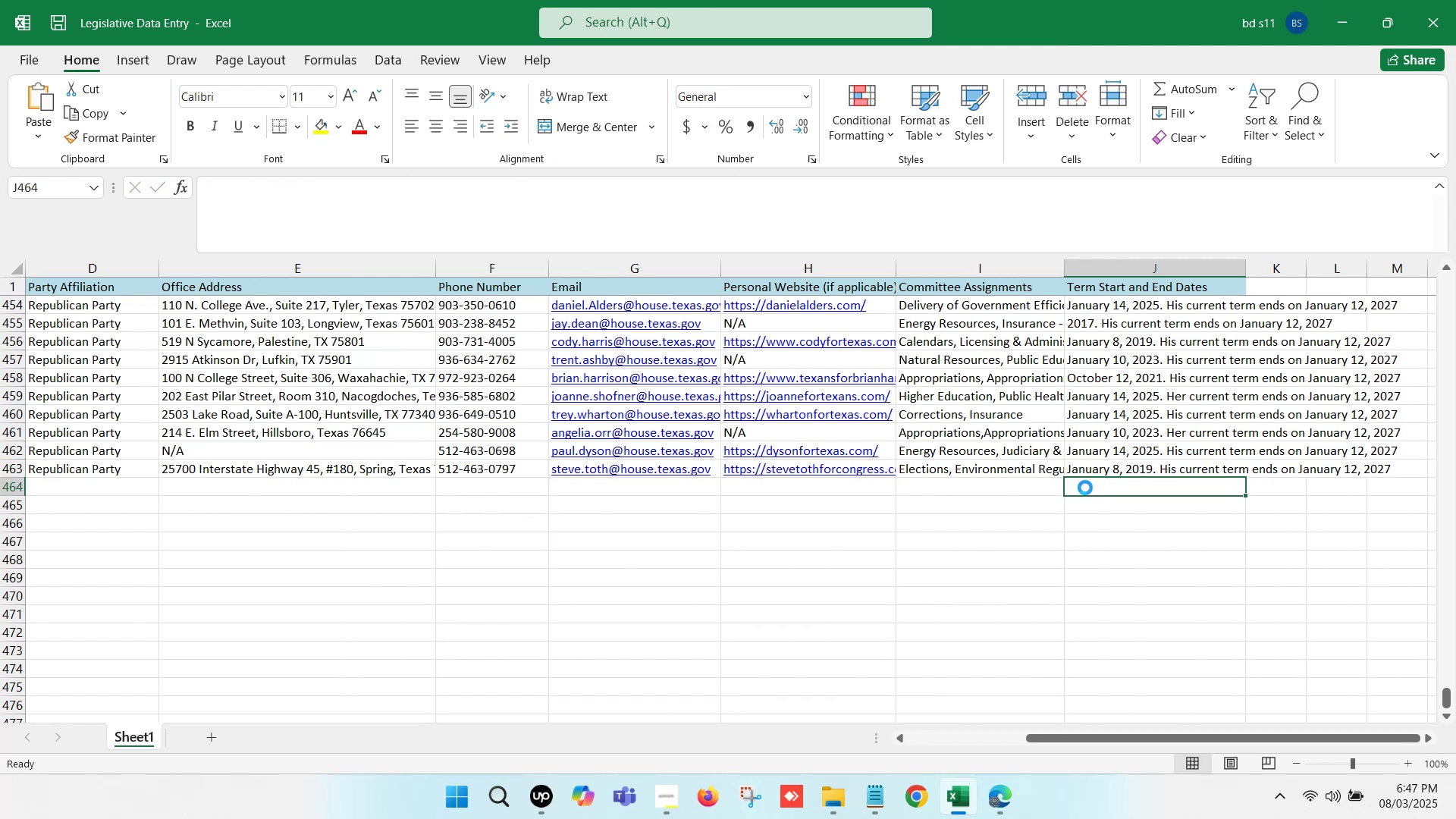 
hold_key(key=ArrowLeft, duration=1.15)
 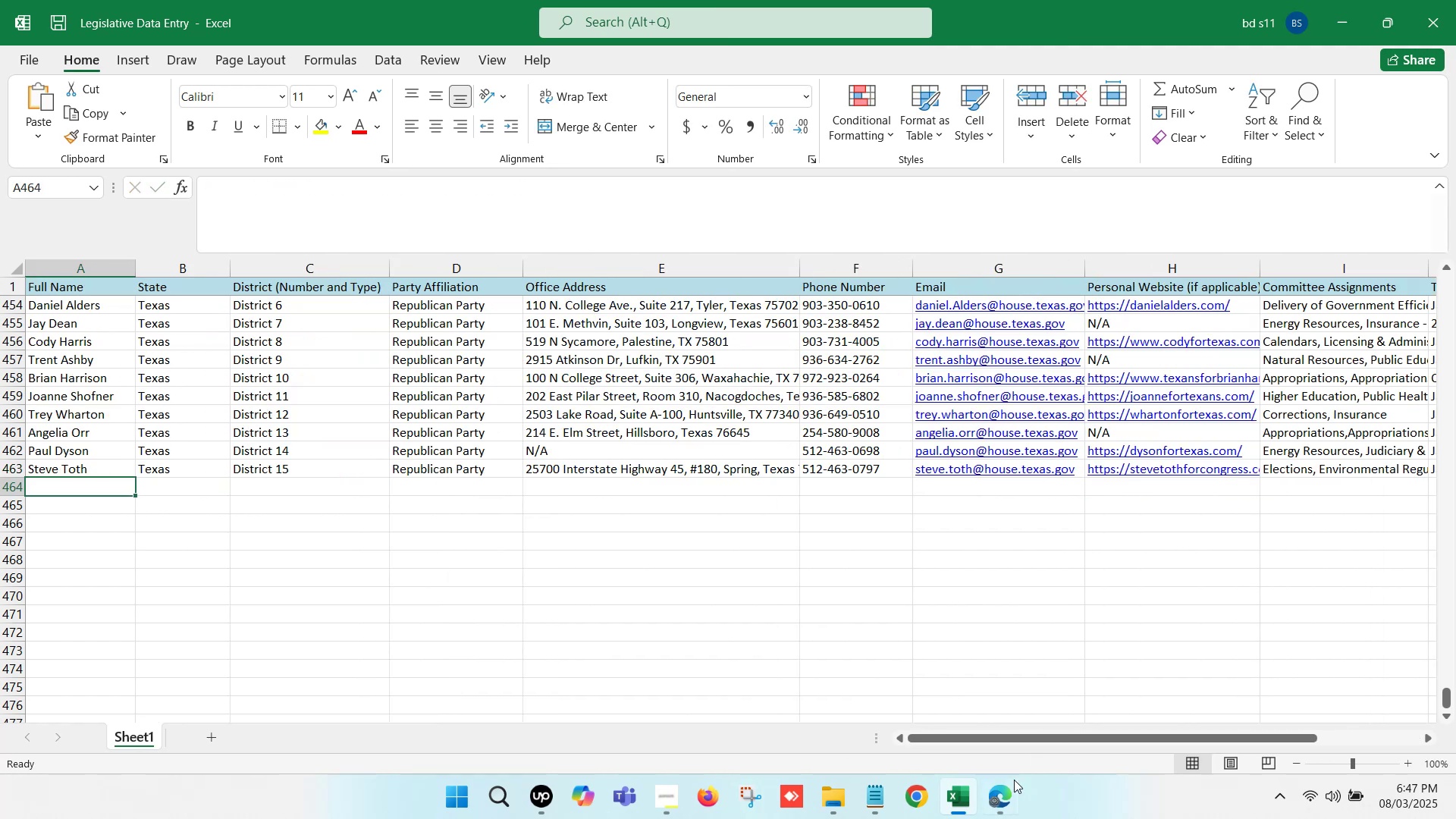 
left_click([1005, 789])
 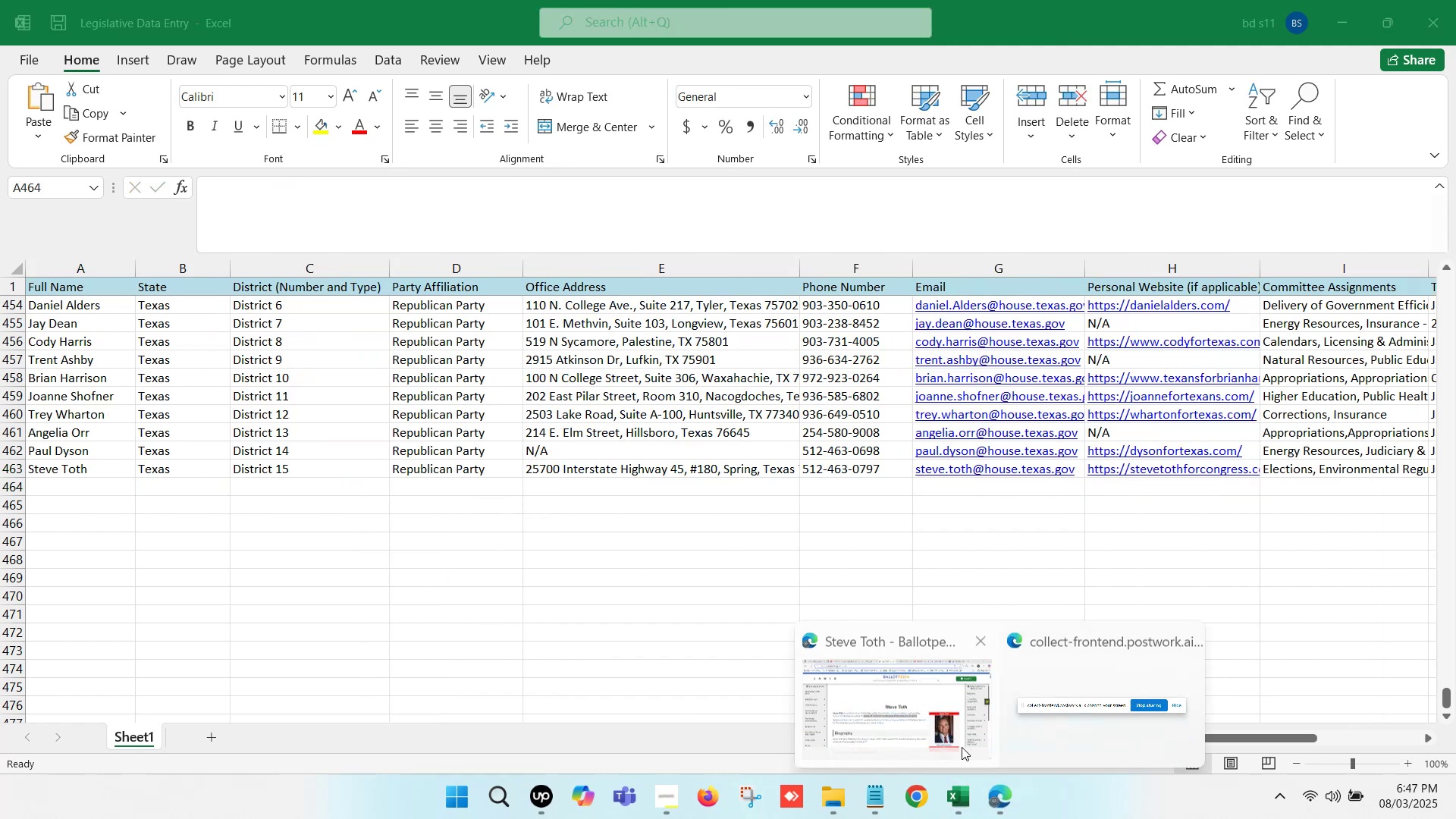 
left_click([890, 714])
 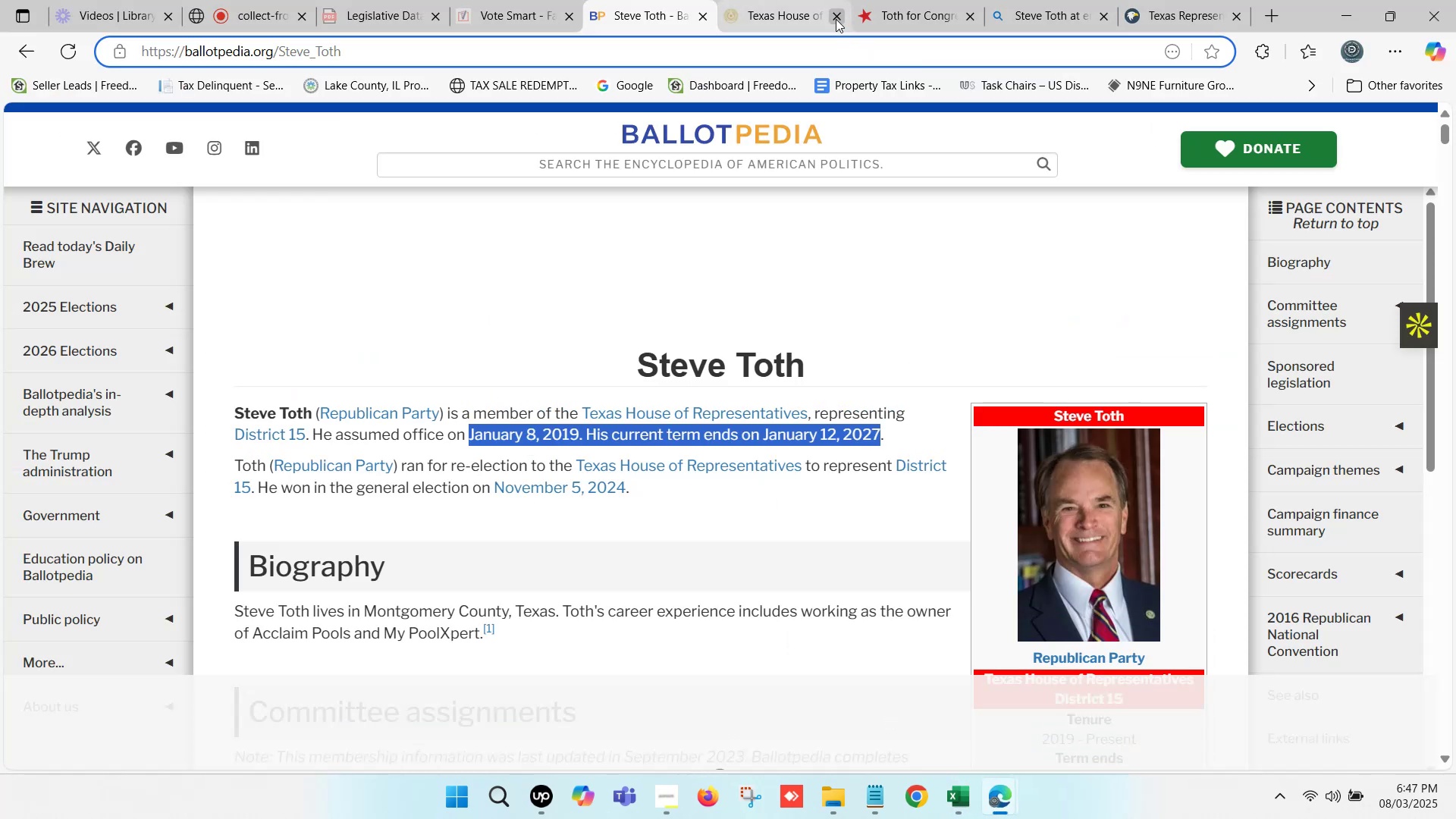 
left_click([836, 18])
 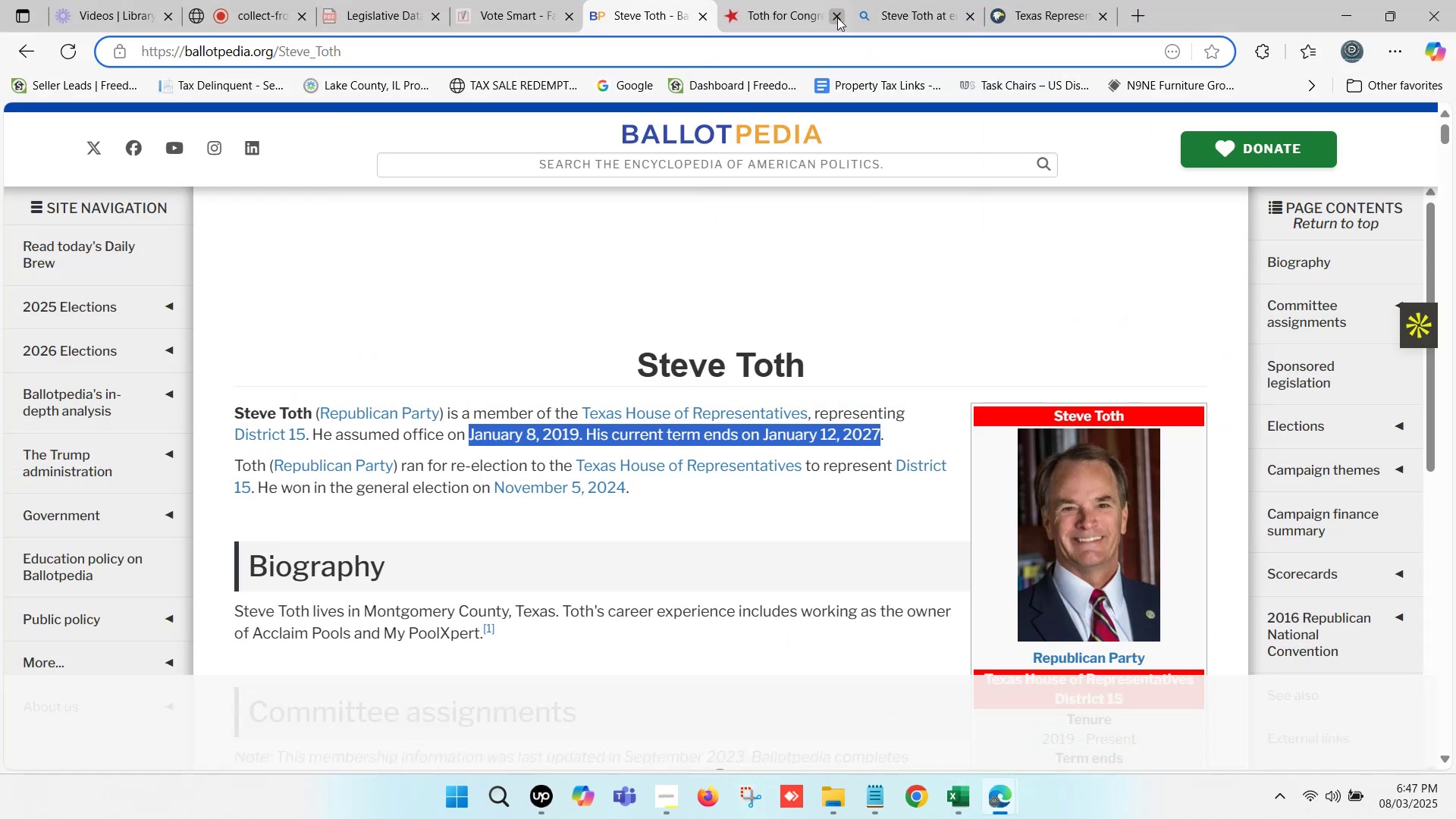 
left_click([839, 17])
 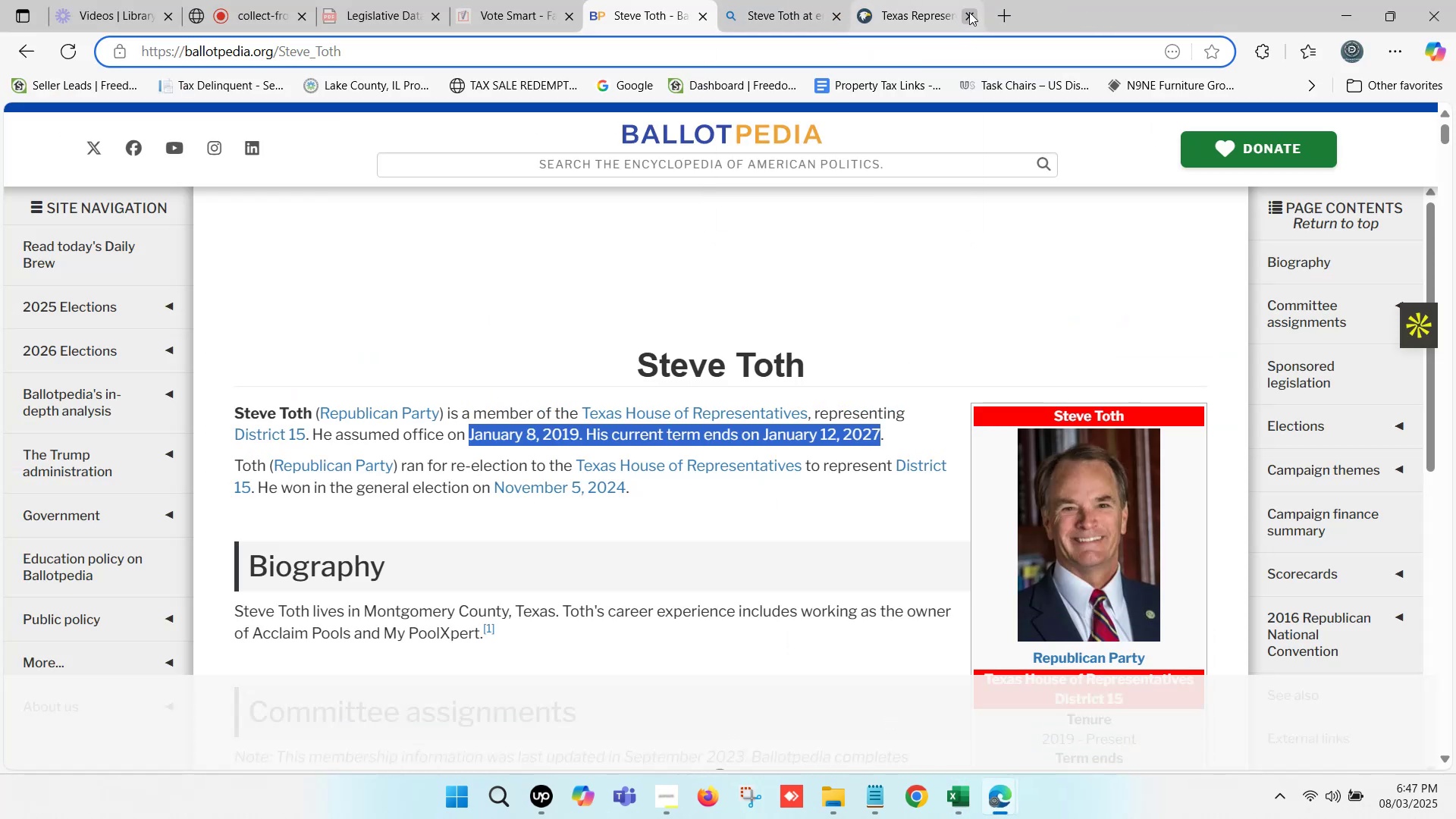 
left_click([969, 12])
 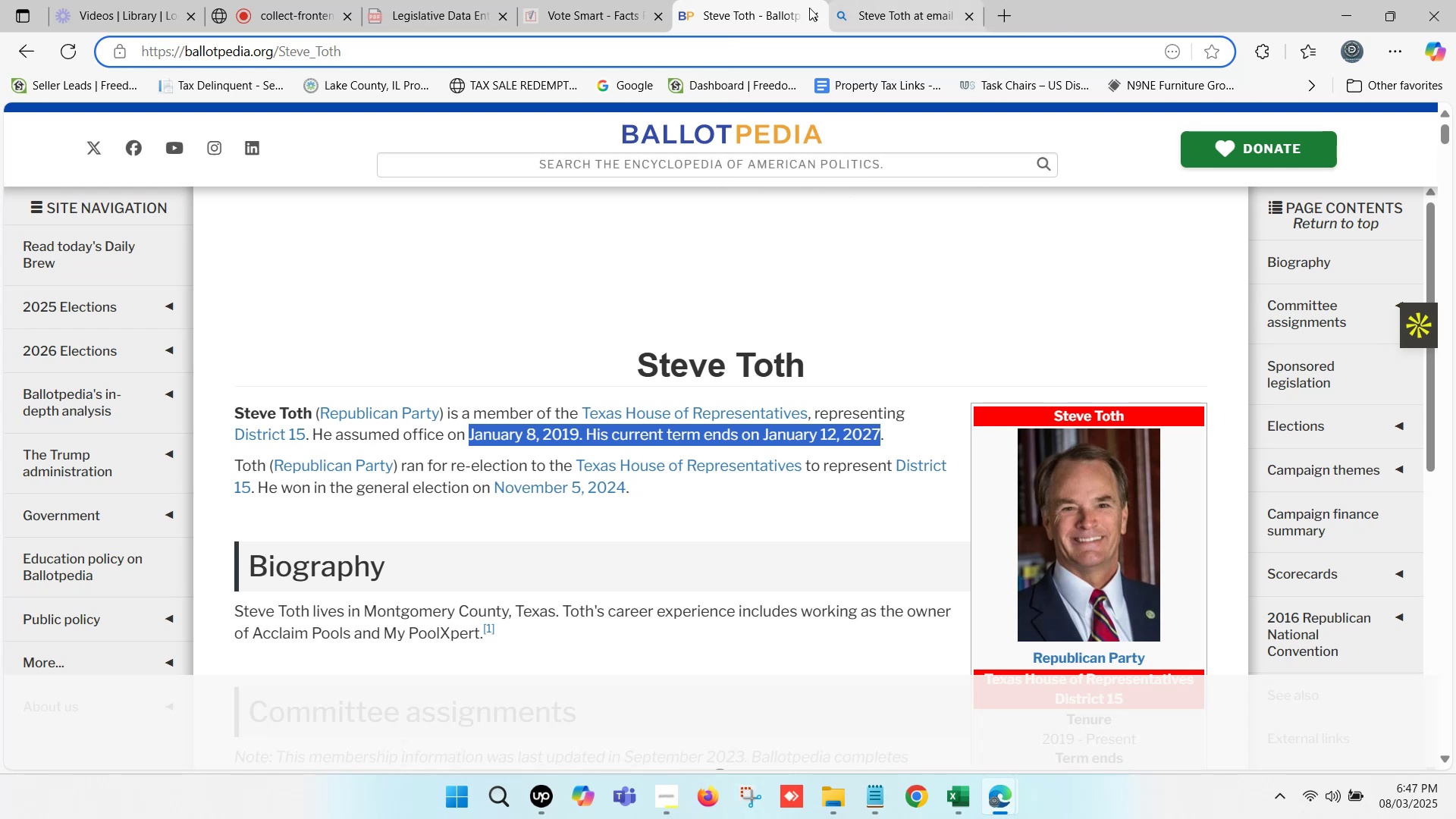 
left_click([610, 0])
 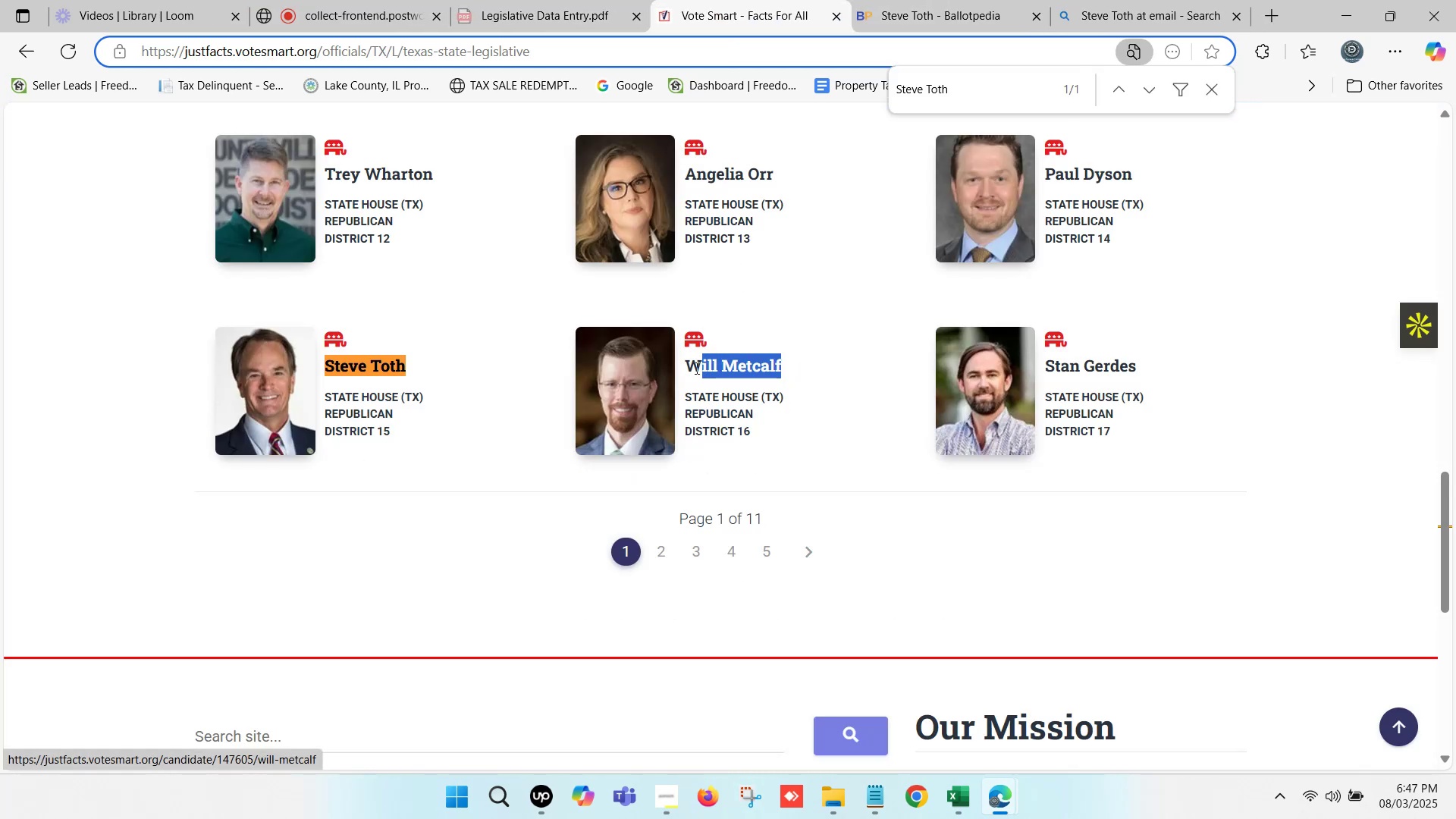 
key(Control+C)
 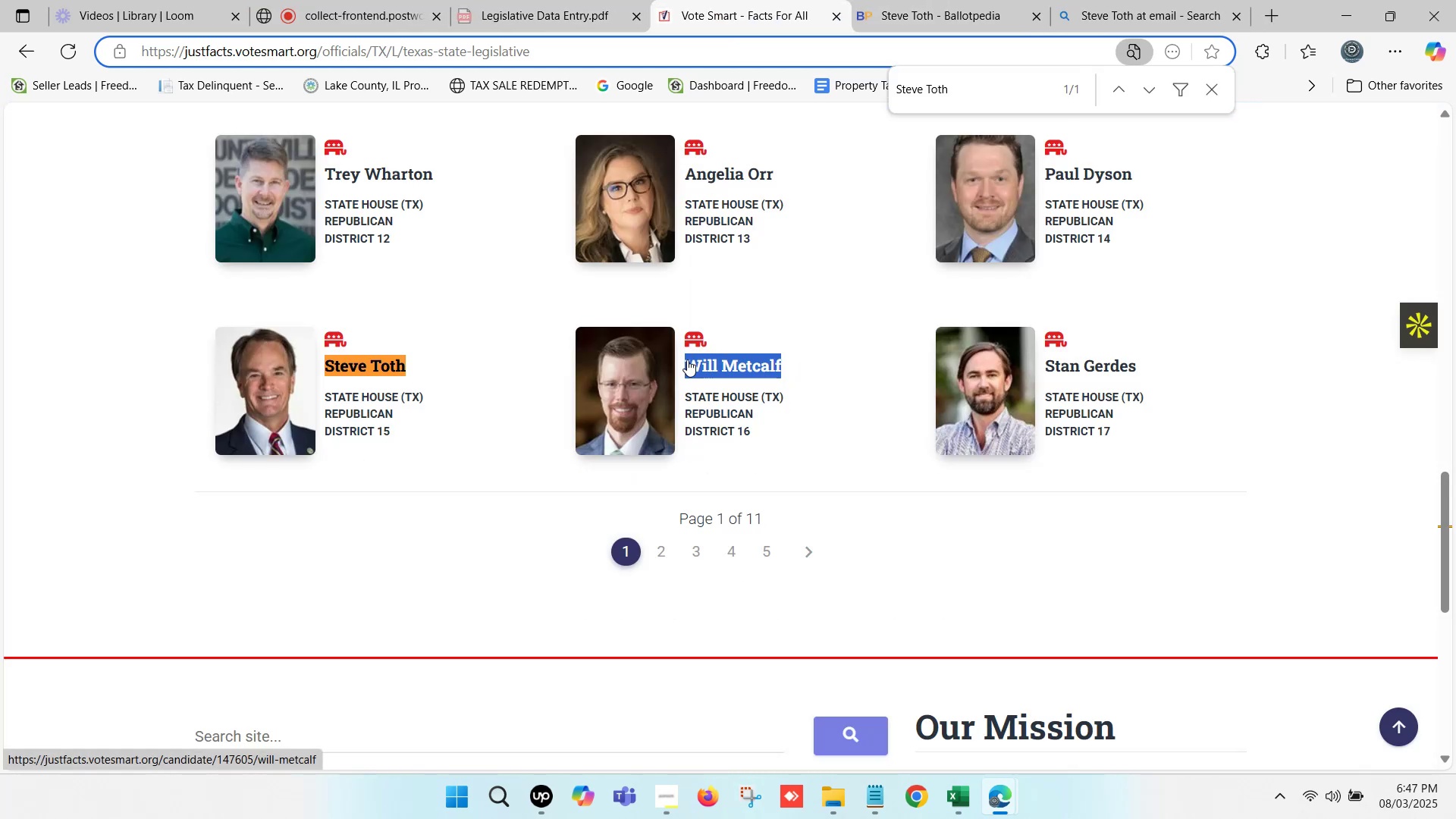 
key(Control+F)
 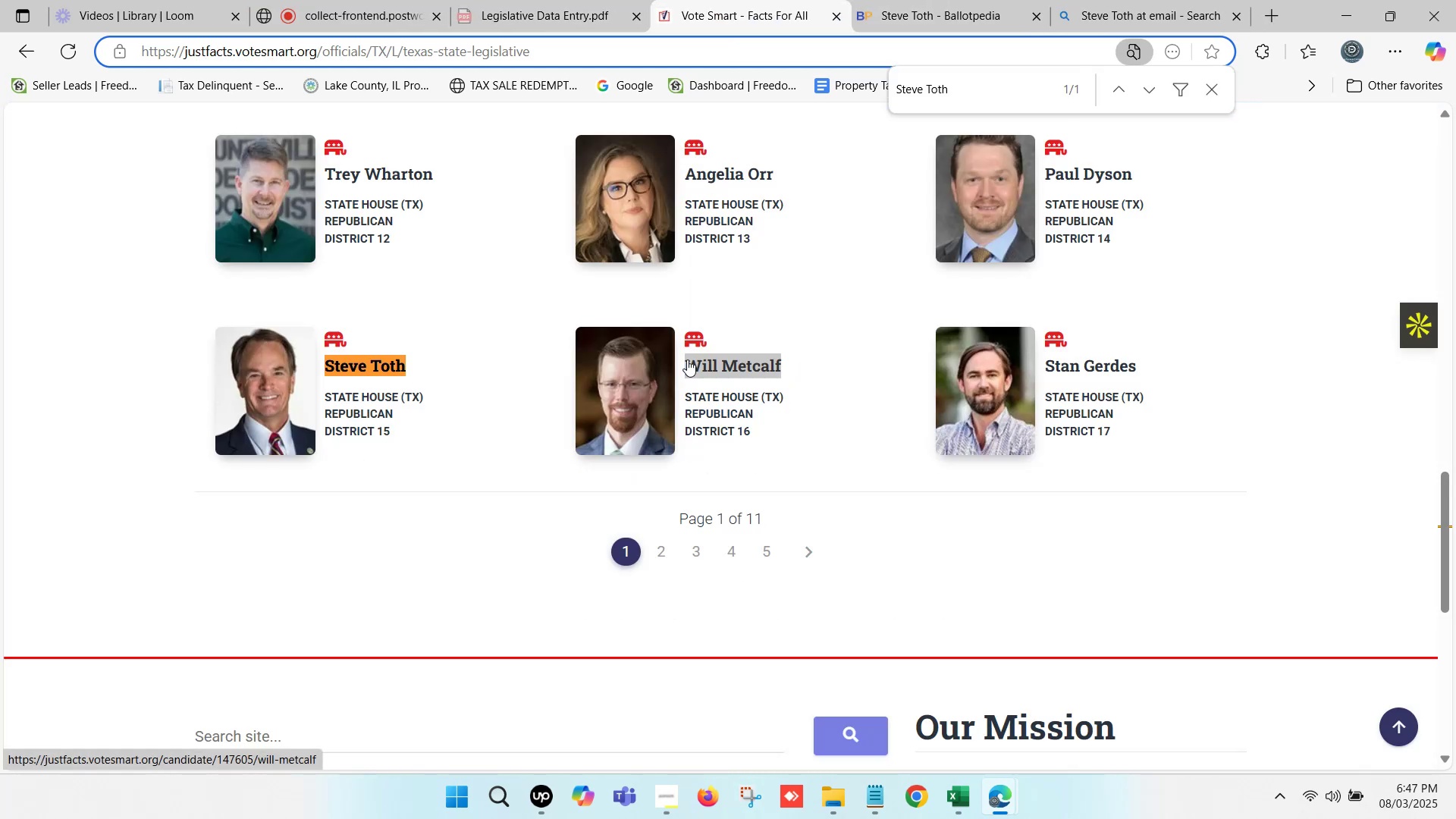 
key(Control+V)
 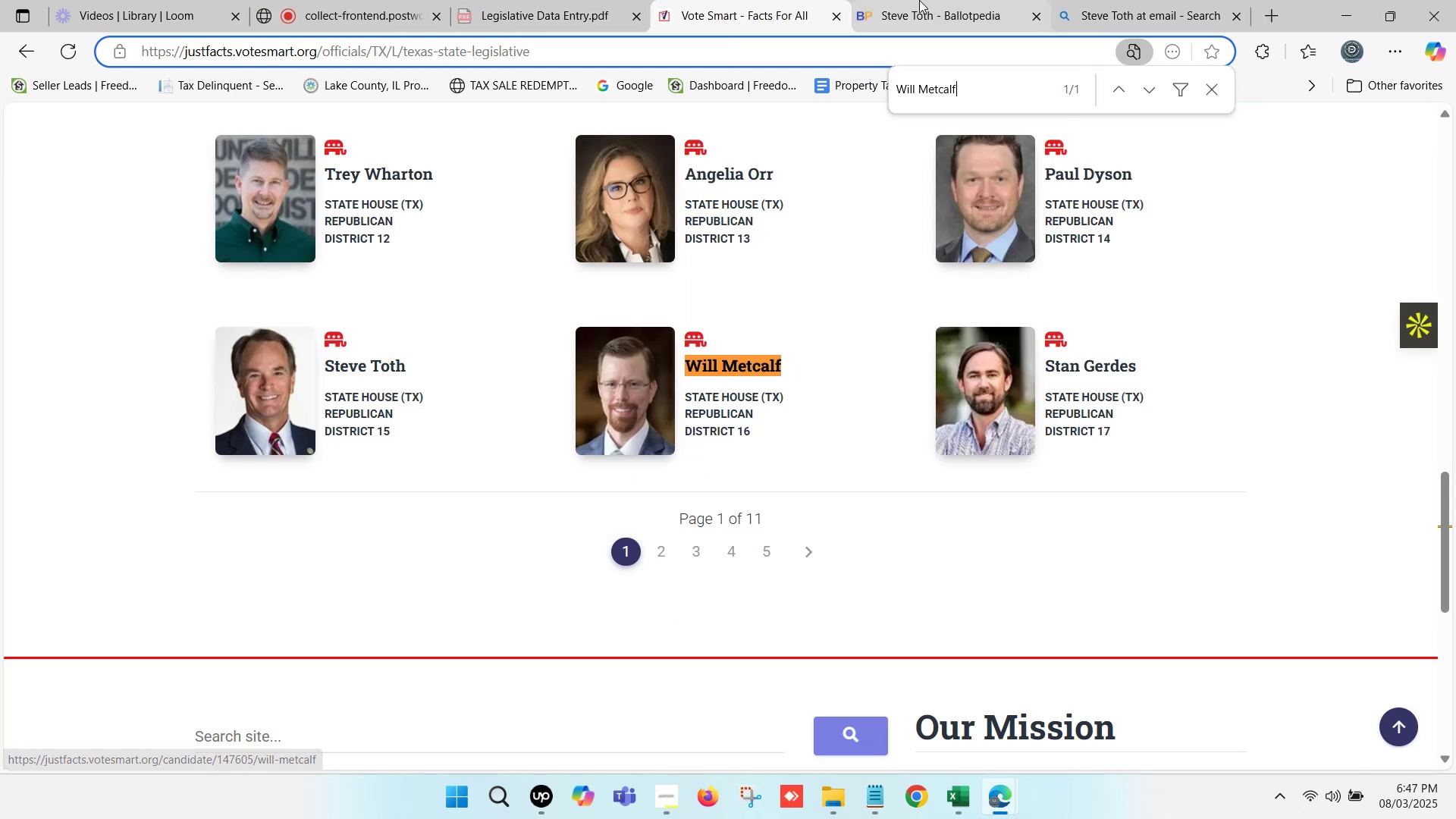 
left_click([920, 0])
 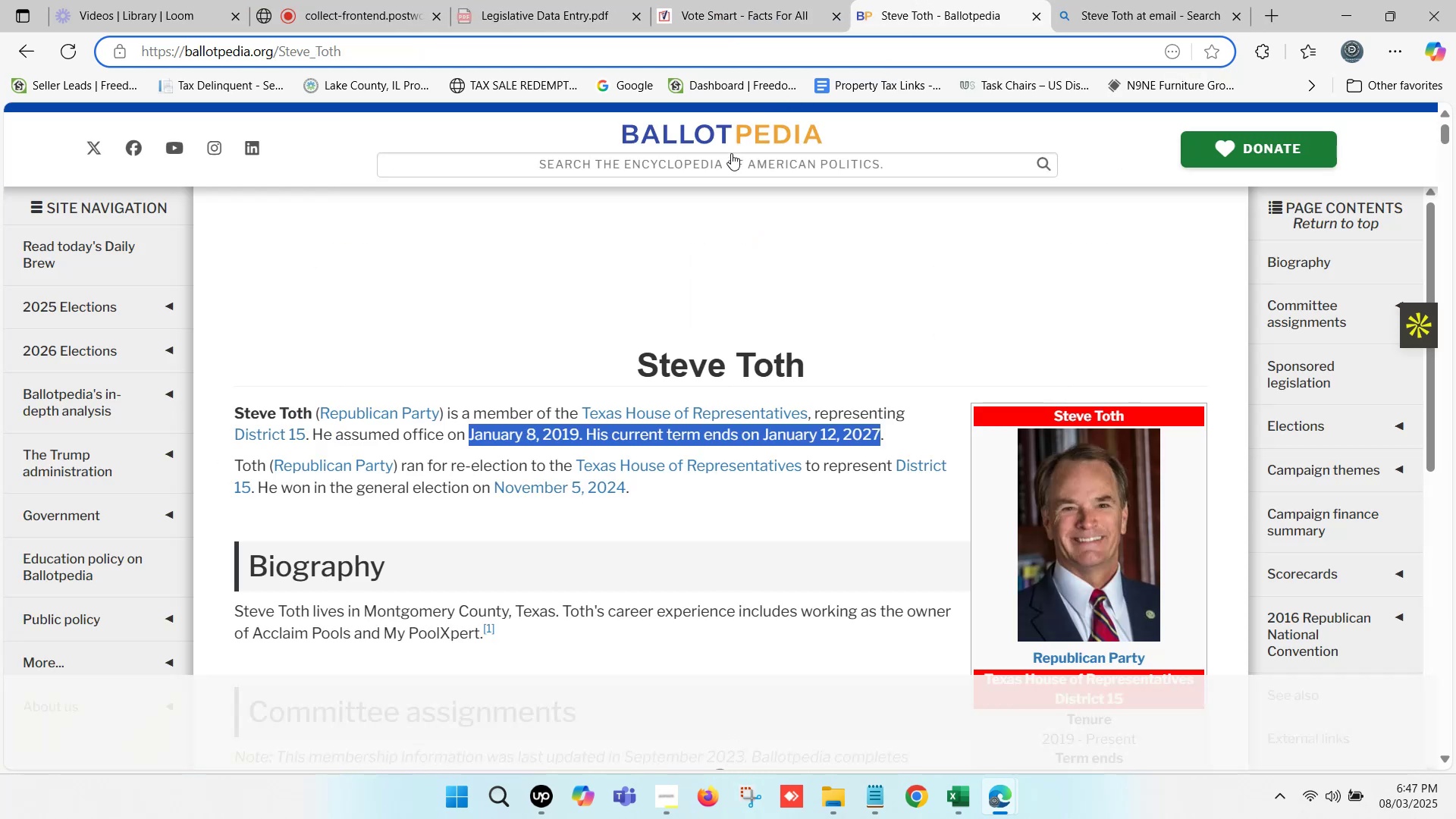 
left_click([726, 165])
 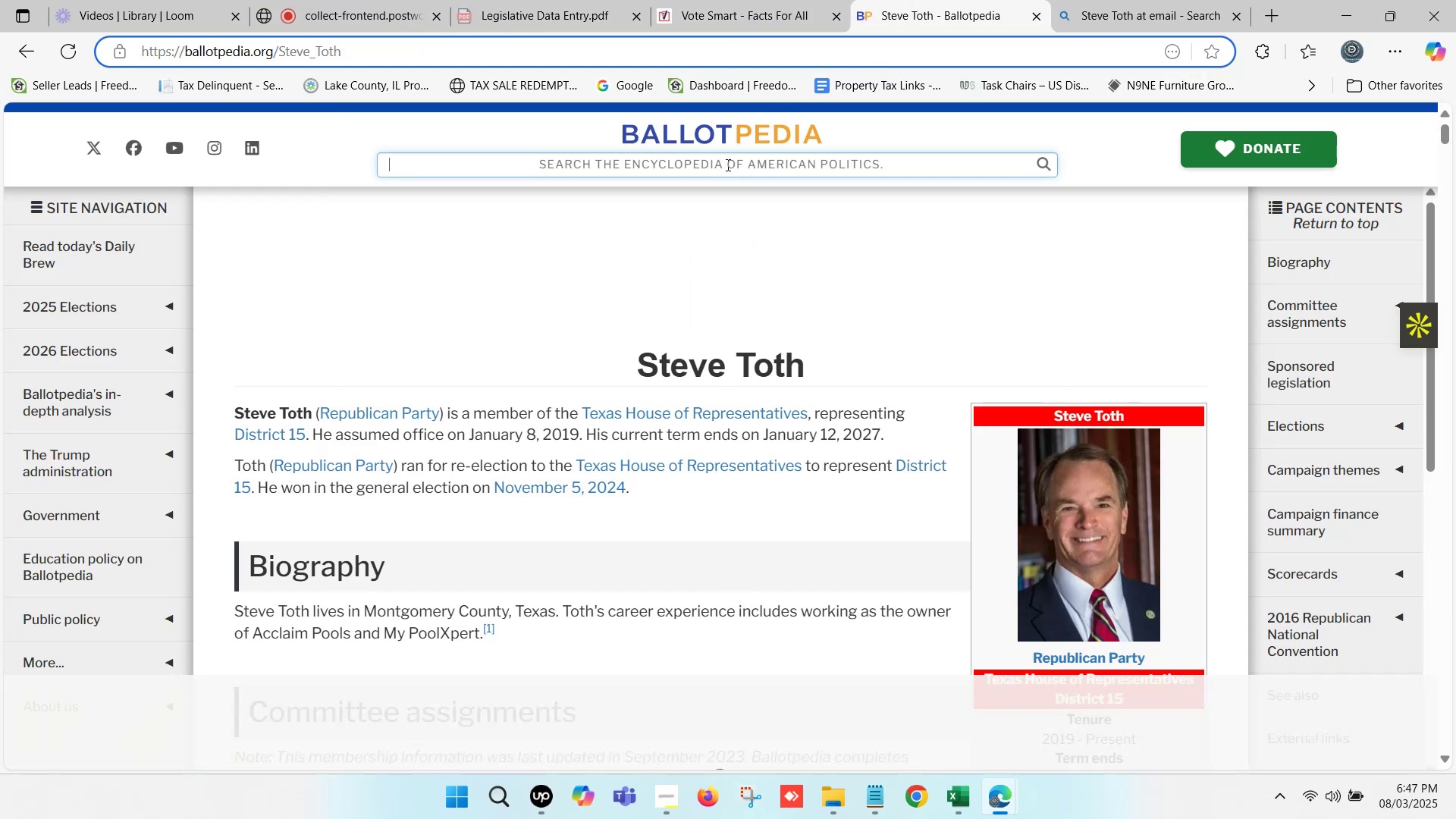 
key(Control+ControlLeft)
 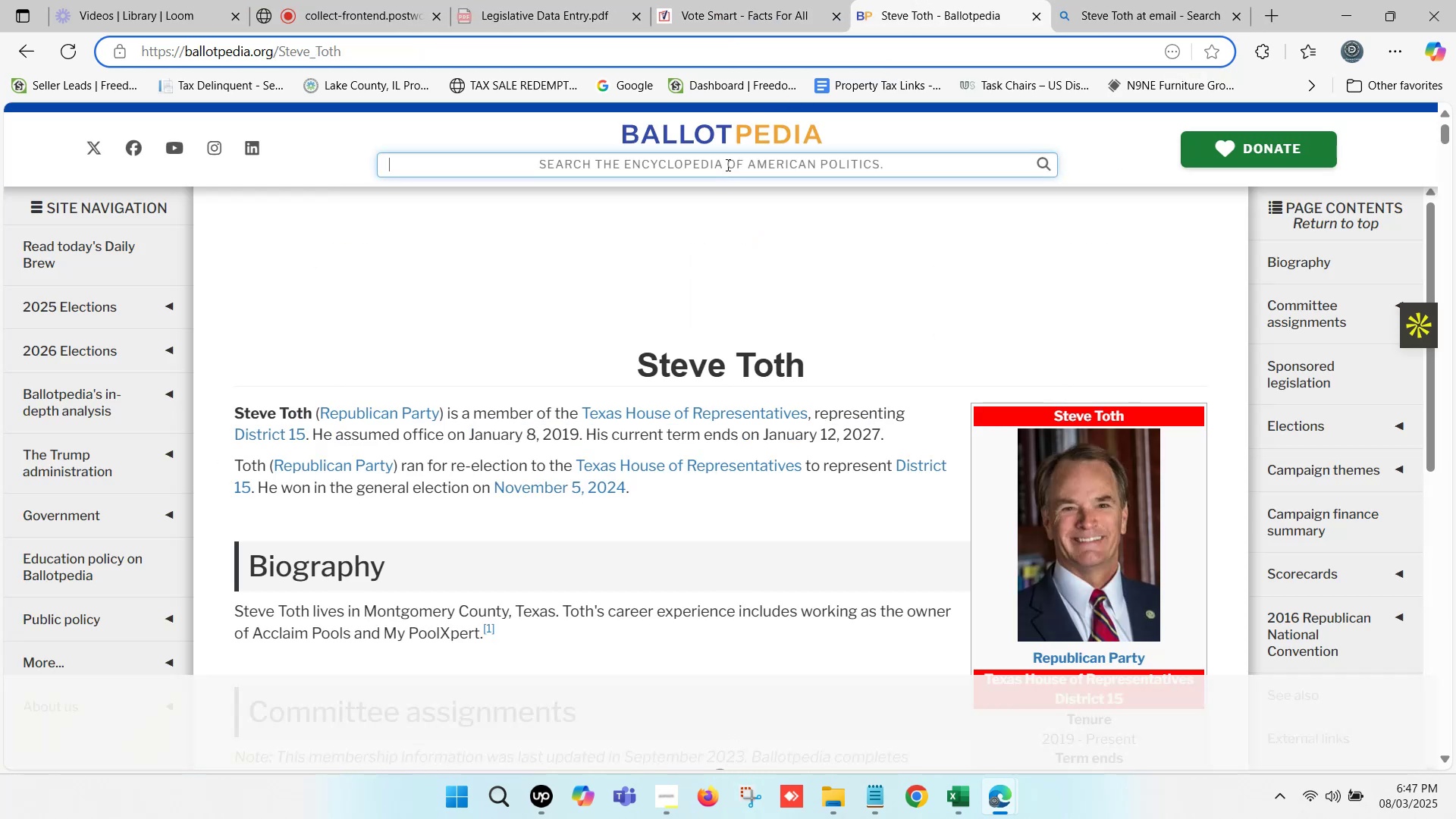 
key(Control+V)
 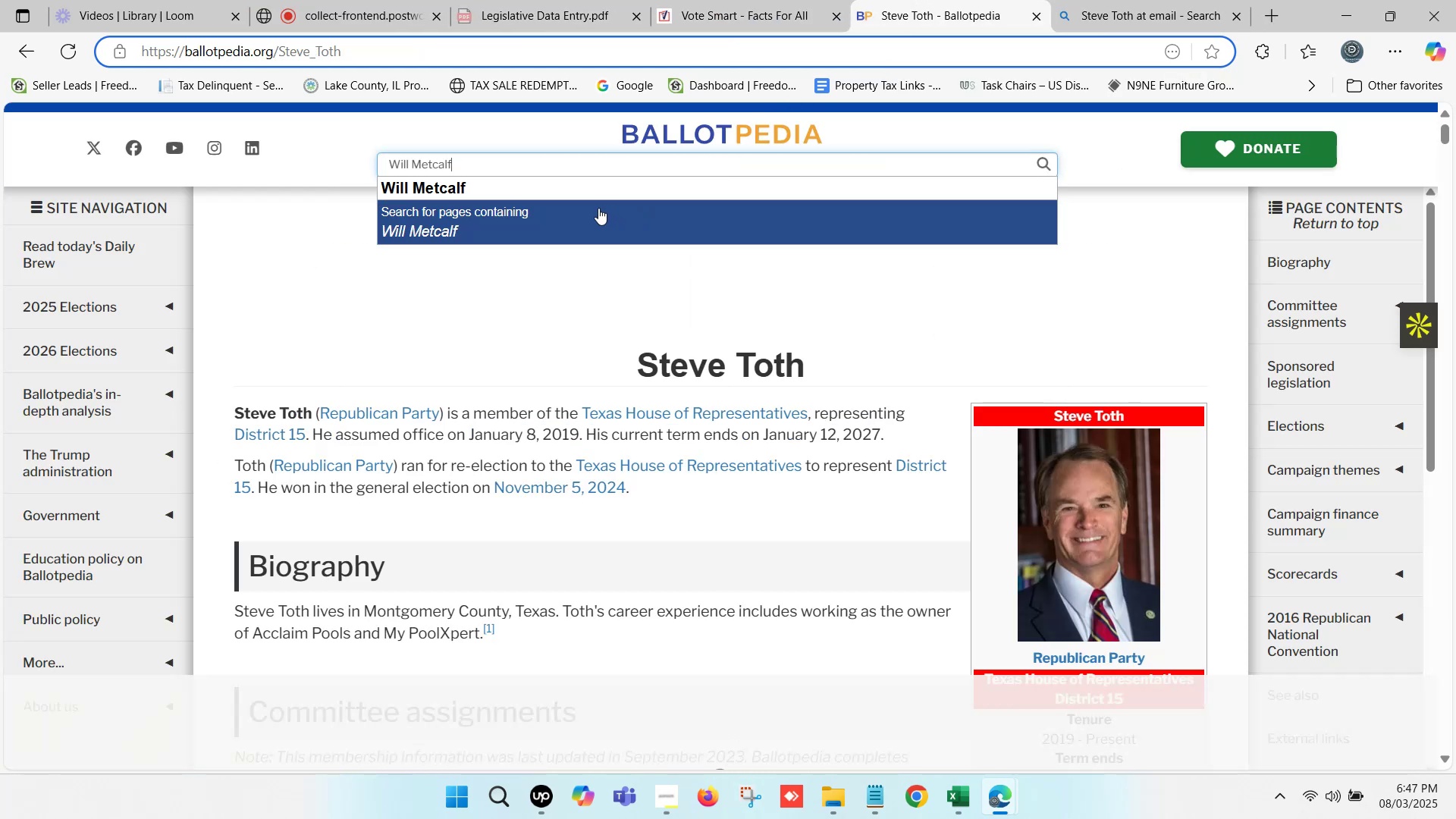 
left_click([548, 185])
 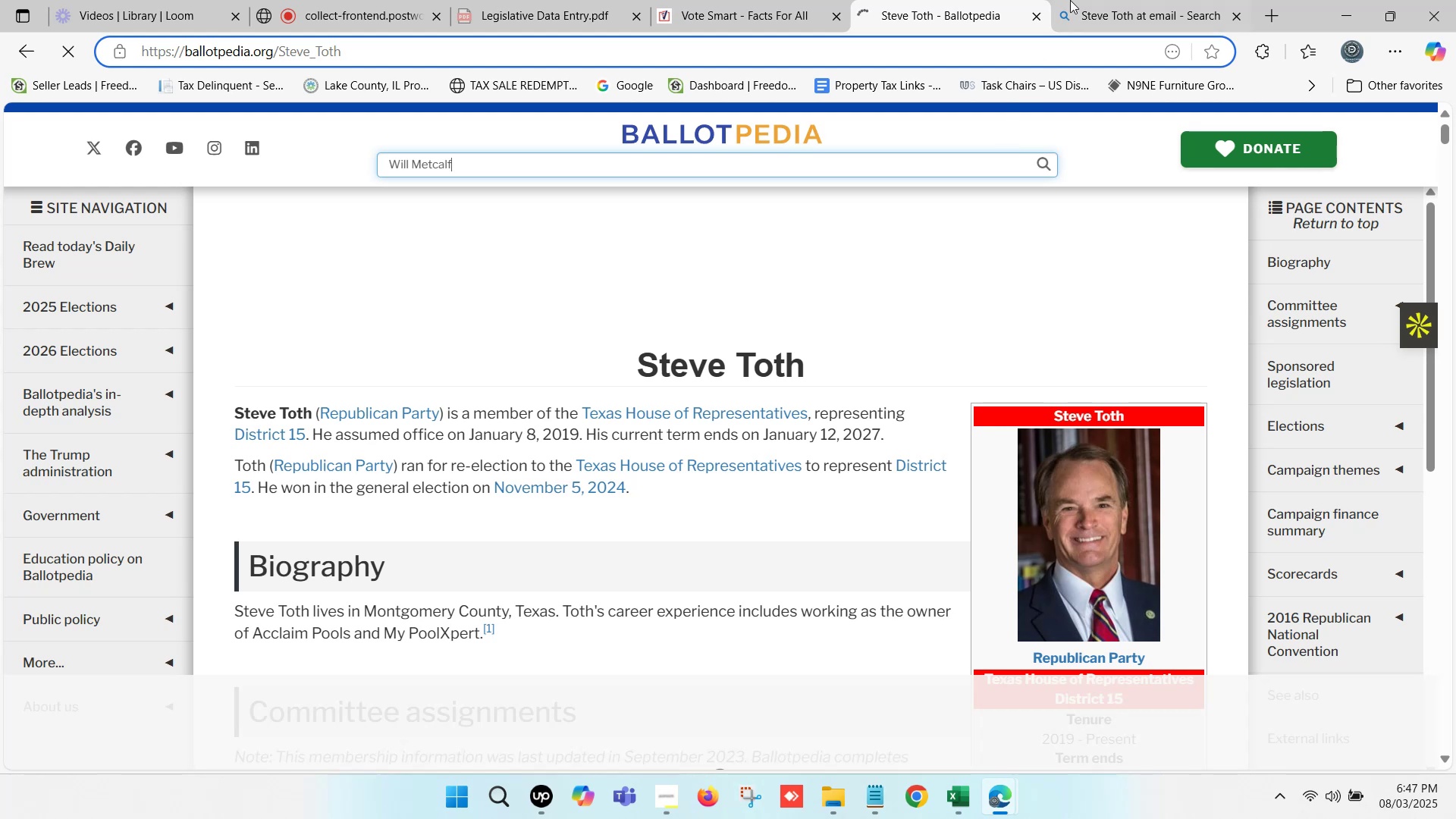 
left_click([1106, 0])
 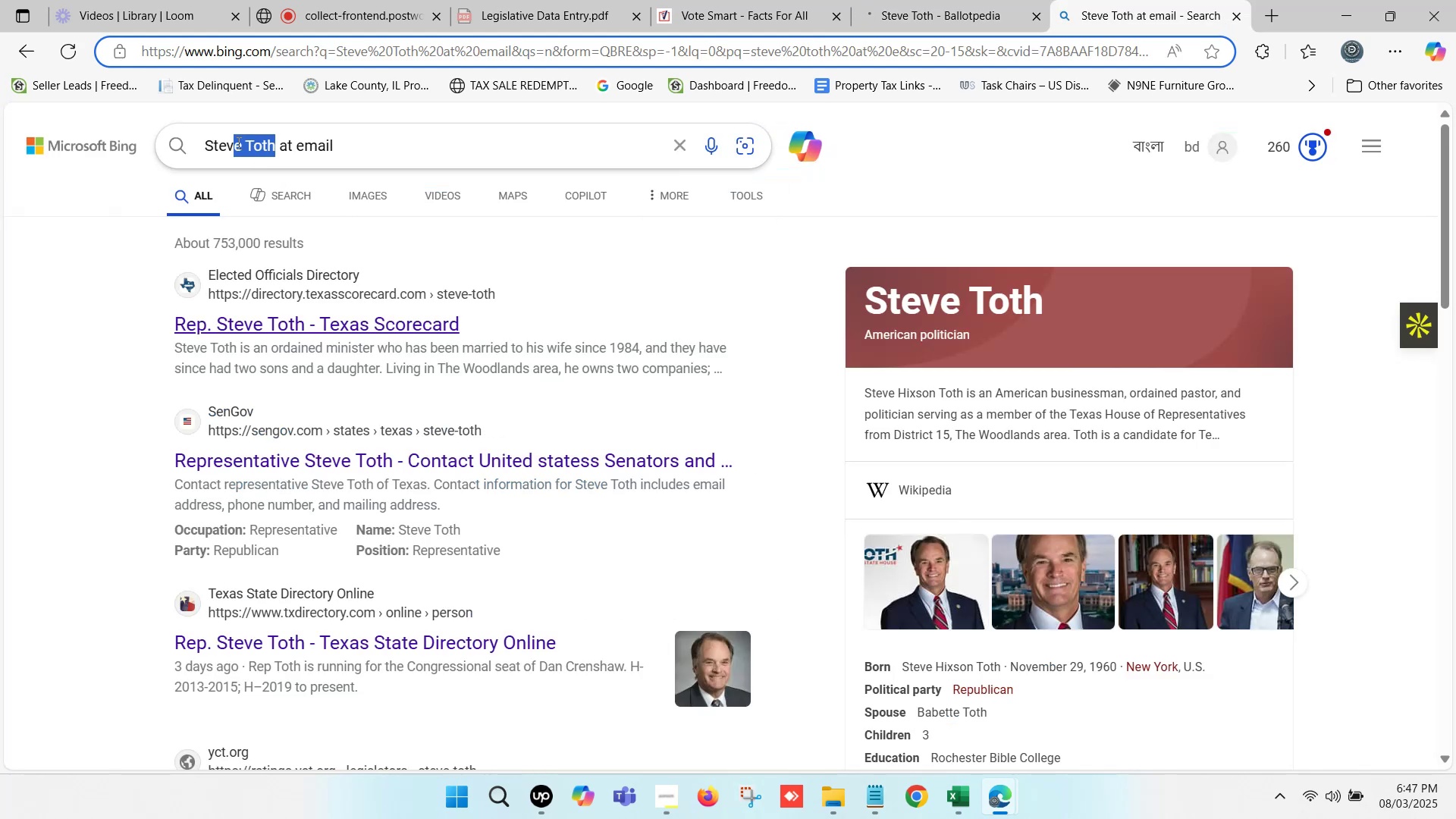 
key(Control+V)
 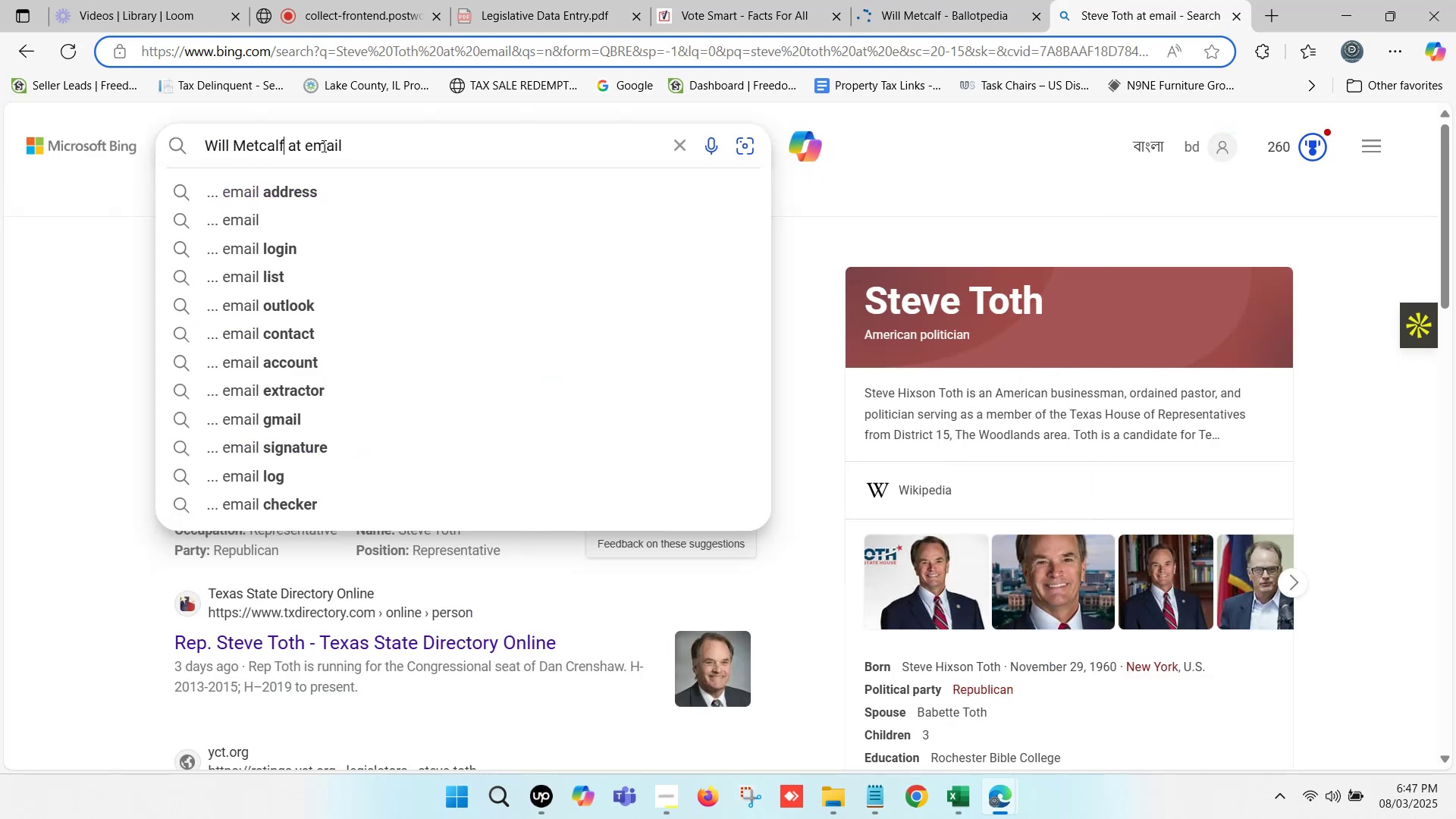 
left_click([353, 143])
 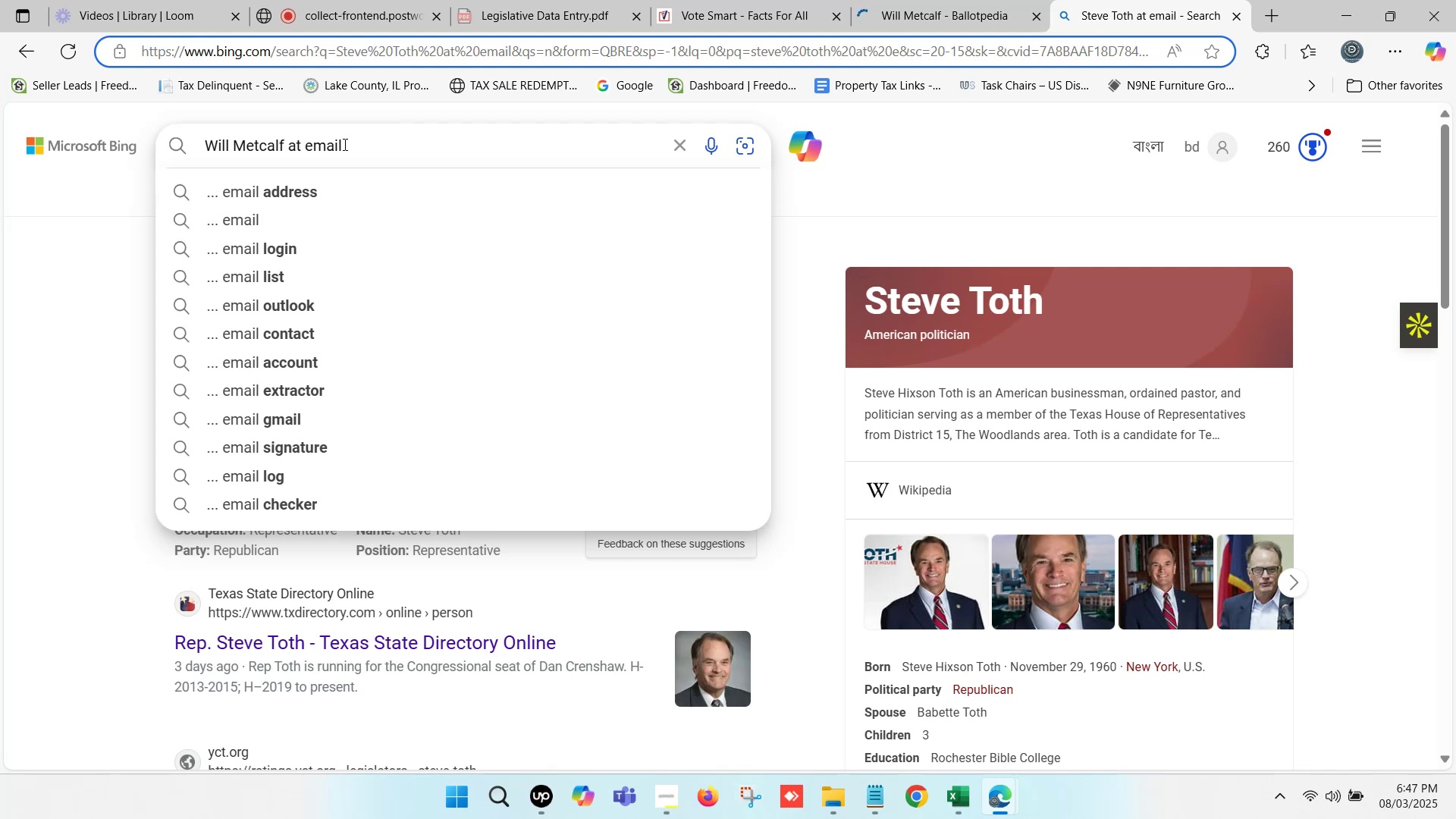 
wait(6.63)
 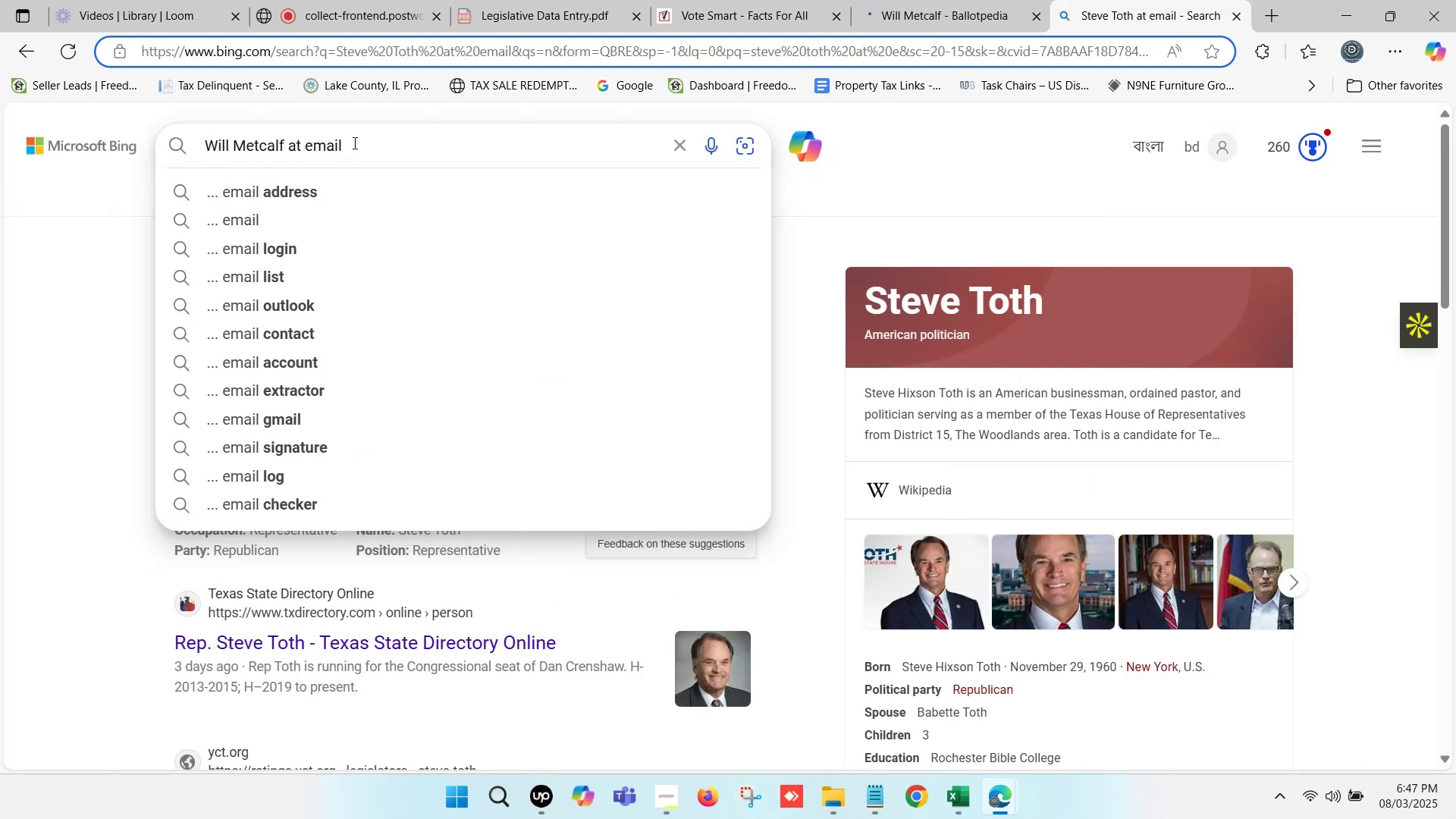 
type(fatsr)
key(Backspace)
key(Backspace)
type(srd)
key(Backspace)
type(tdemocracy)
 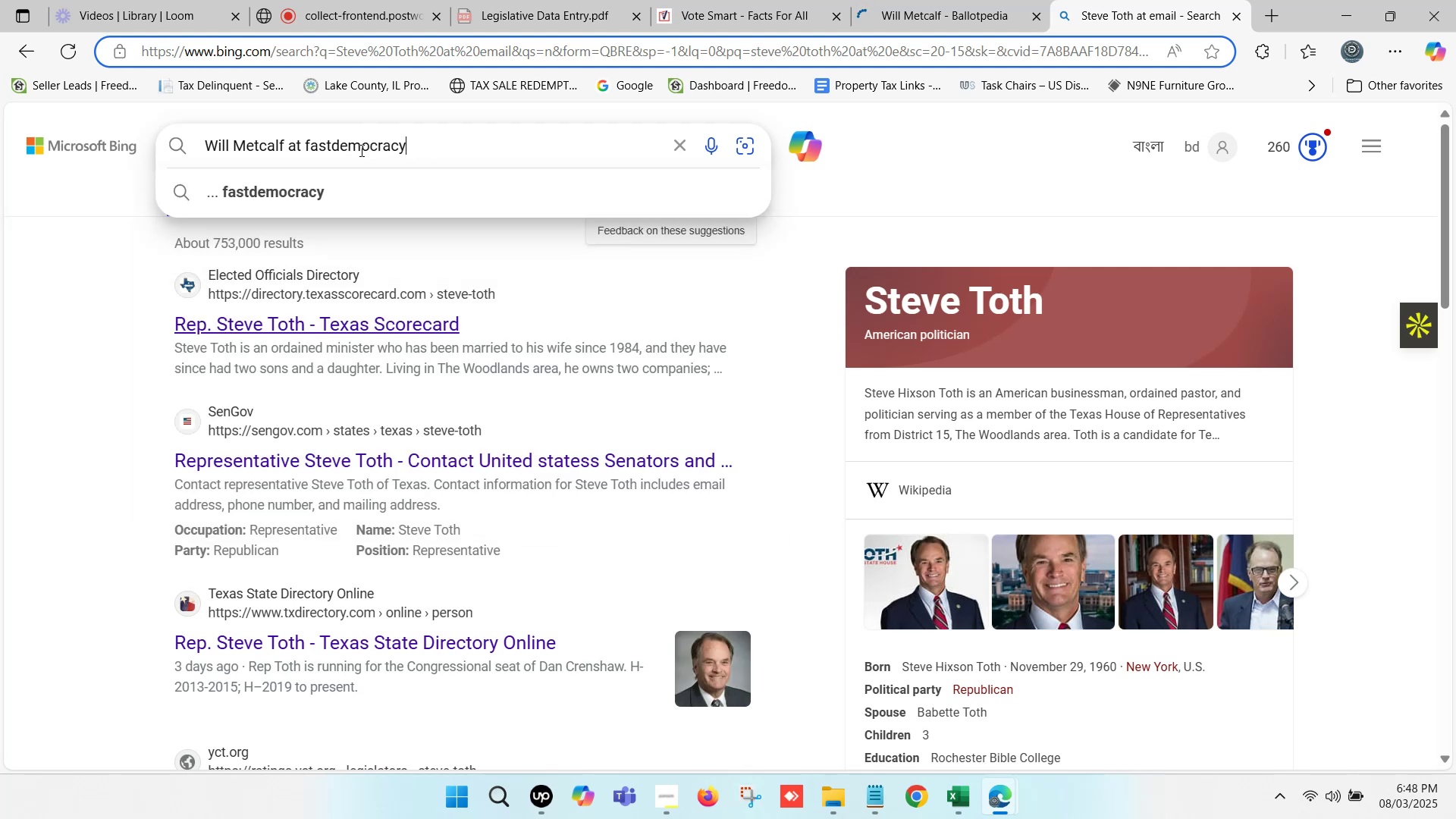 
key(Enter)
 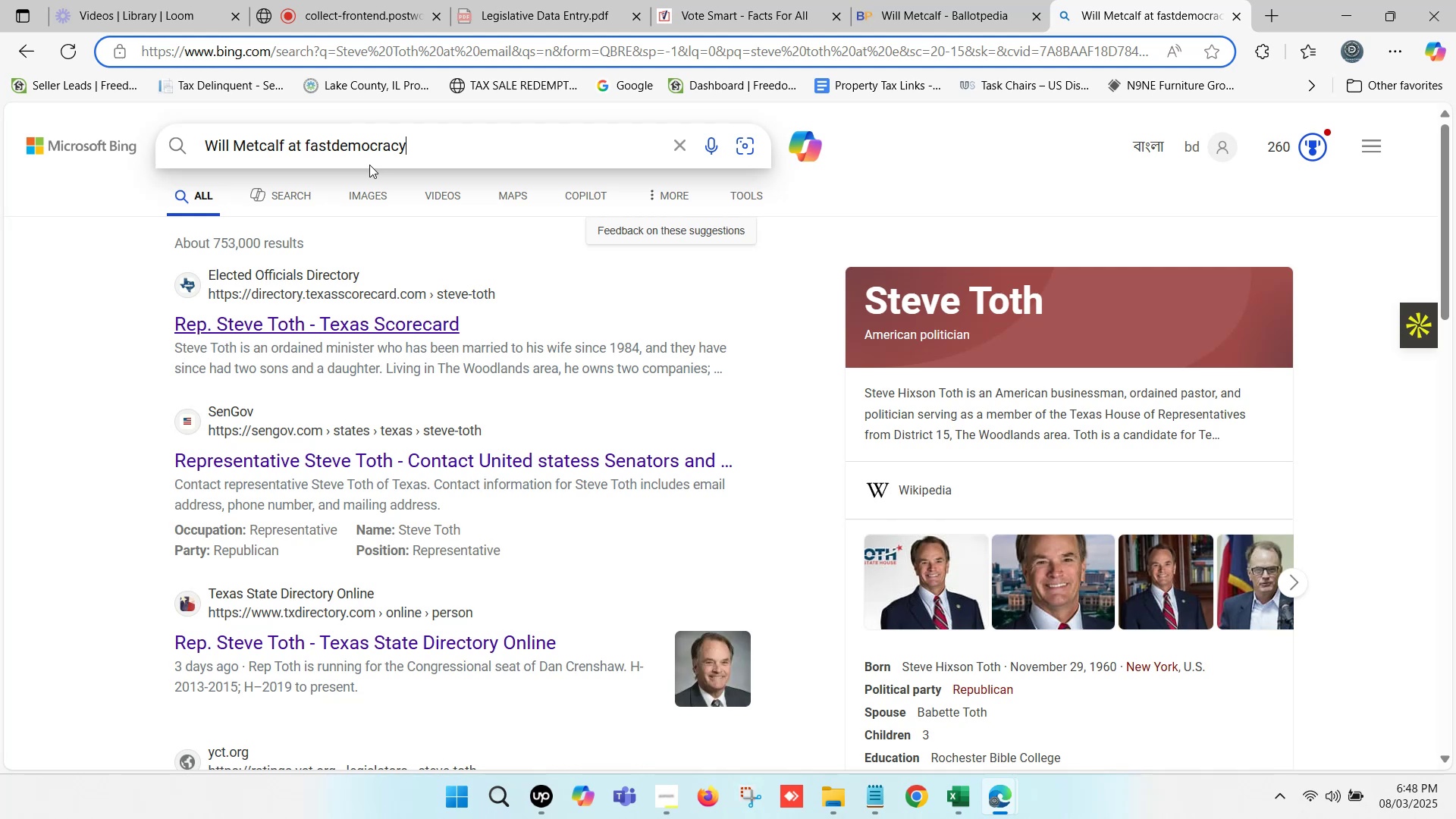 
wait(13.71)
 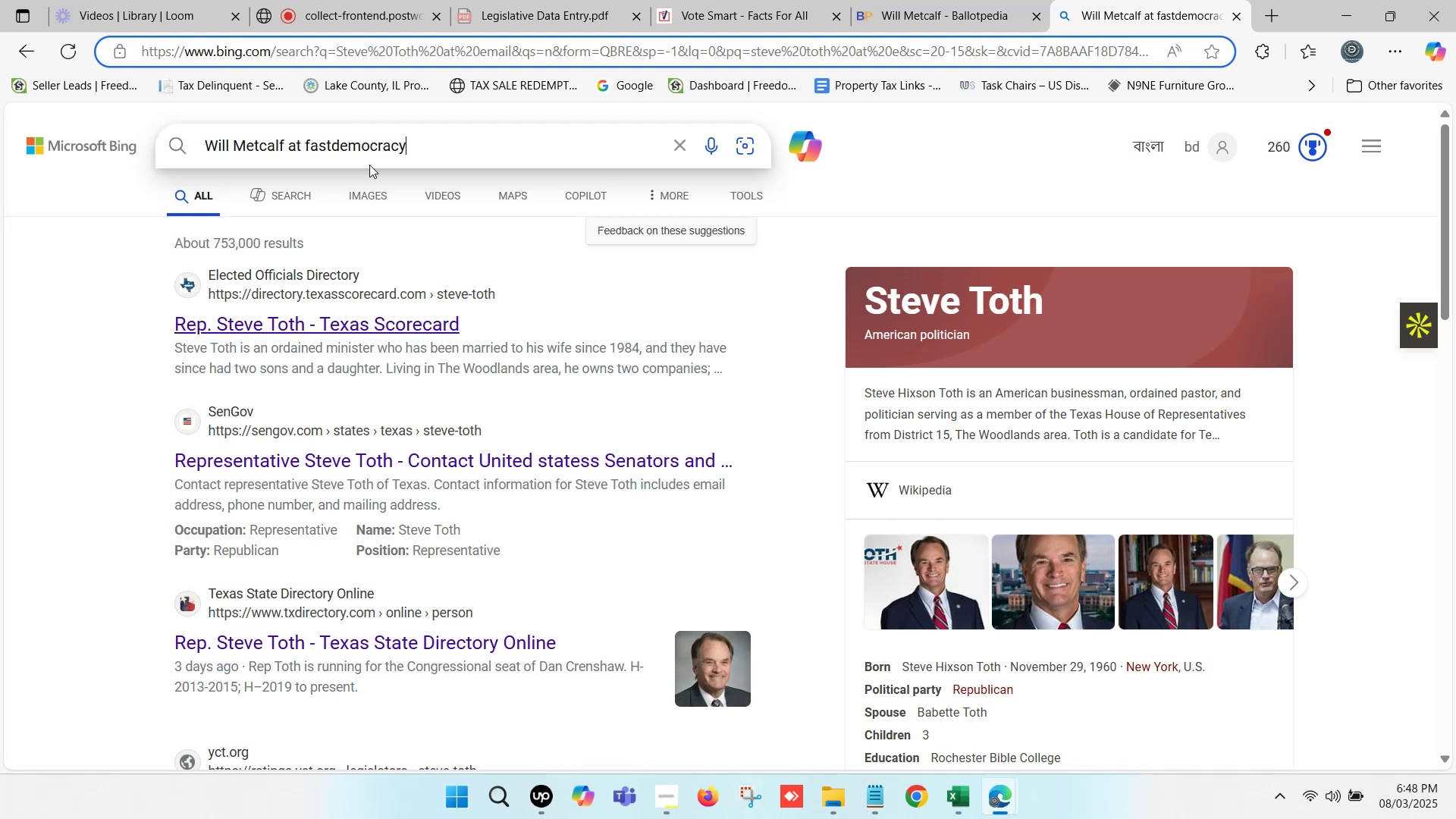 
left_click([83, 255])
 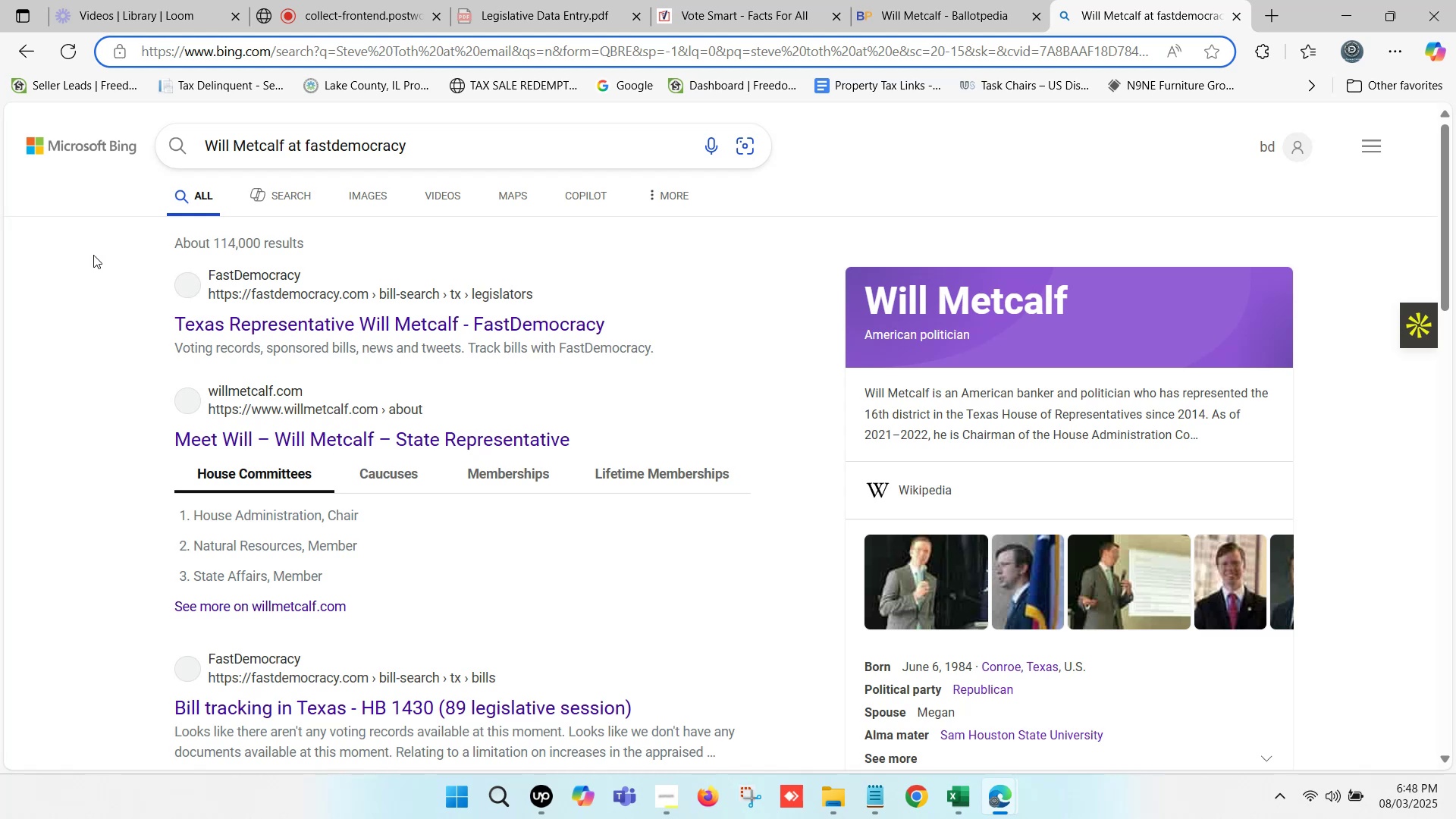 
wait(5.72)
 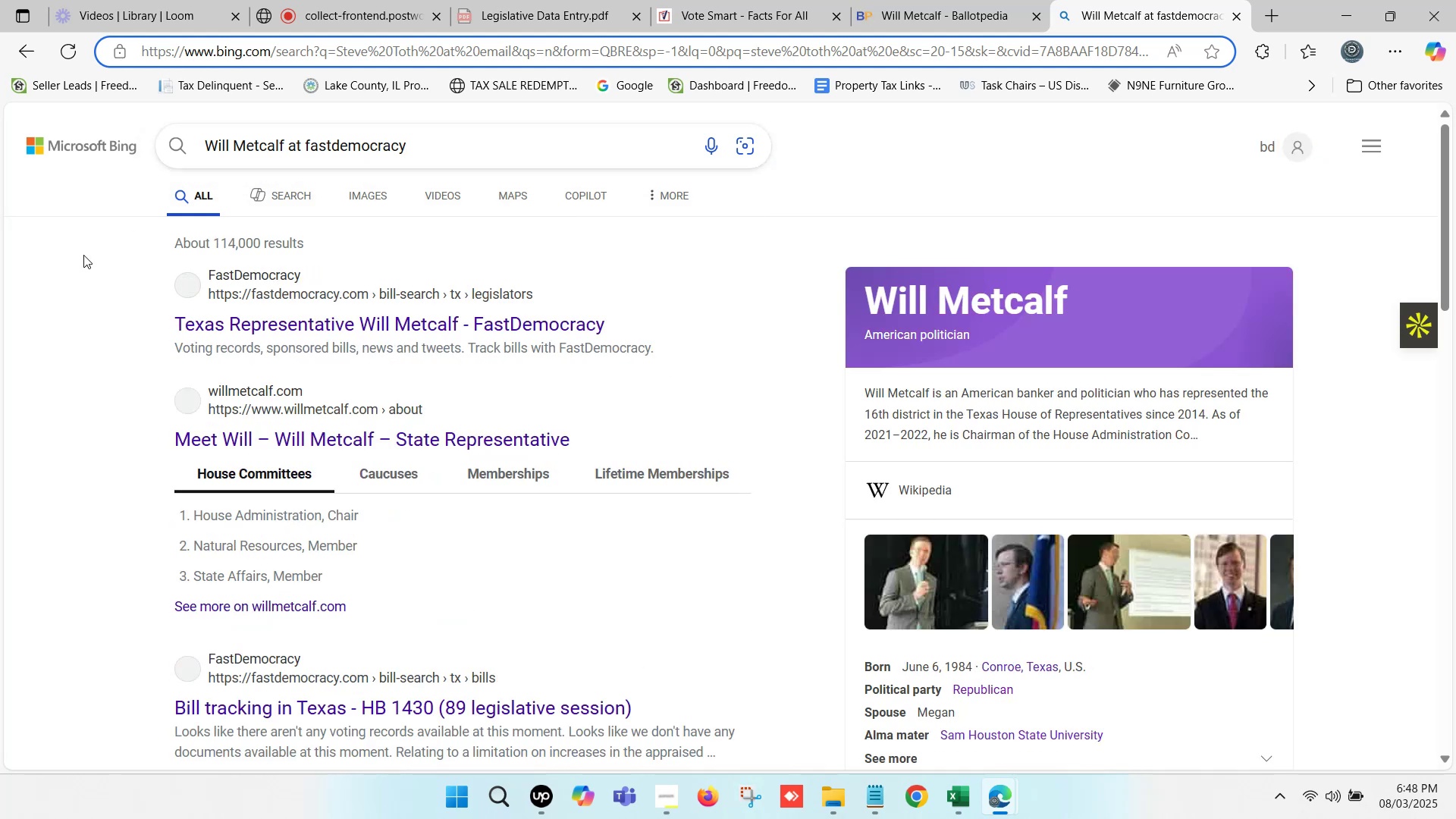 
left_click([477, 325])
 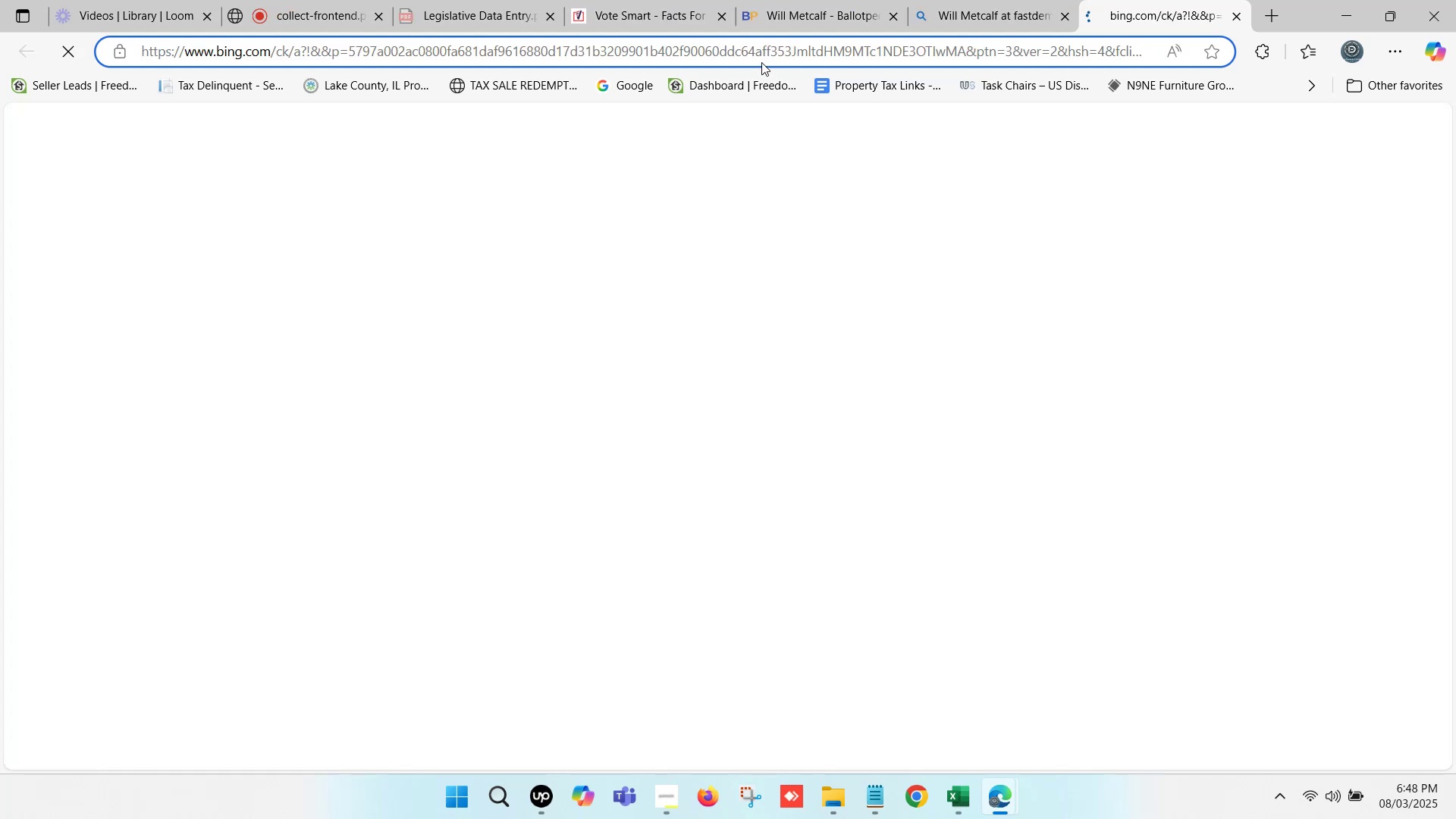 
left_click([799, 0])
 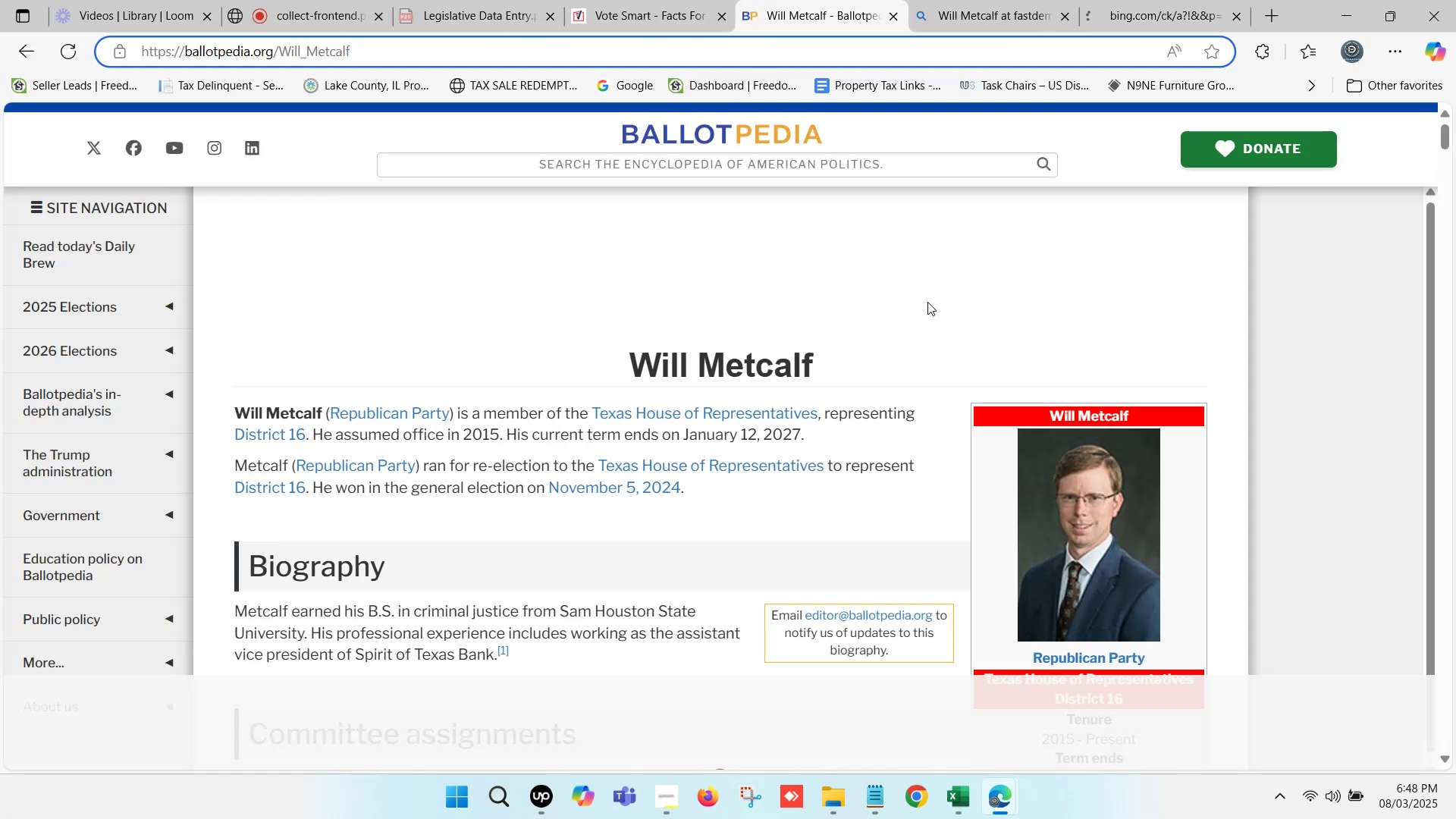 
scroll: coordinate [978, 391], scroll_direction: down, amount: 4.0
 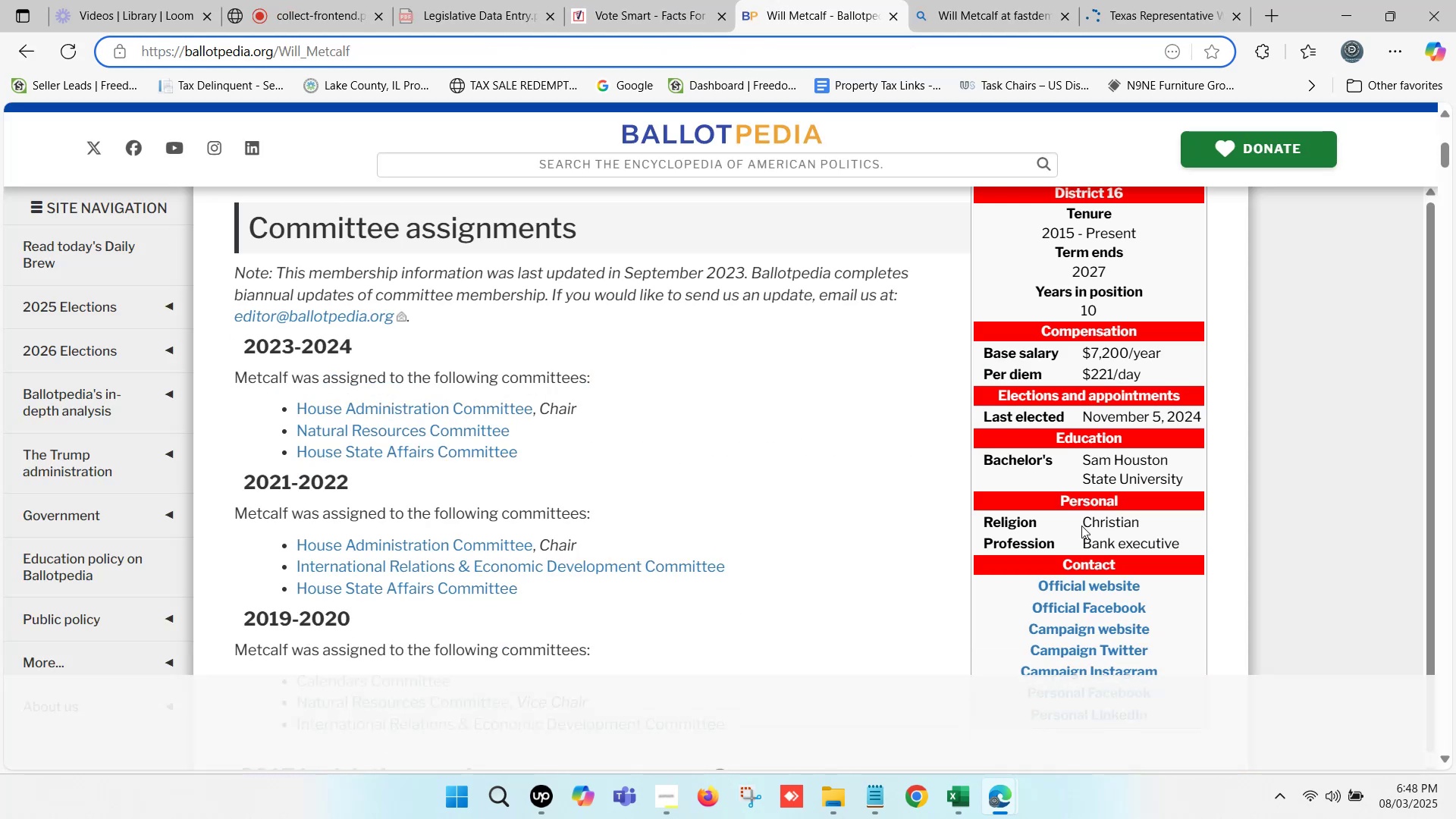 
hold_key(key=ControlLeft, duration=1.5)
left_click([1081, 589])
 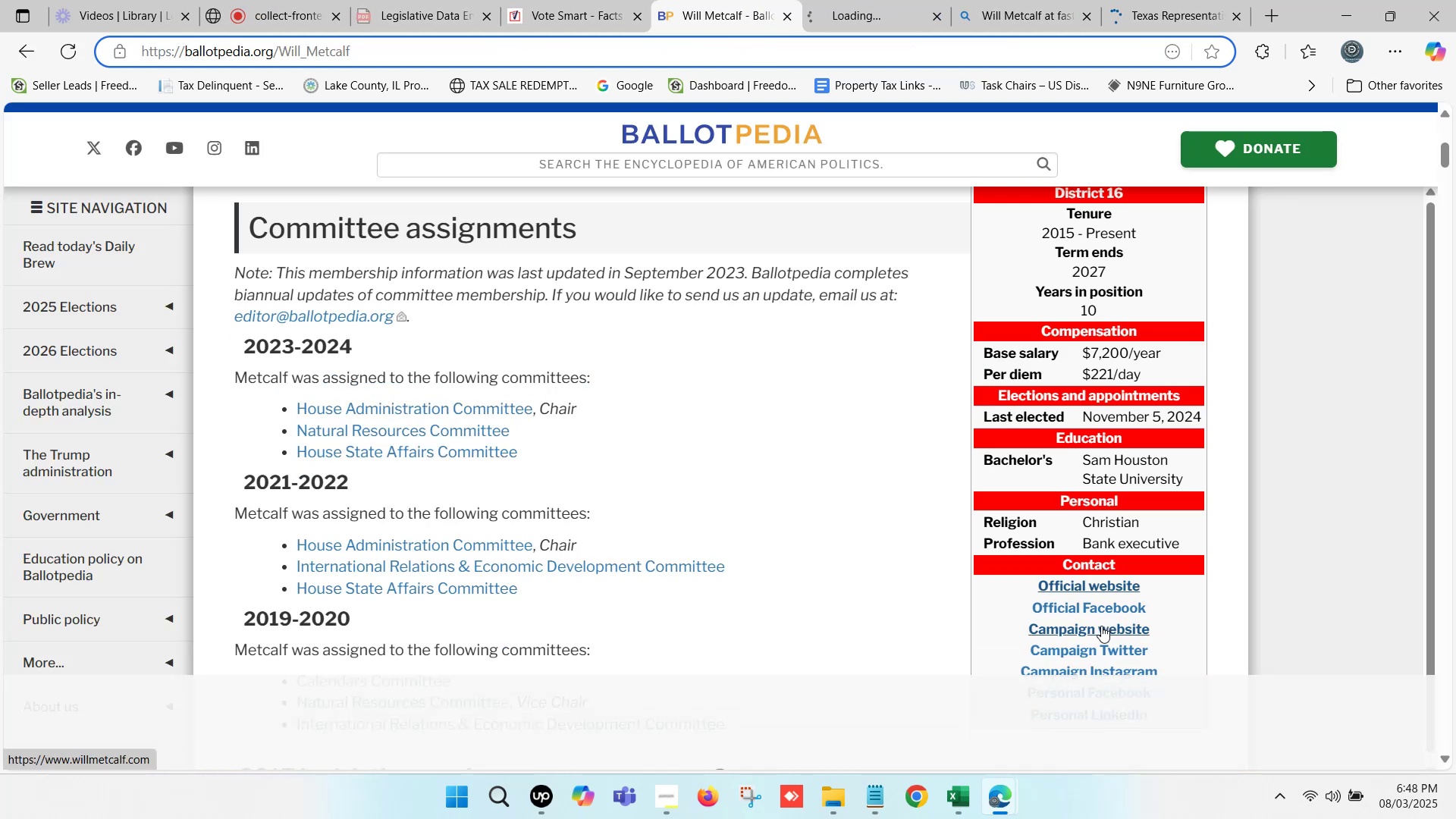 
key(Control+ControlLeft)
 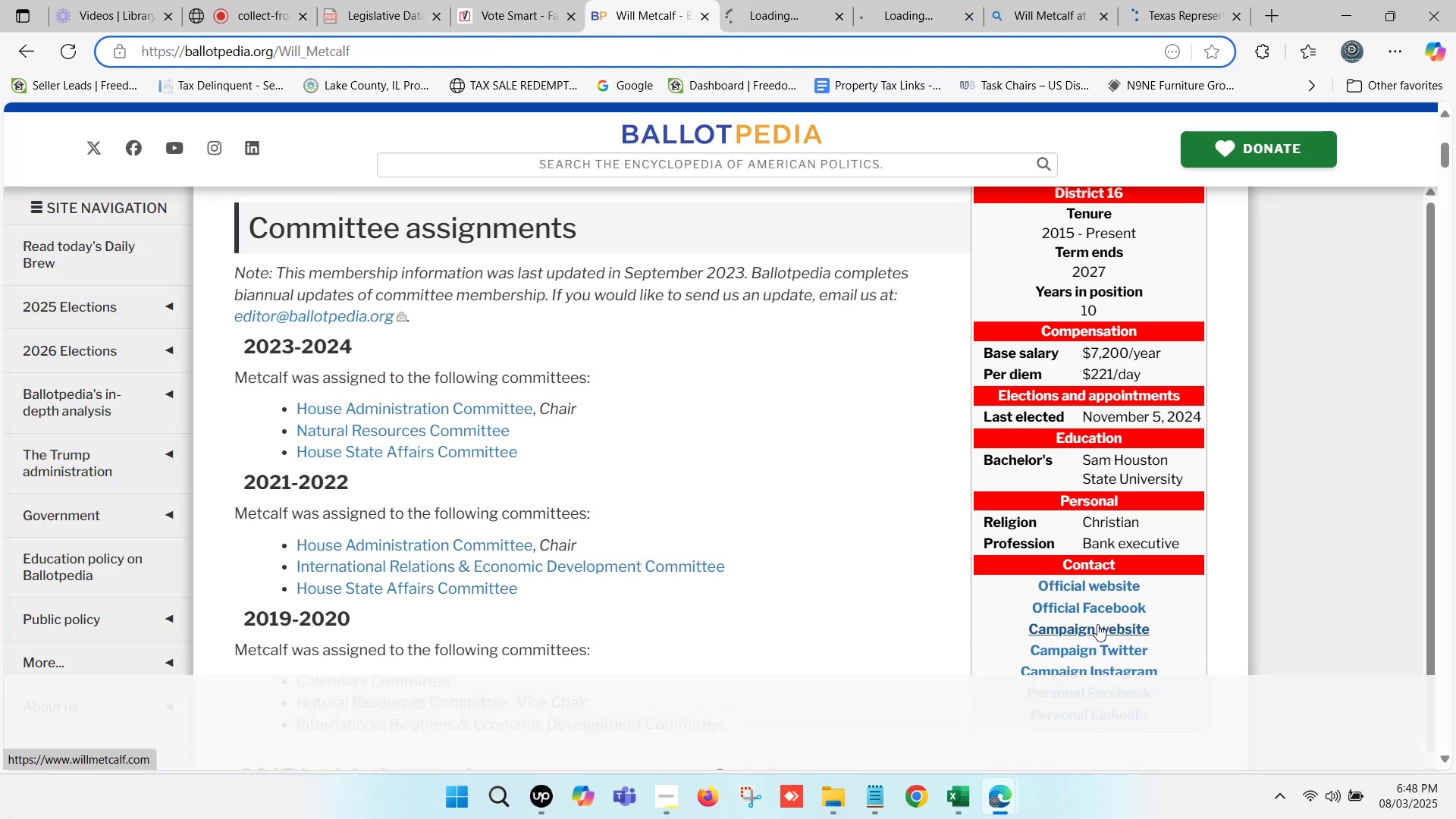 
key(Control+ControlLeft)
 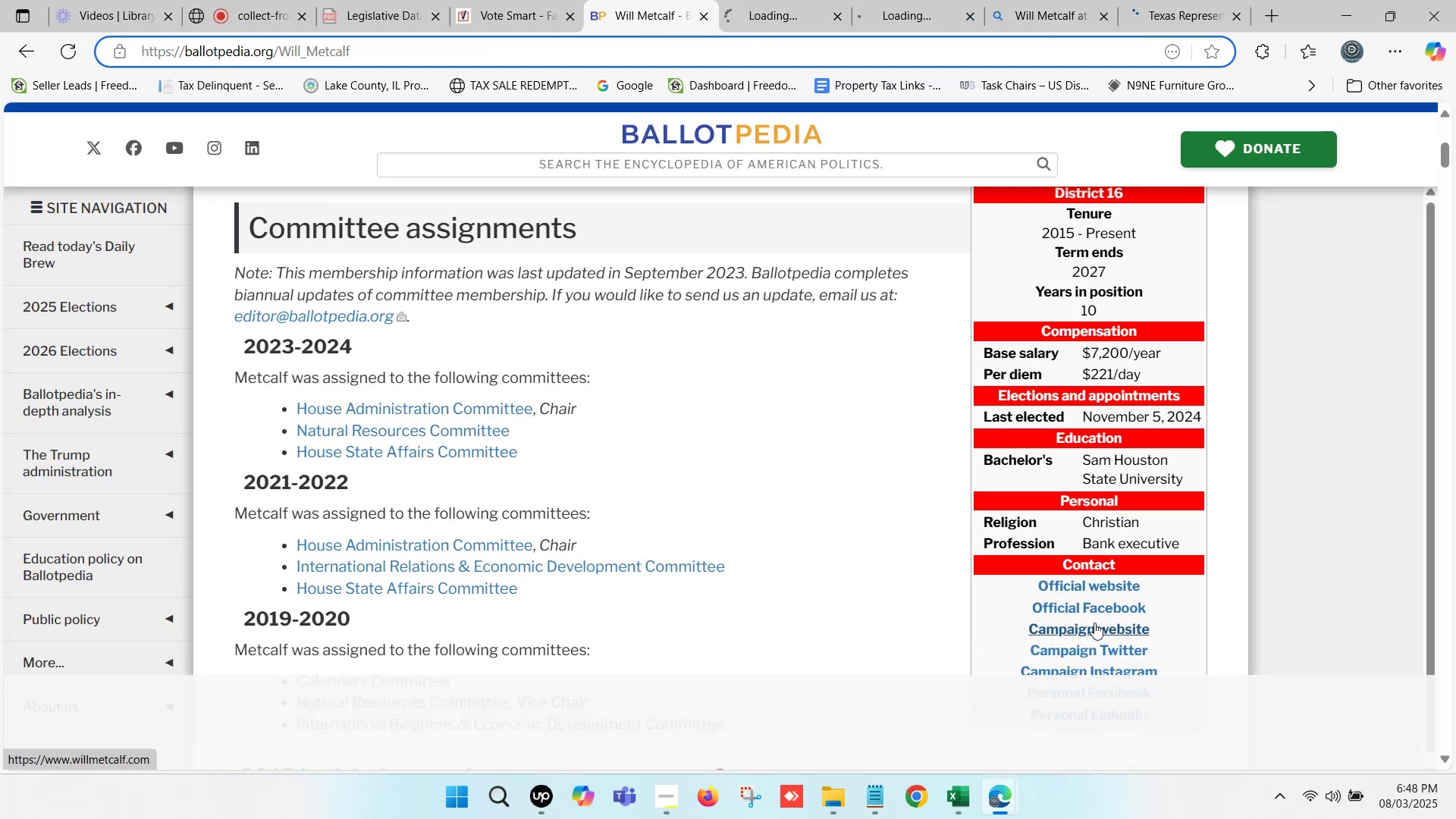 
key(Control+ControlLeft)
 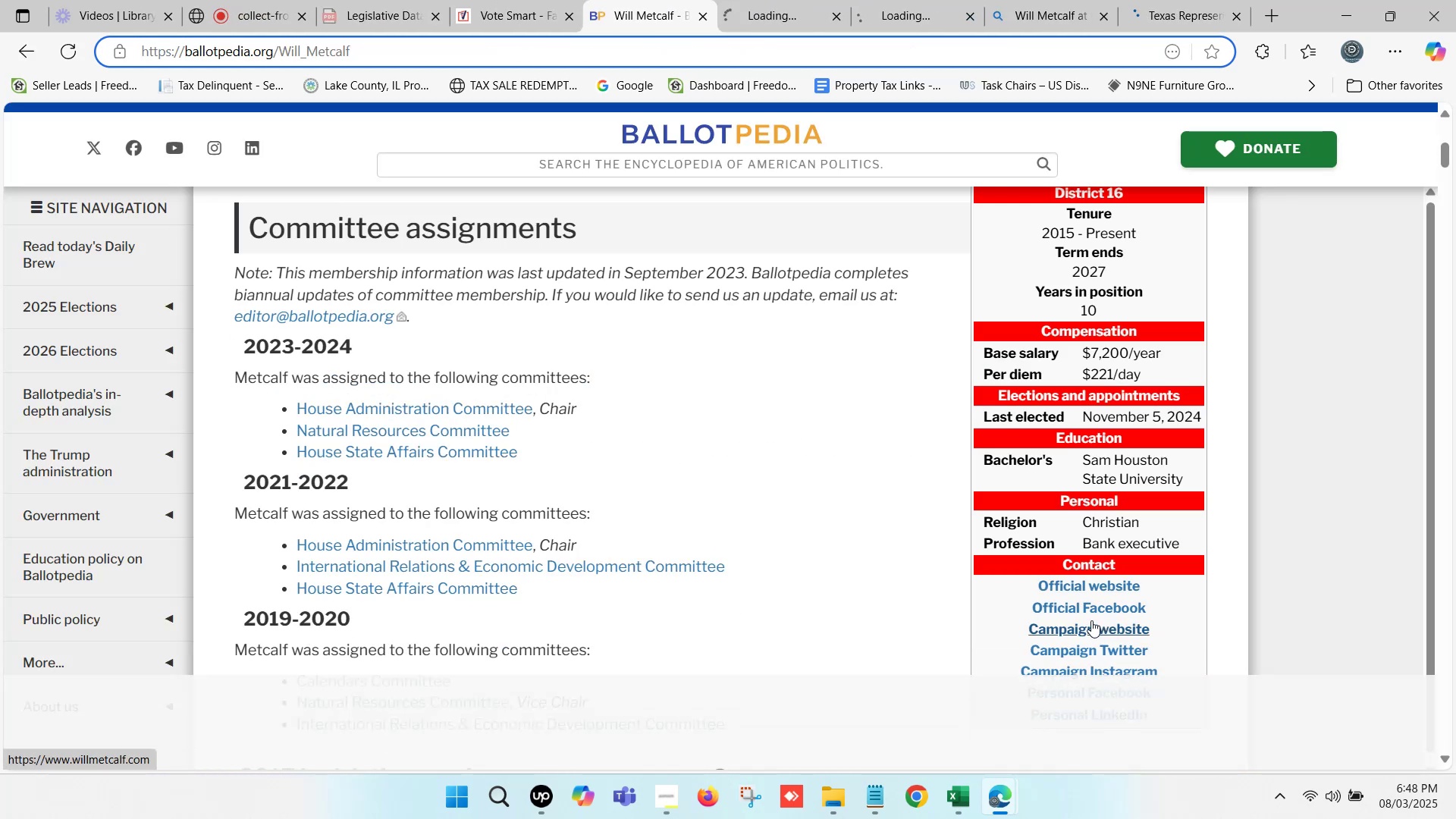 
key(Control+ControlLeft)
 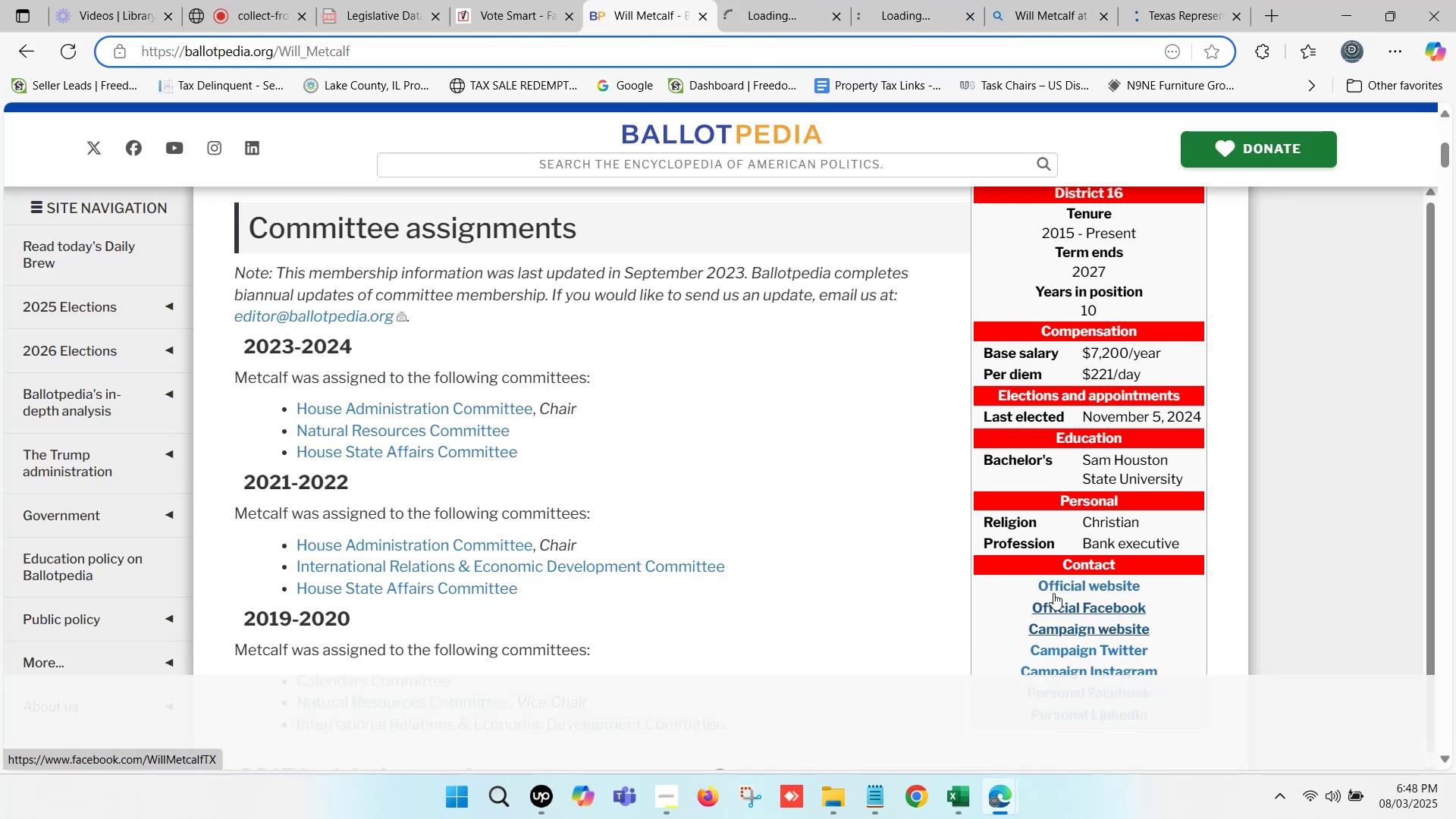 
key(Control+ControlLeft)
 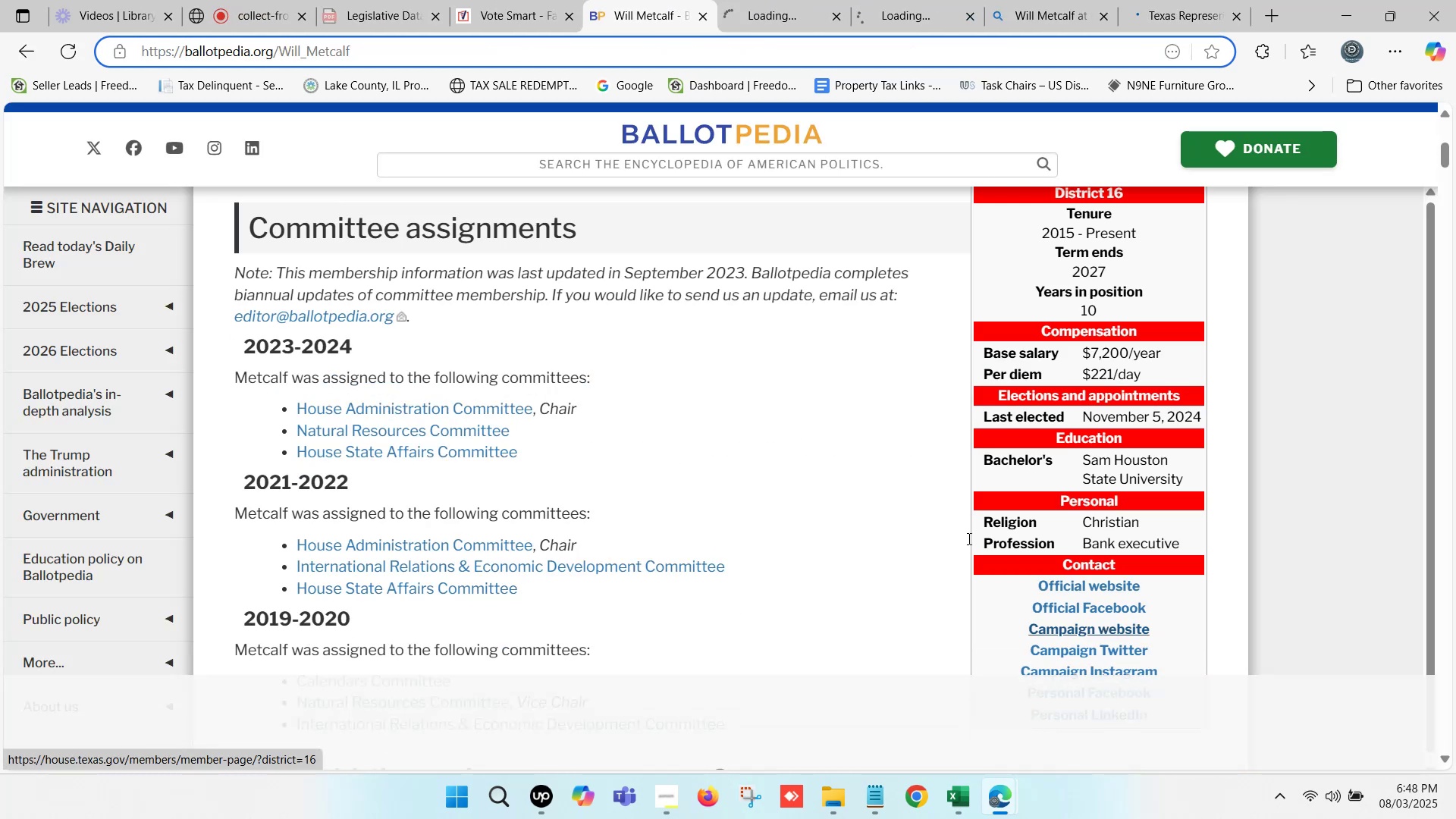 
key(Control+ControlLeft)
 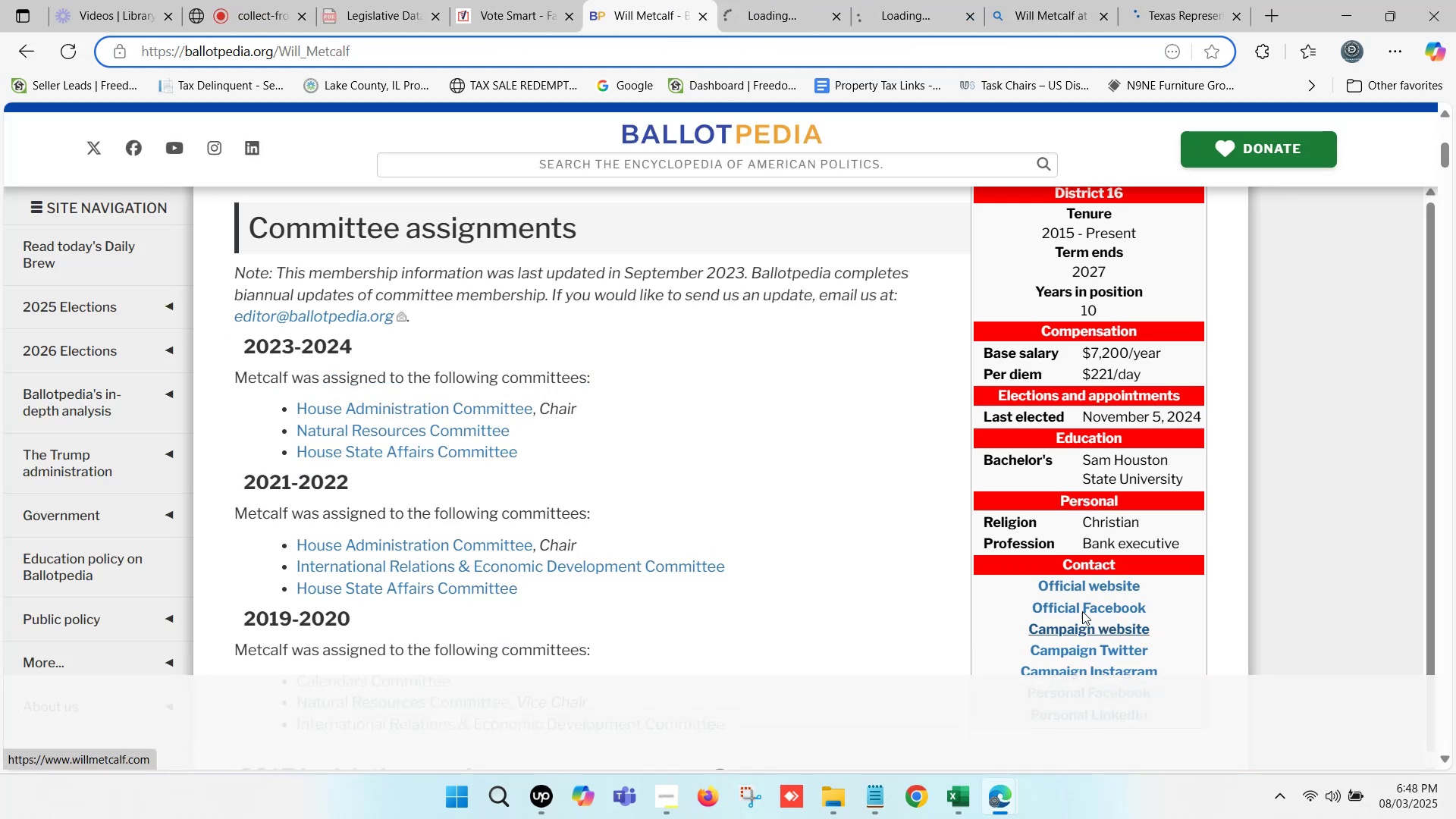 
key(Control+ControlLeft)
 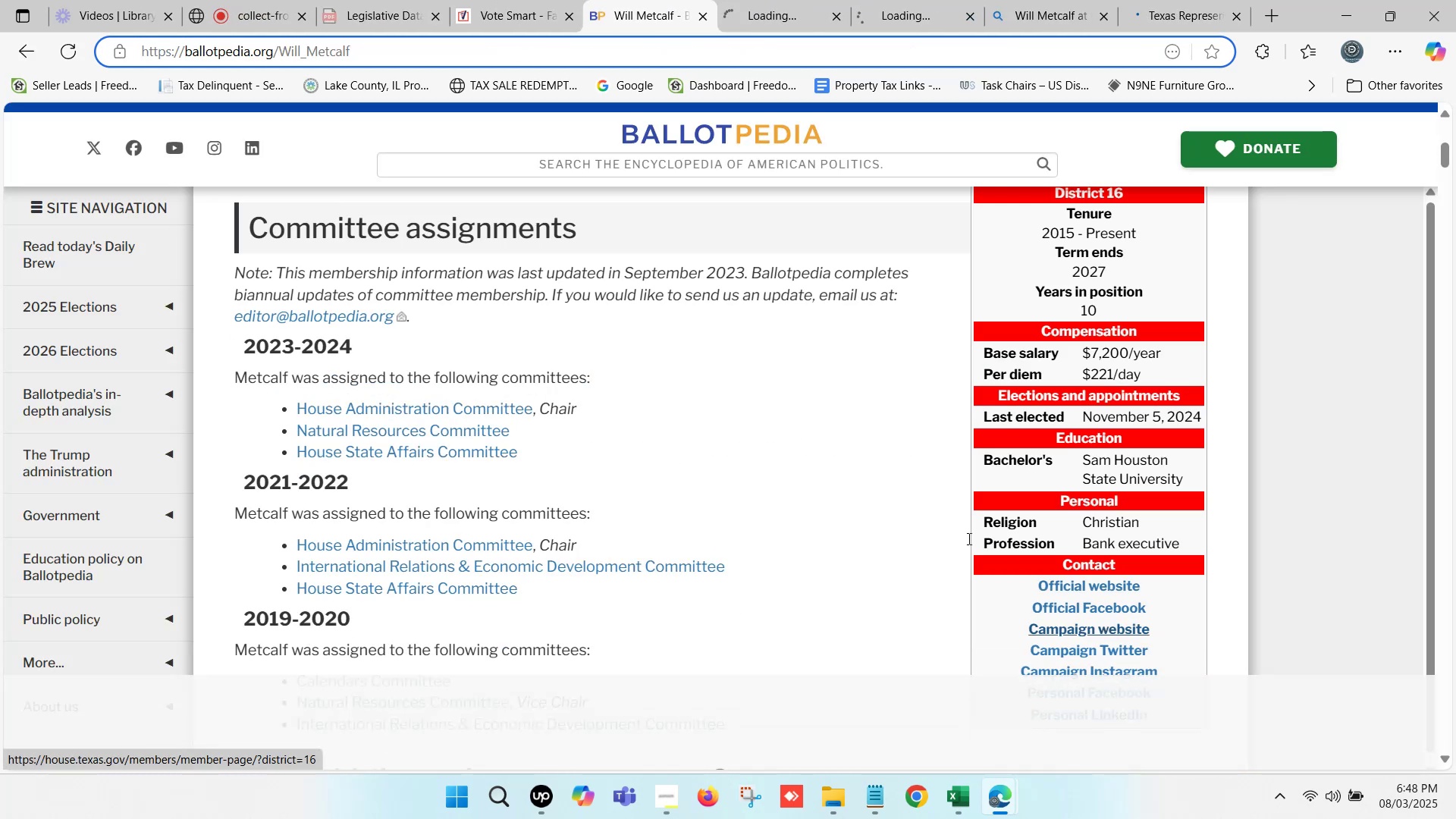 
scroll: coordinate [932, 519], scroll_direction: up, amount: 2.0
 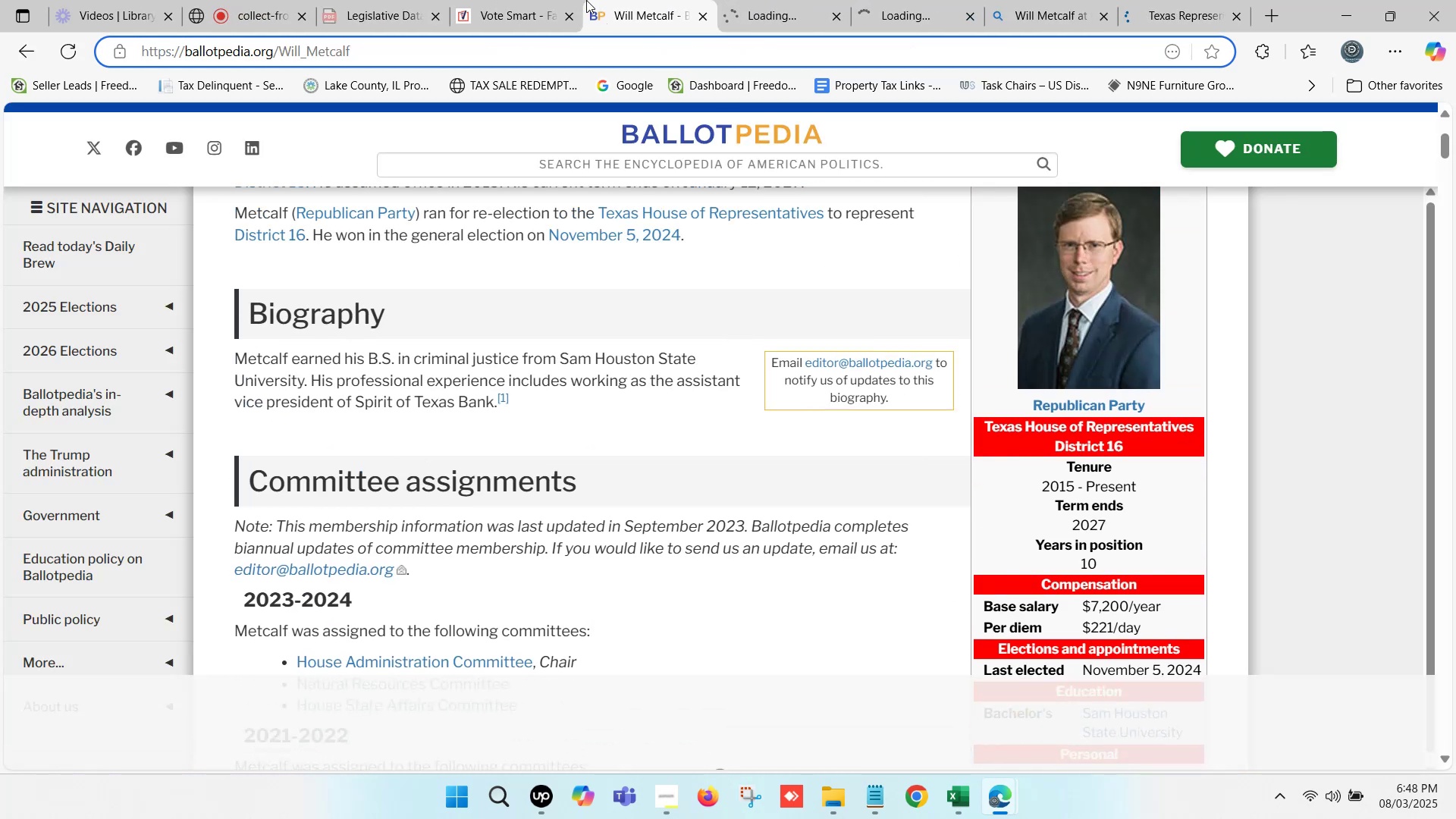 
left_click([538, 0])
 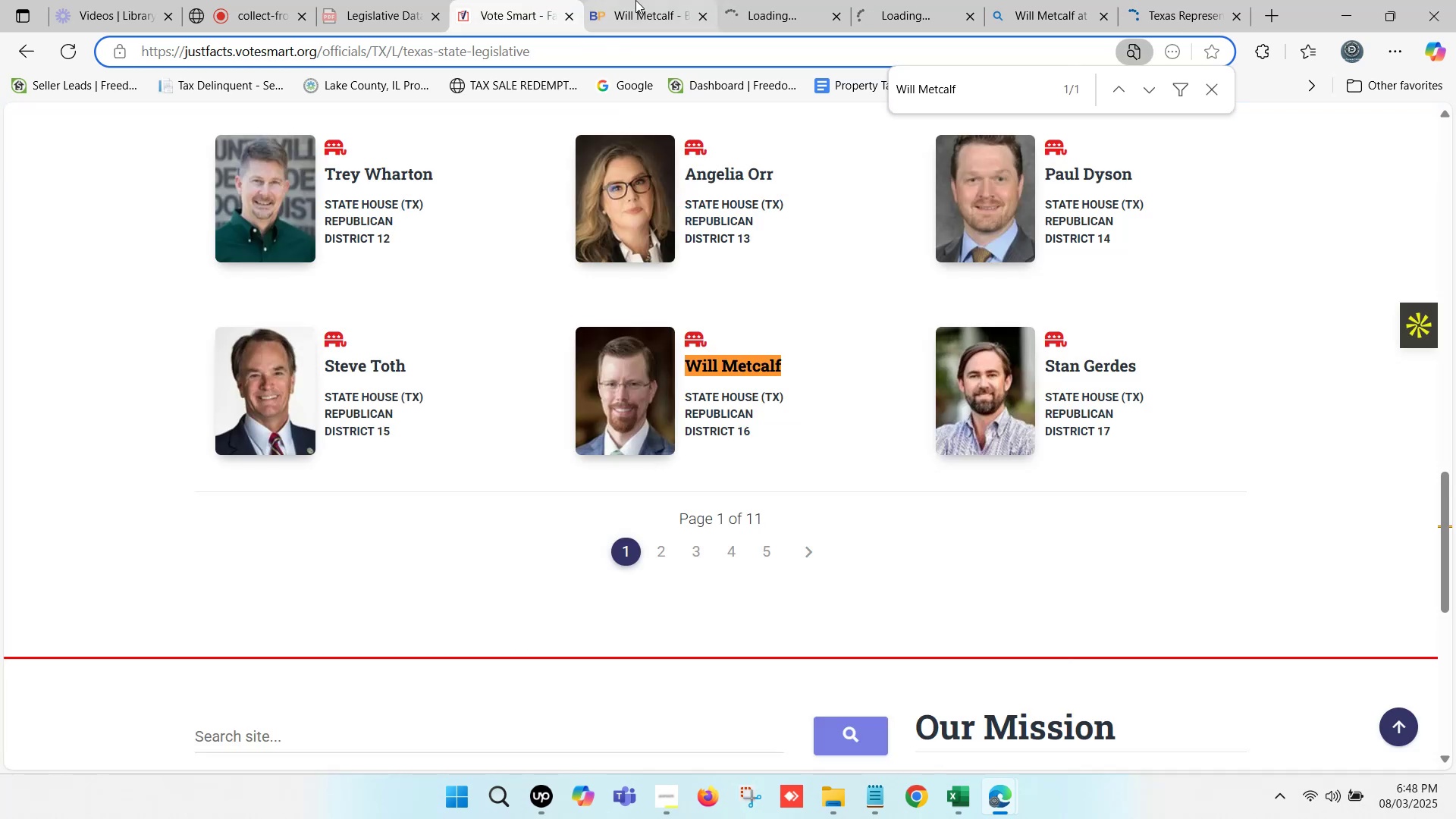 
left_click([635, 0])
 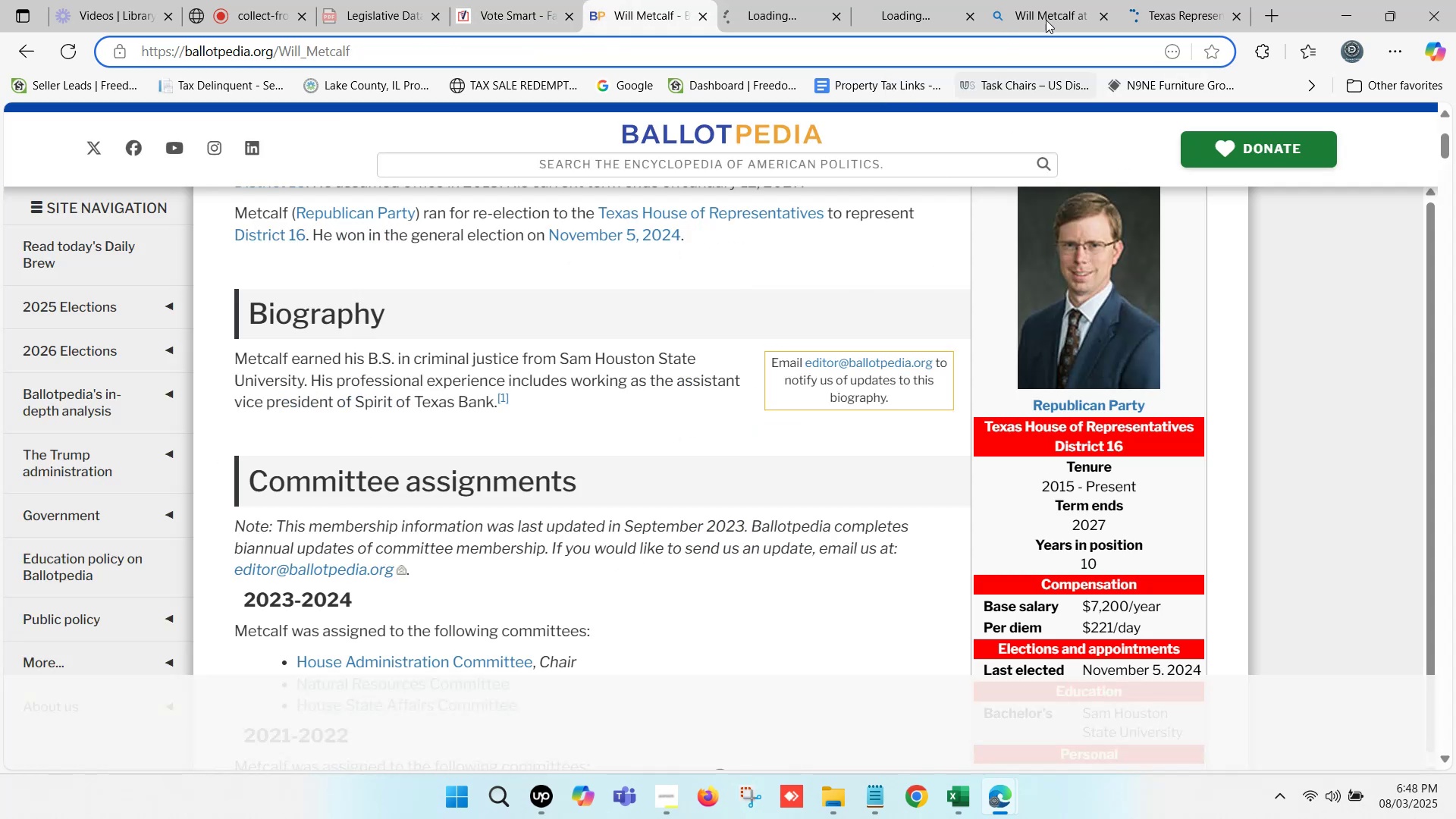 
left_click([1146, 0])
 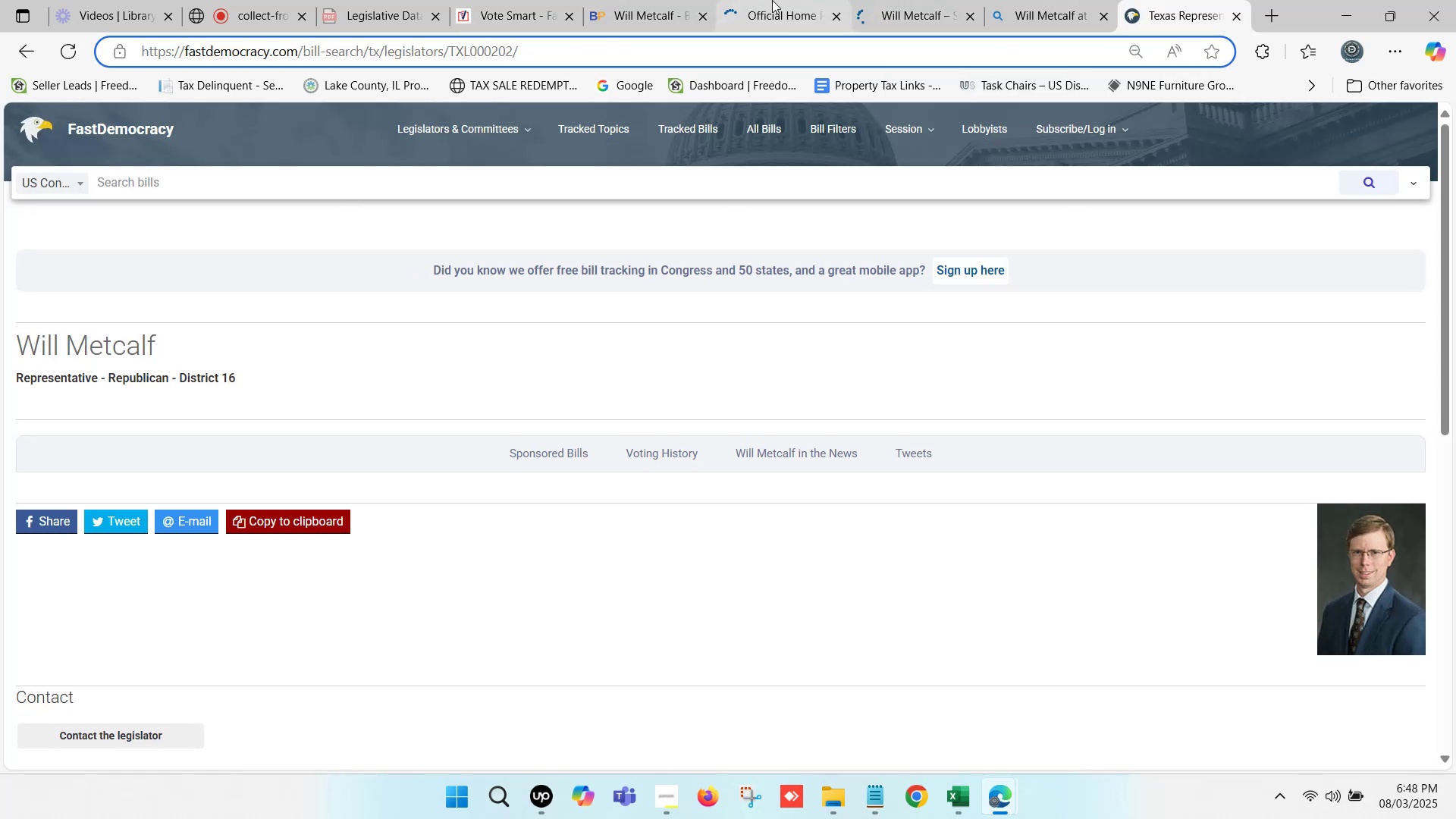 
left_click([670, 0])
 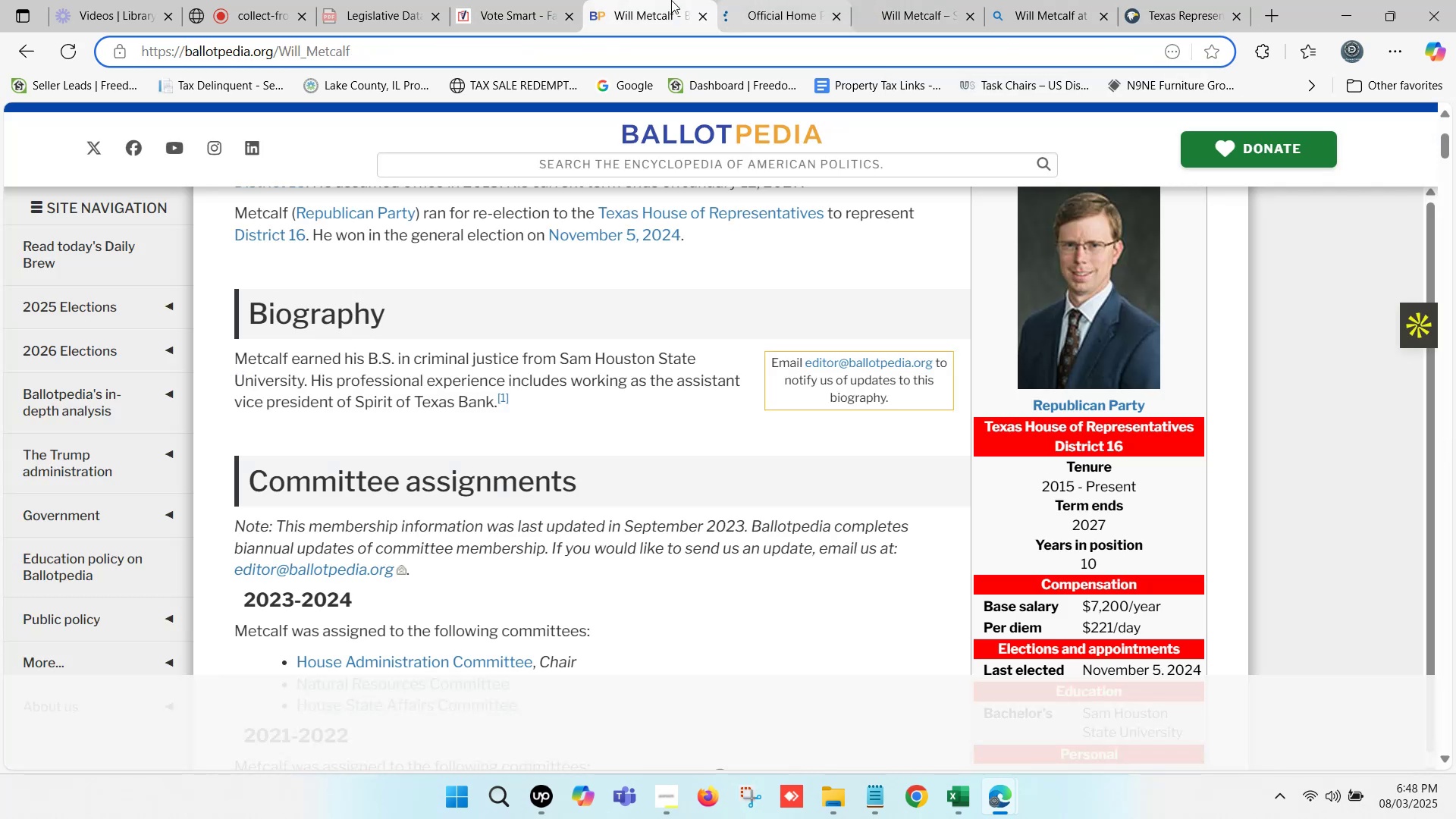 
left_click([563, 0])
 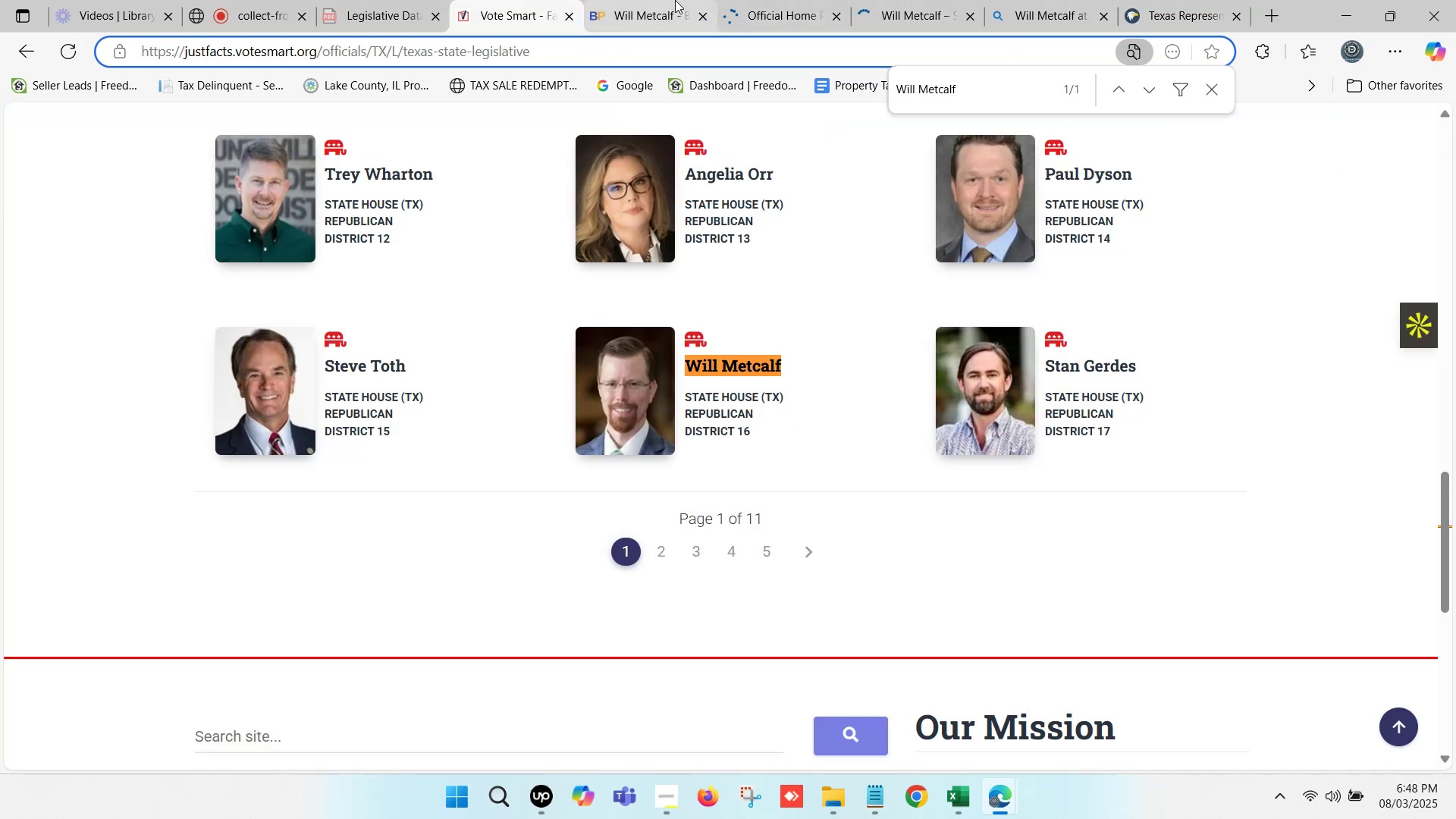 
left_click([676, 0])
 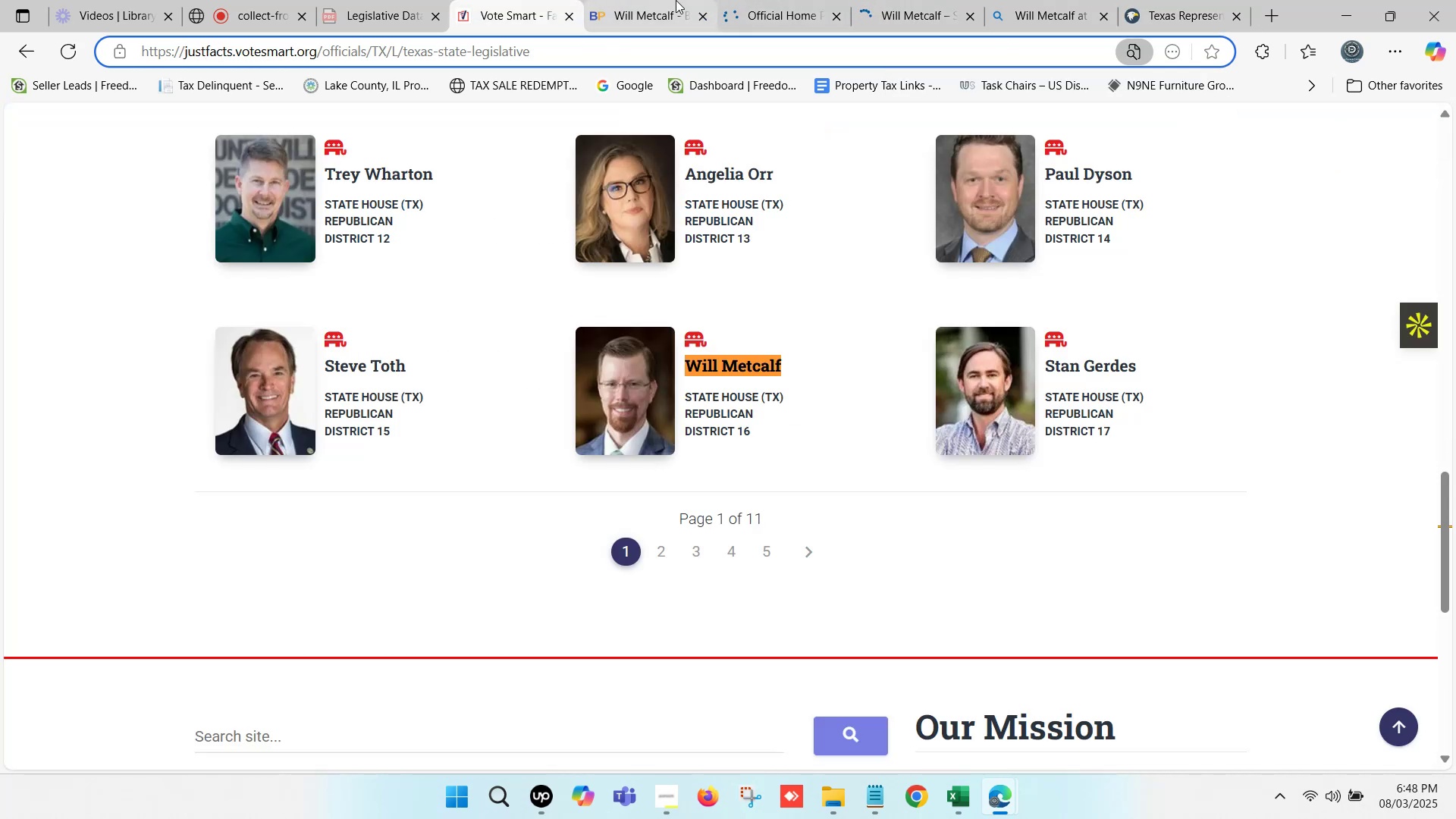 
left_click([676, 0])
 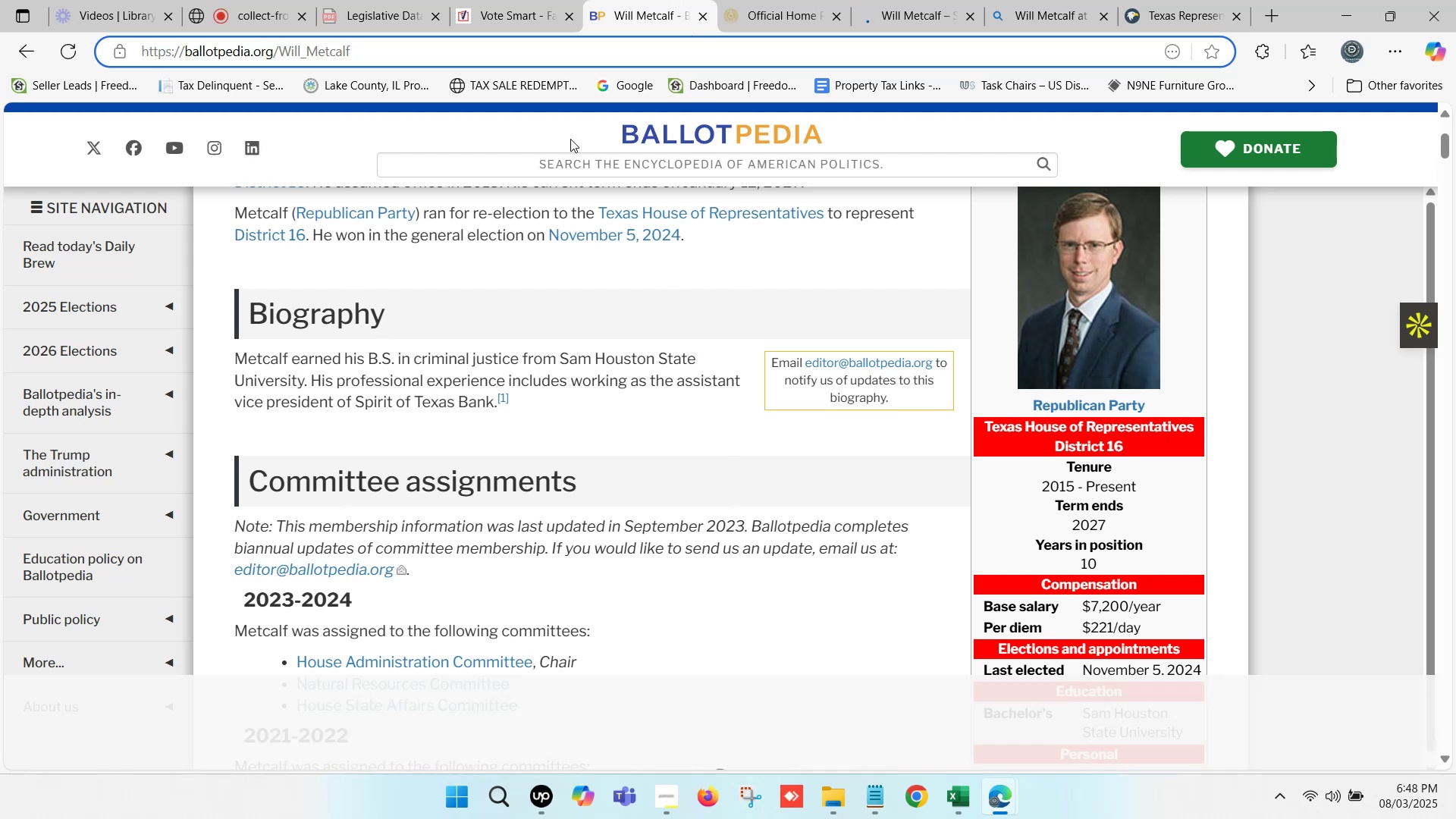 
scroll: coordinate [629, 304], scroll_direction: up, amount: 4.0
 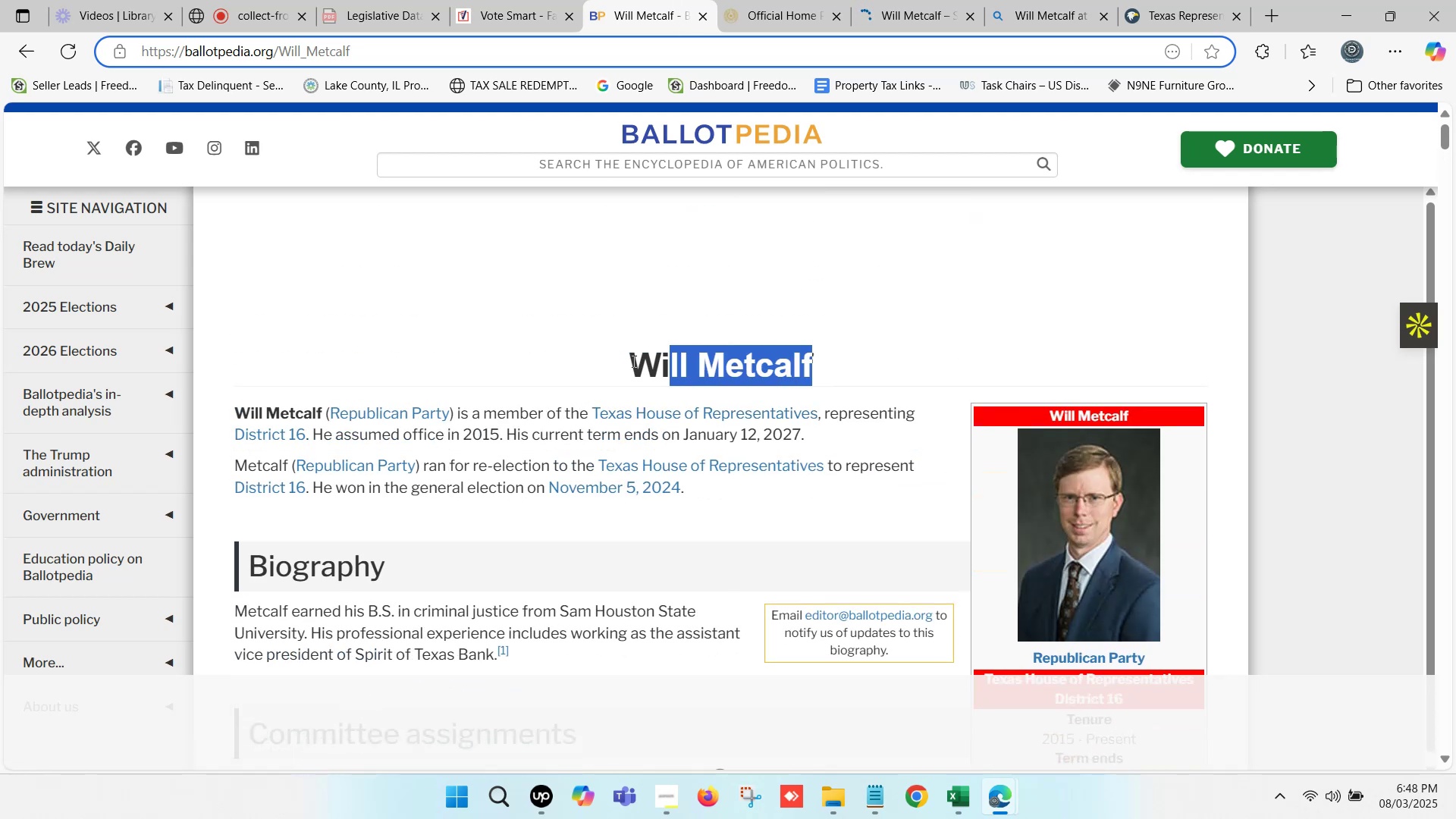 
hold_key(key=ControlLeft, duration=0.66)
 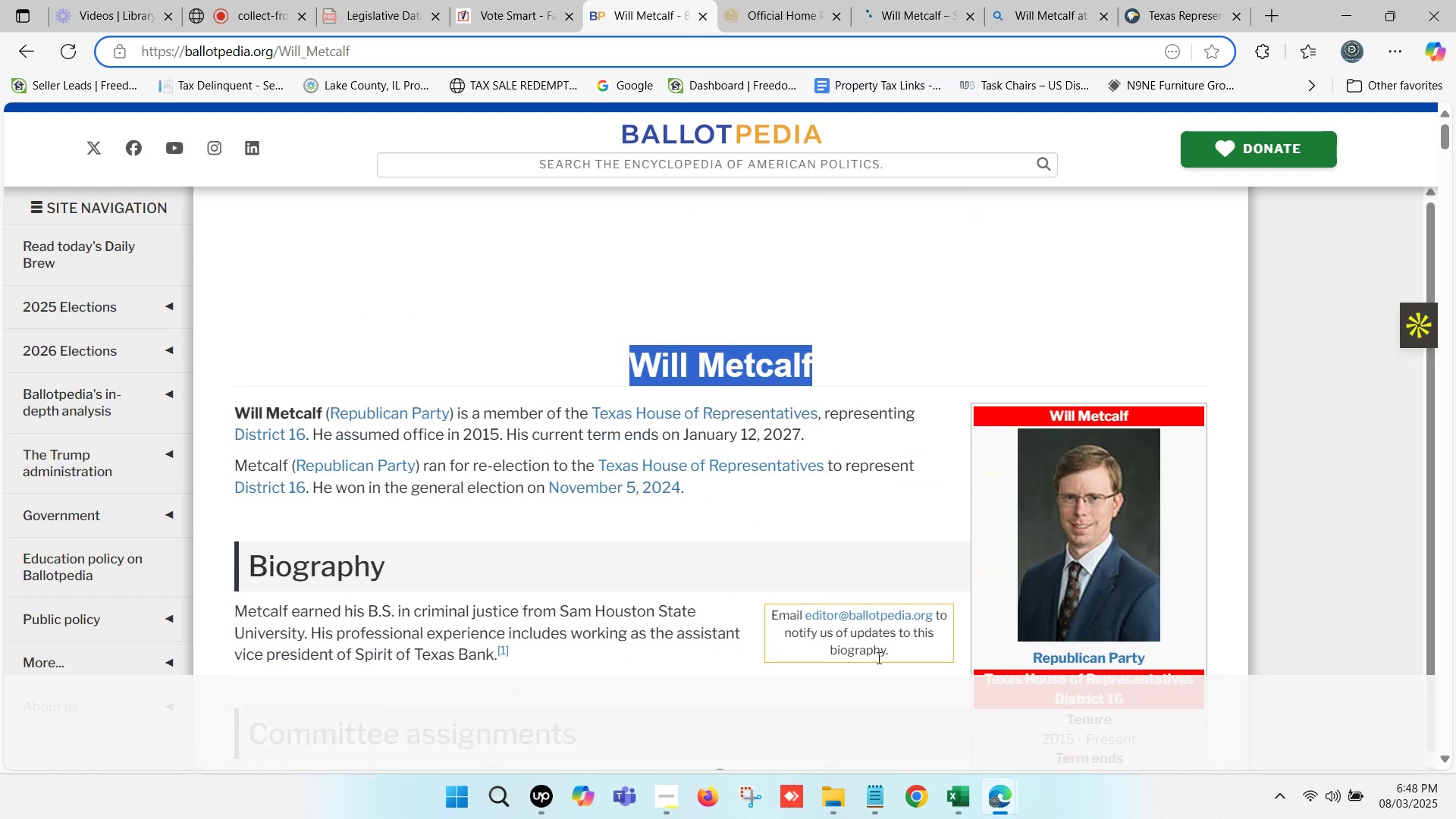 
hold_key(key=C, duration=0.39)
 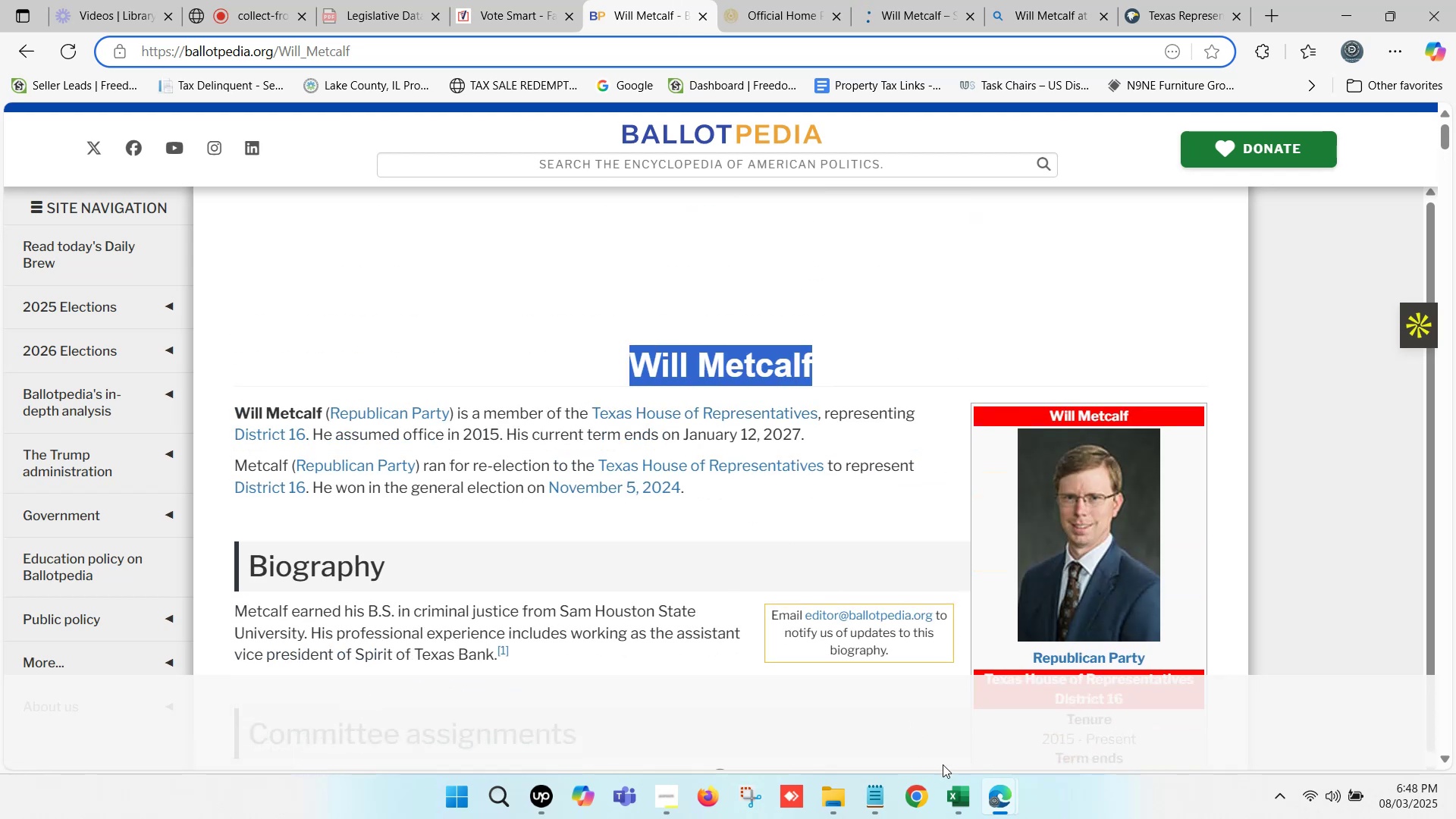 
left_click([952, 783])
 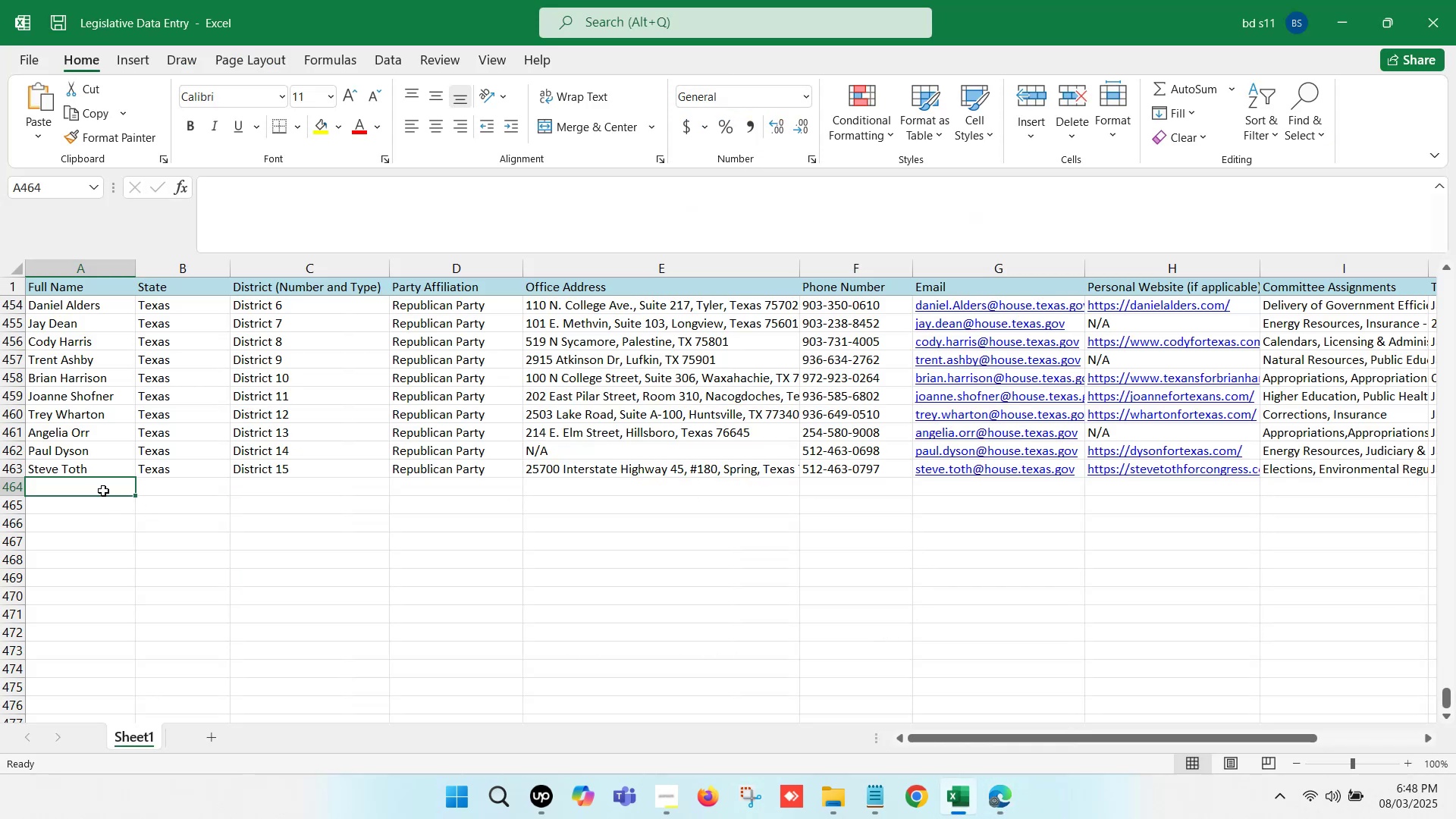 
double_click([100, 488])
 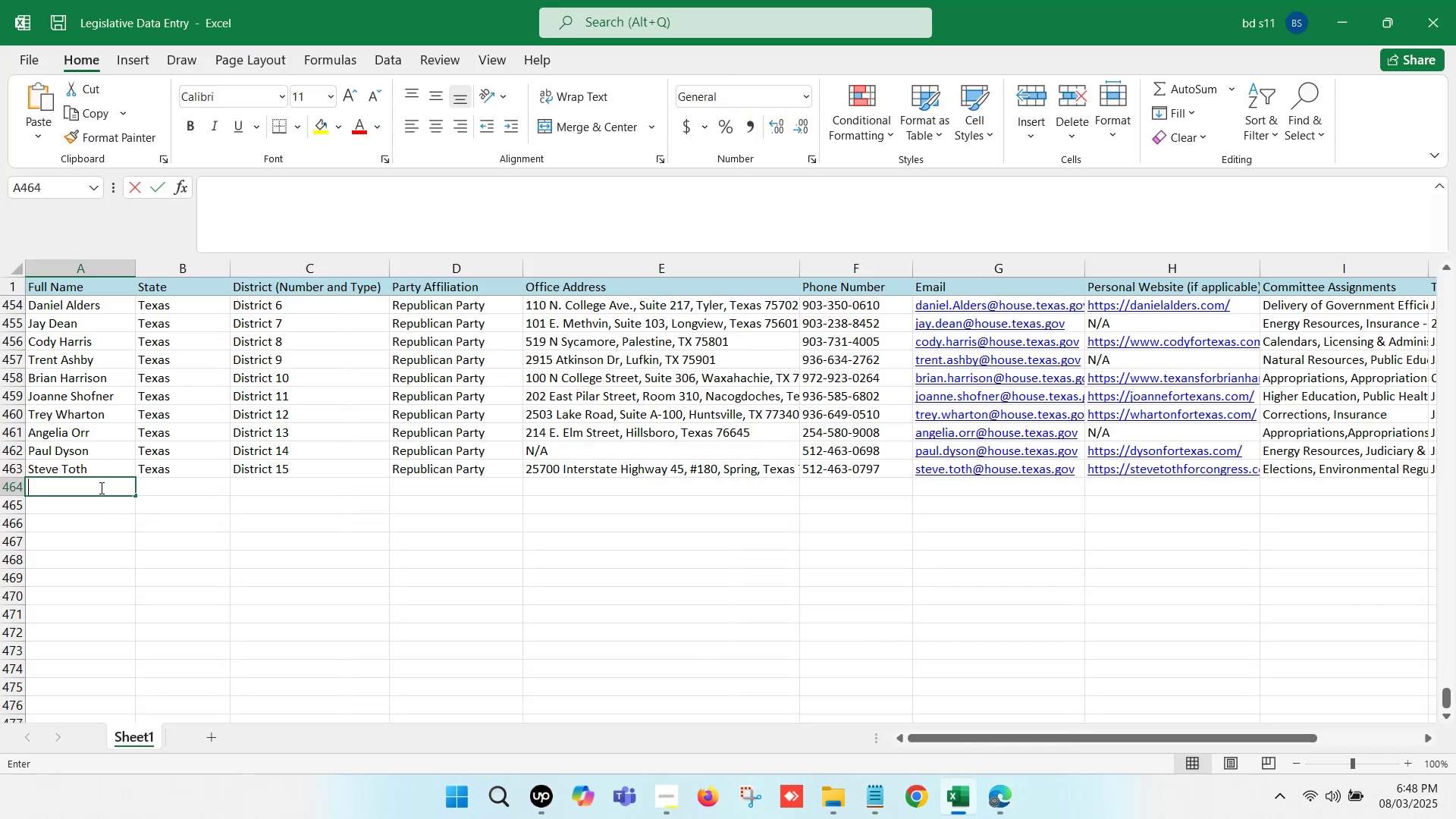 
key(Control+ControlLeft)
 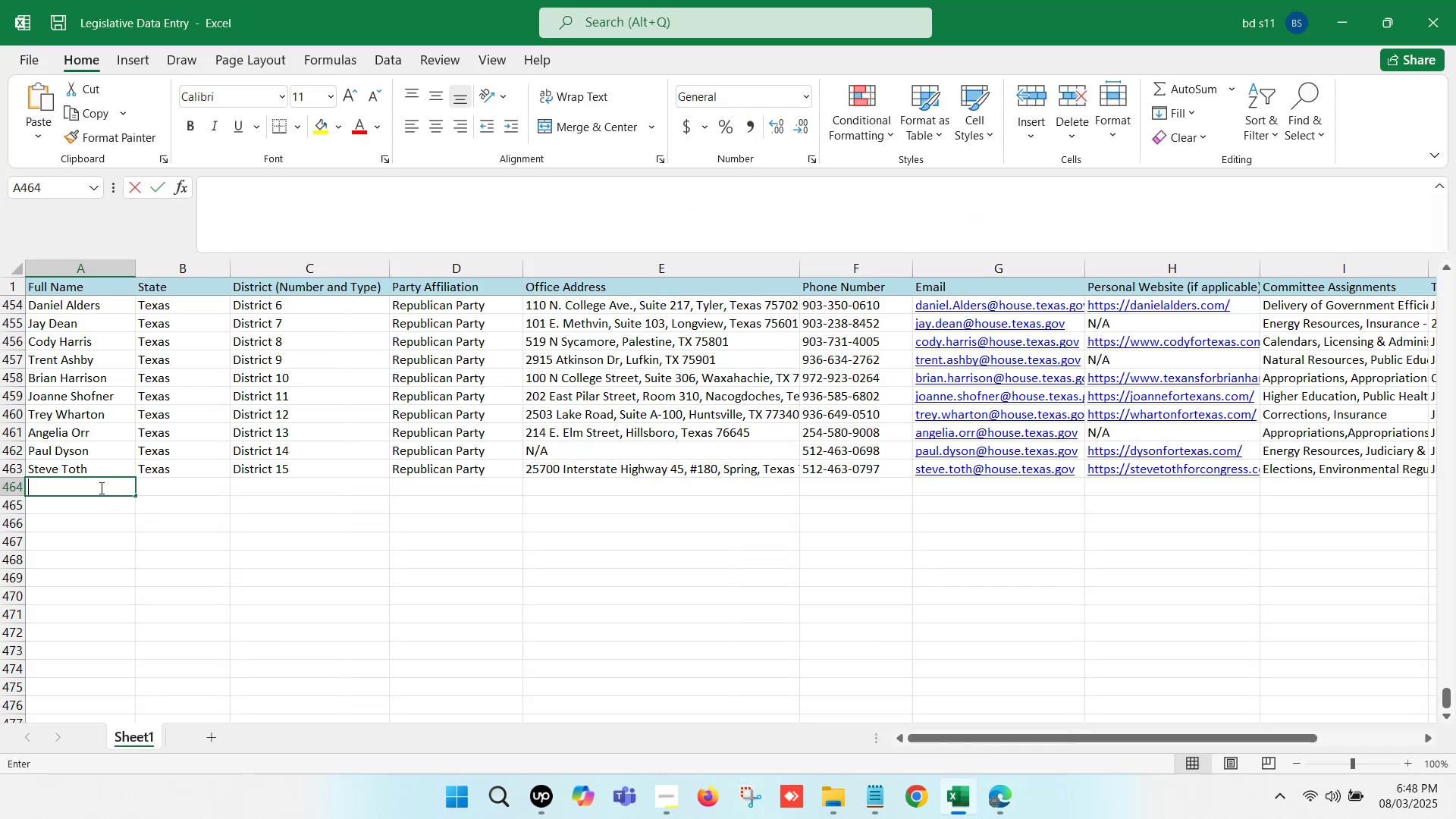 
key(Control+V)
 